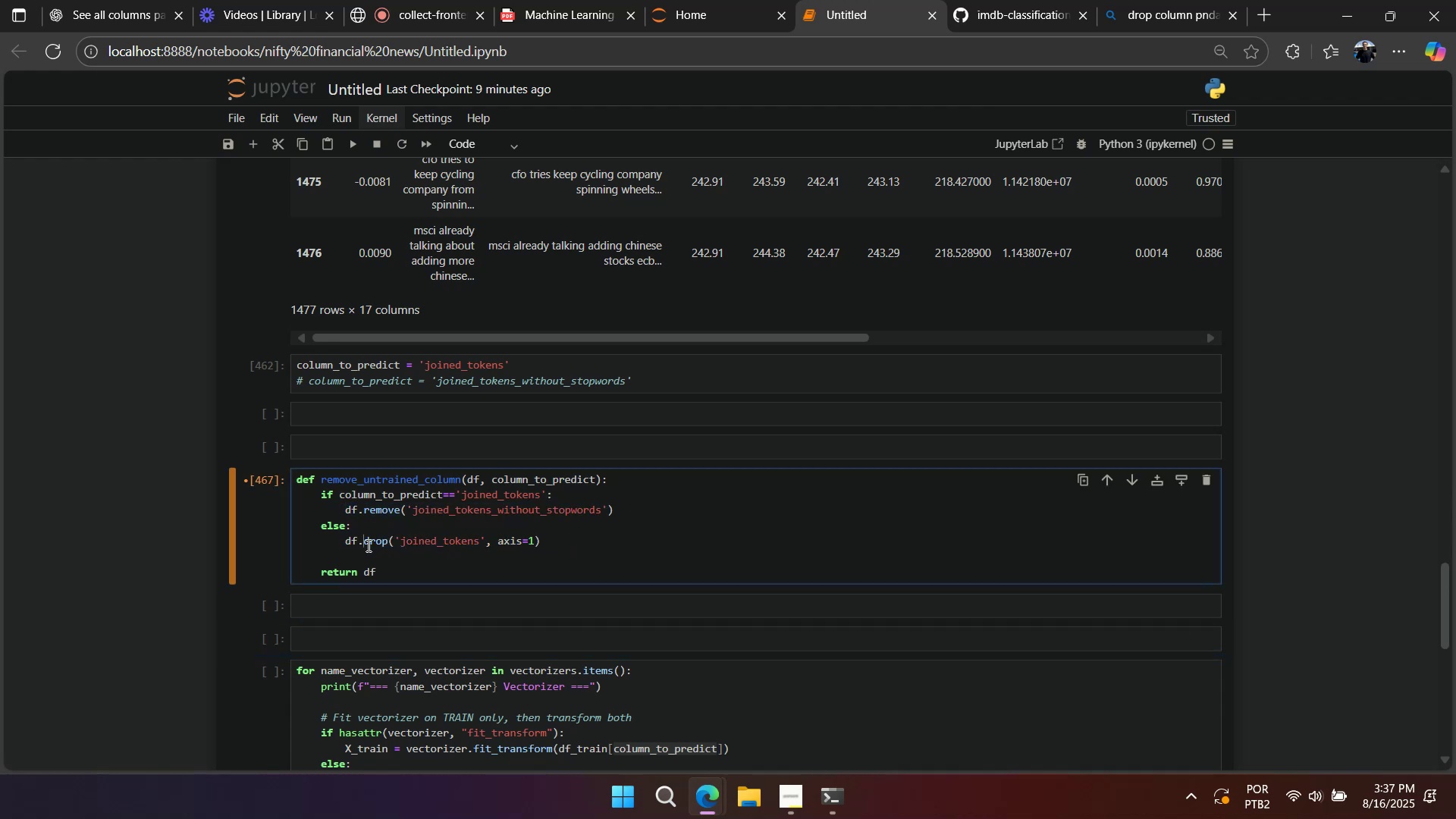 
double_click([367, 545])
 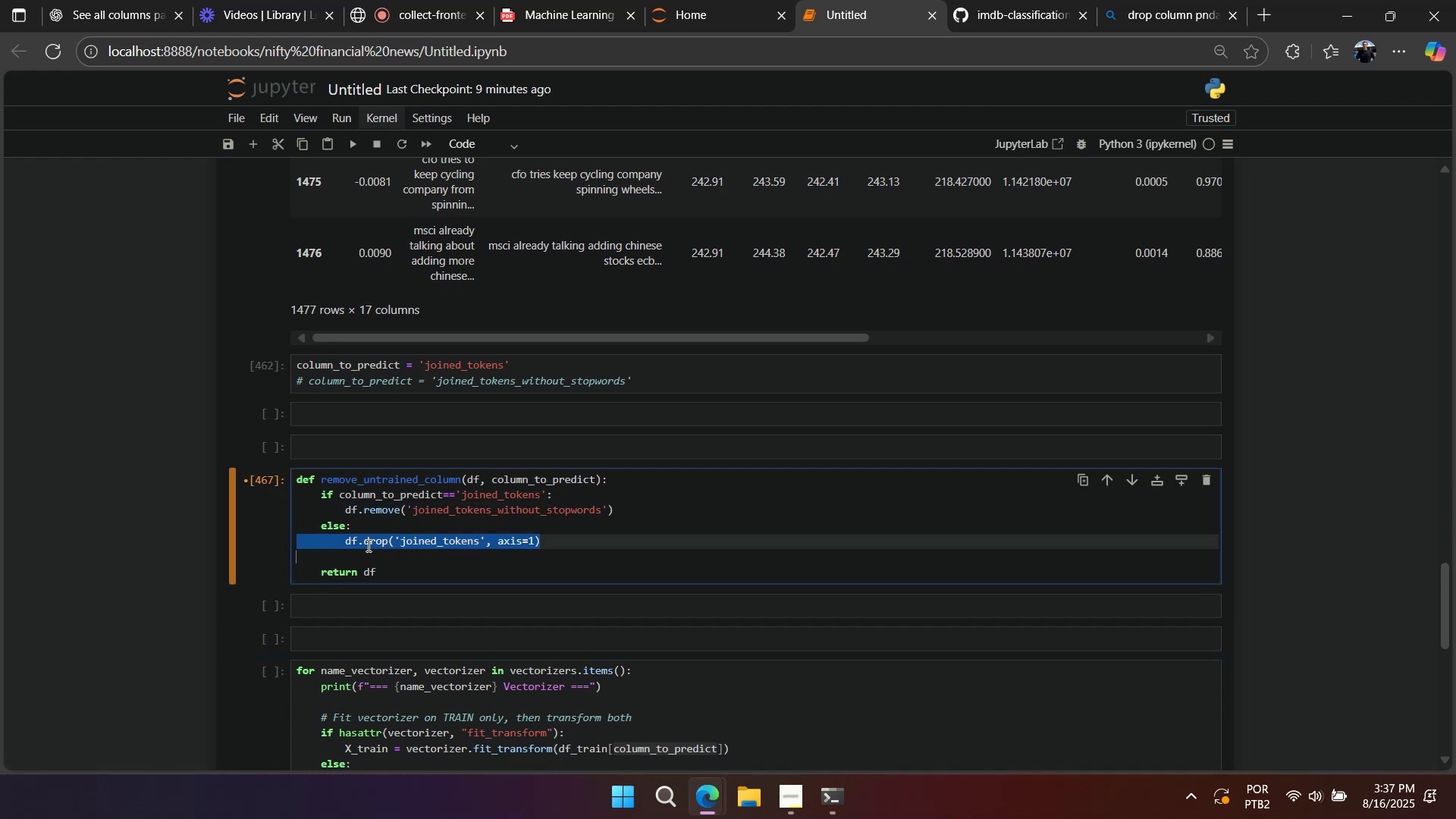 
triple_click([367, 545])
 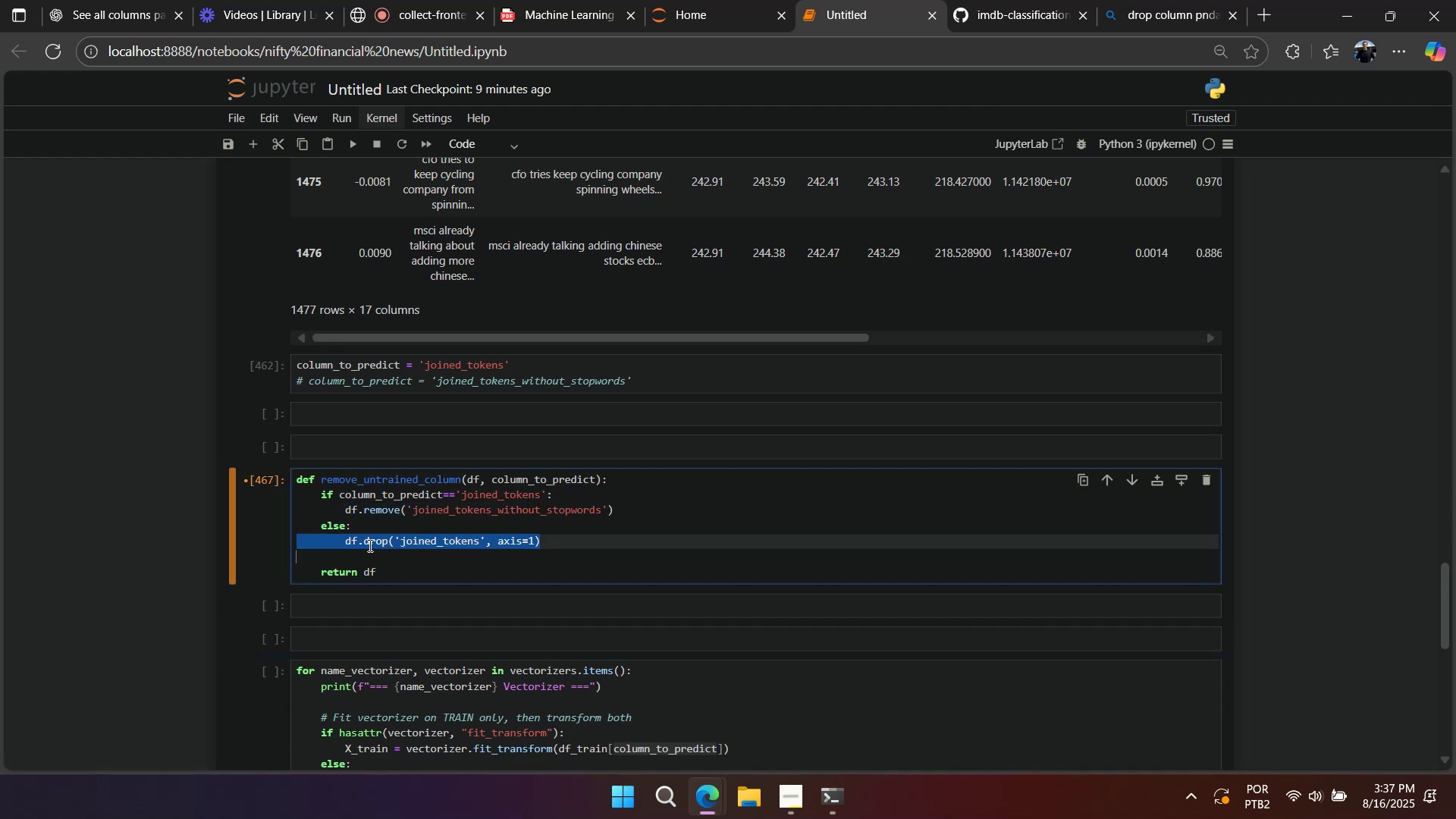 
key(Control+ControlLeft)
 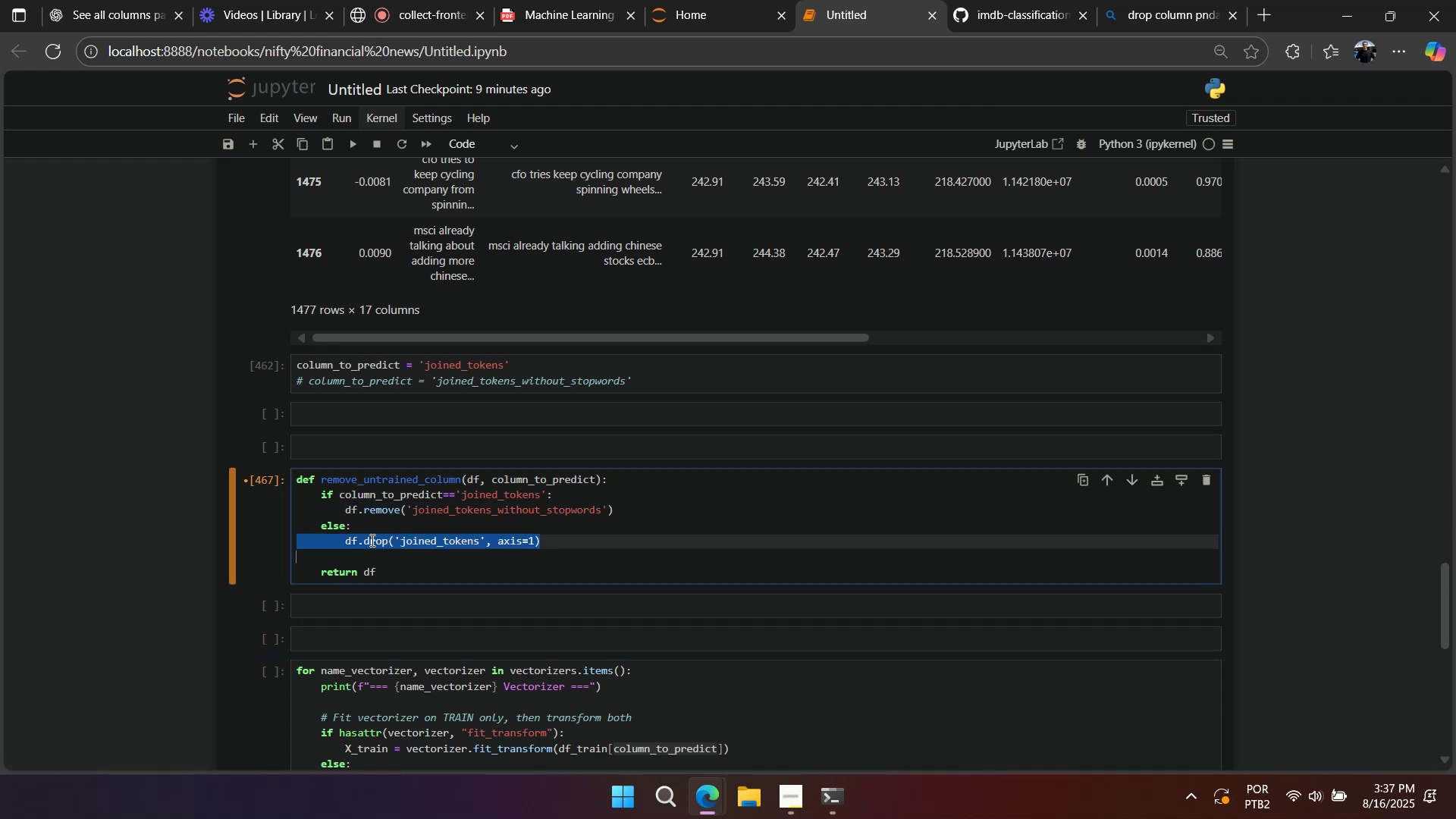 
key(Control+C)
 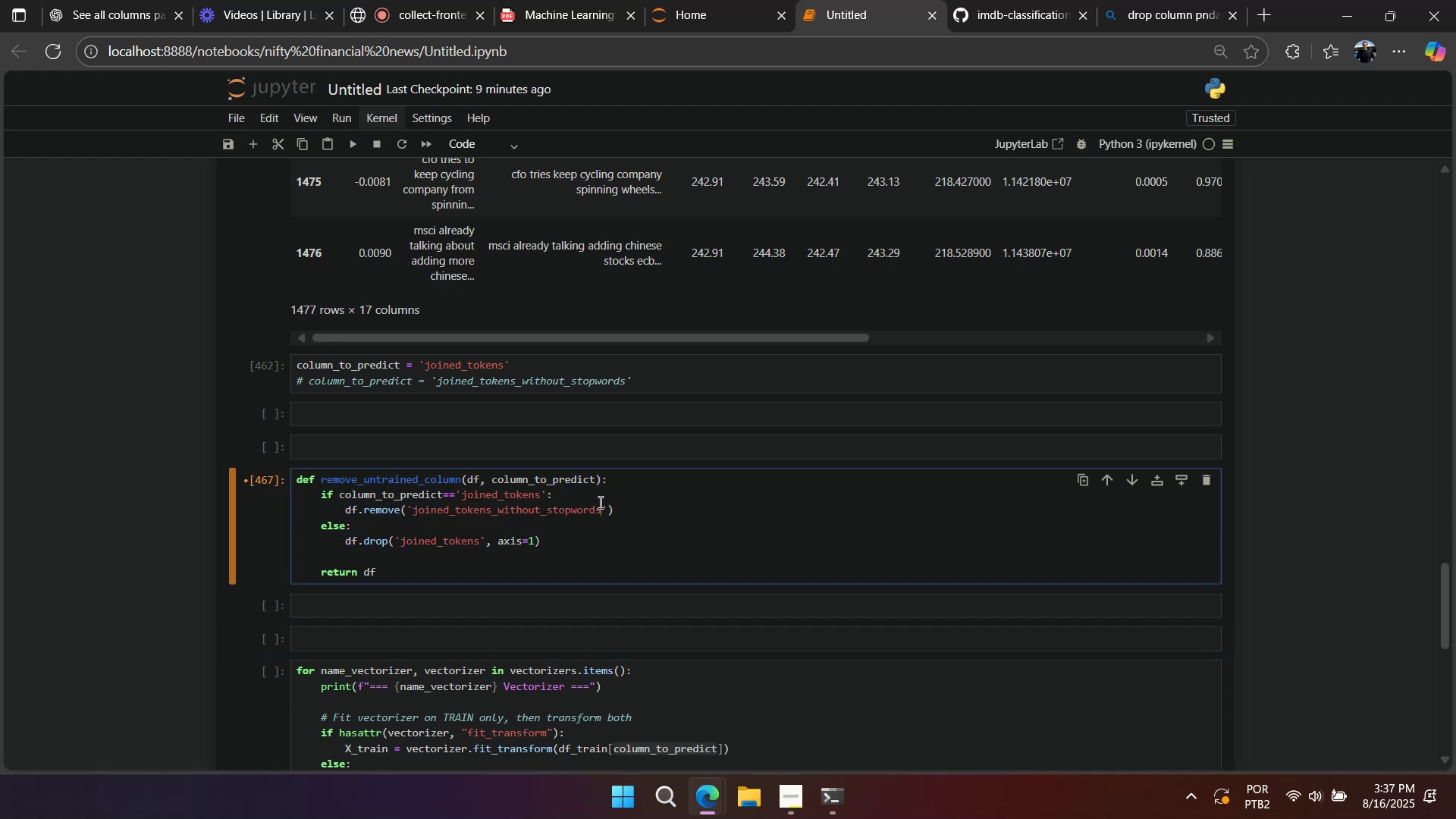 
double_click([599, 502])
 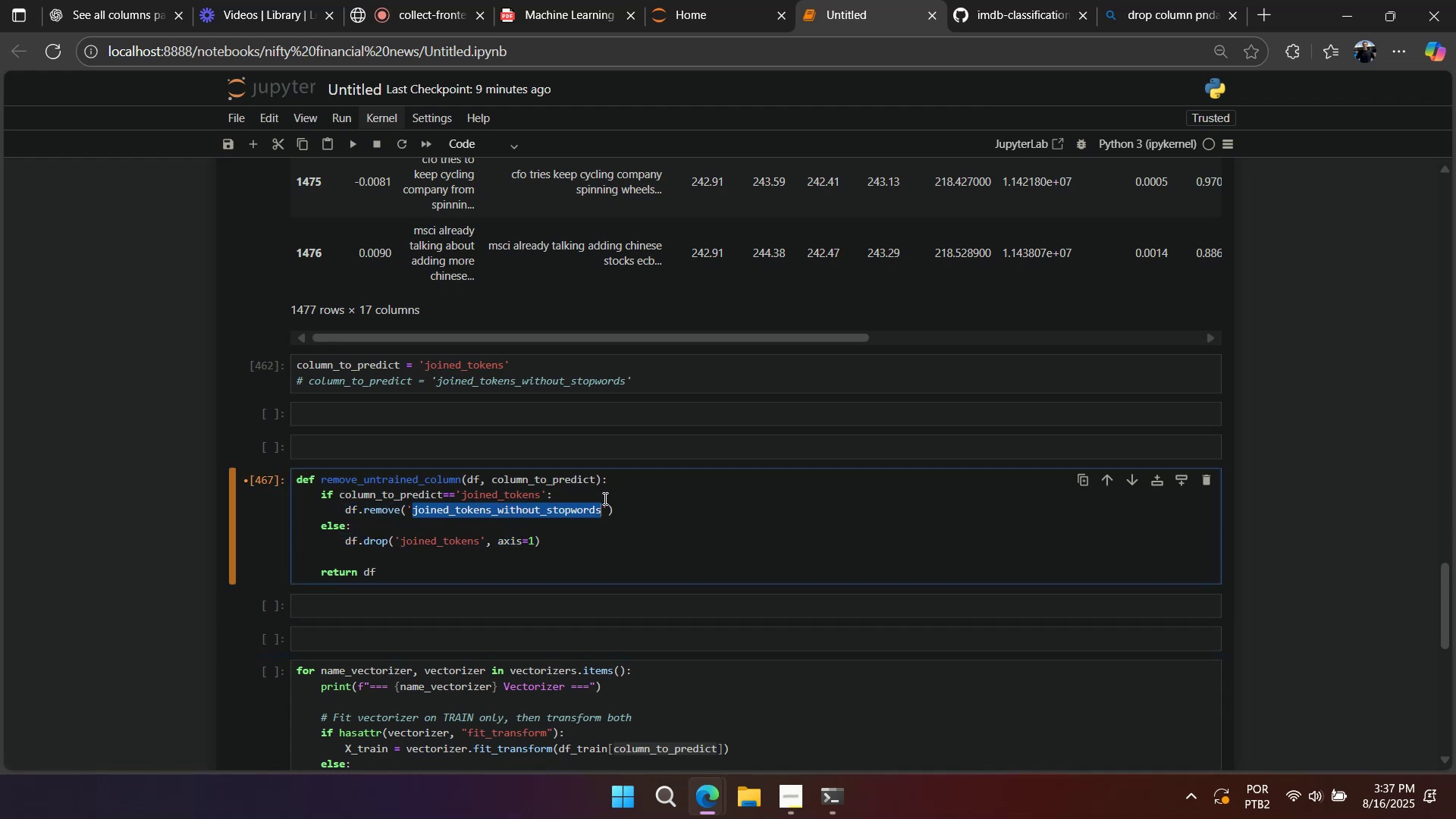 
triple_click([604, 498])
 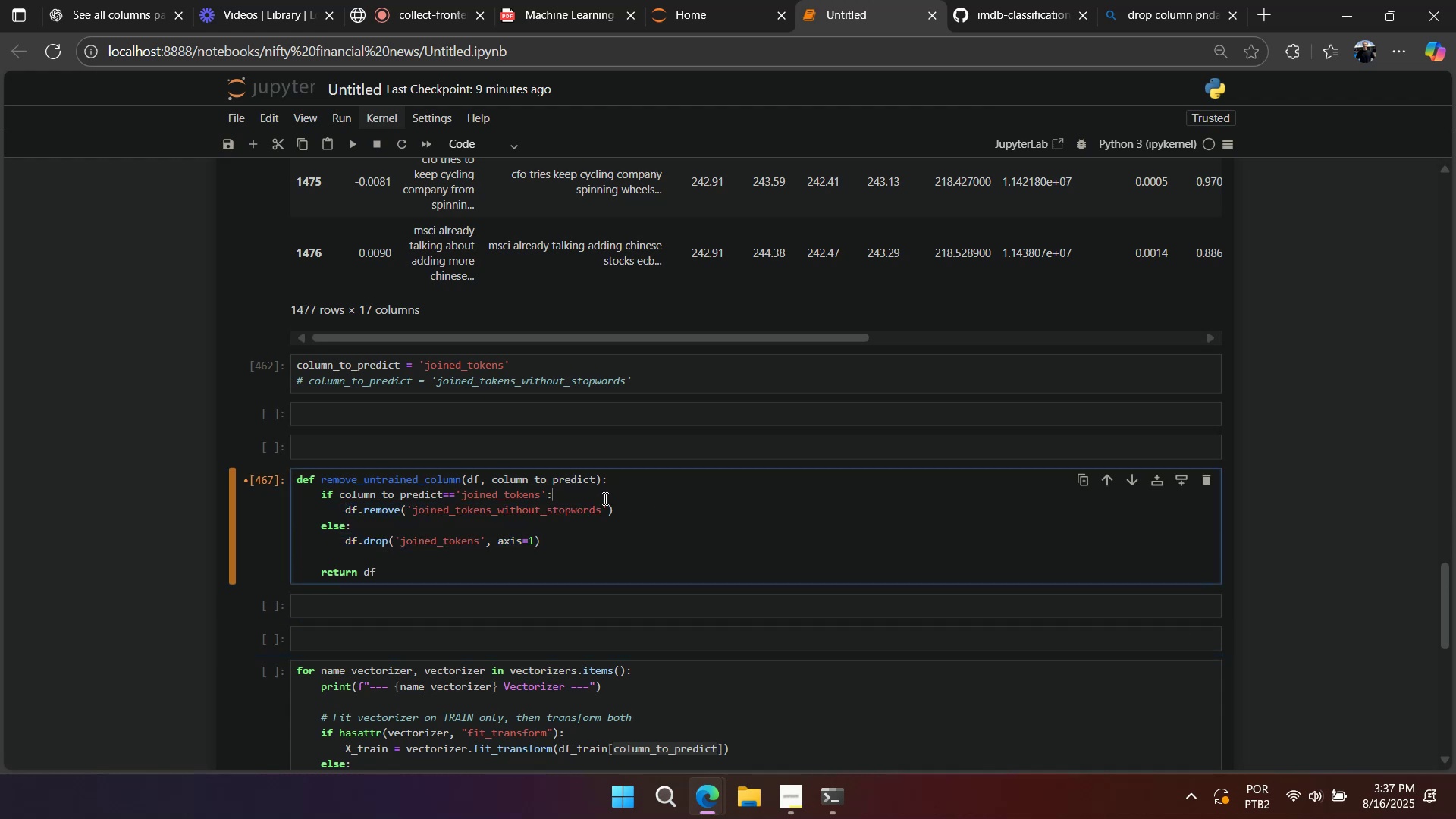 
key(Enter)
 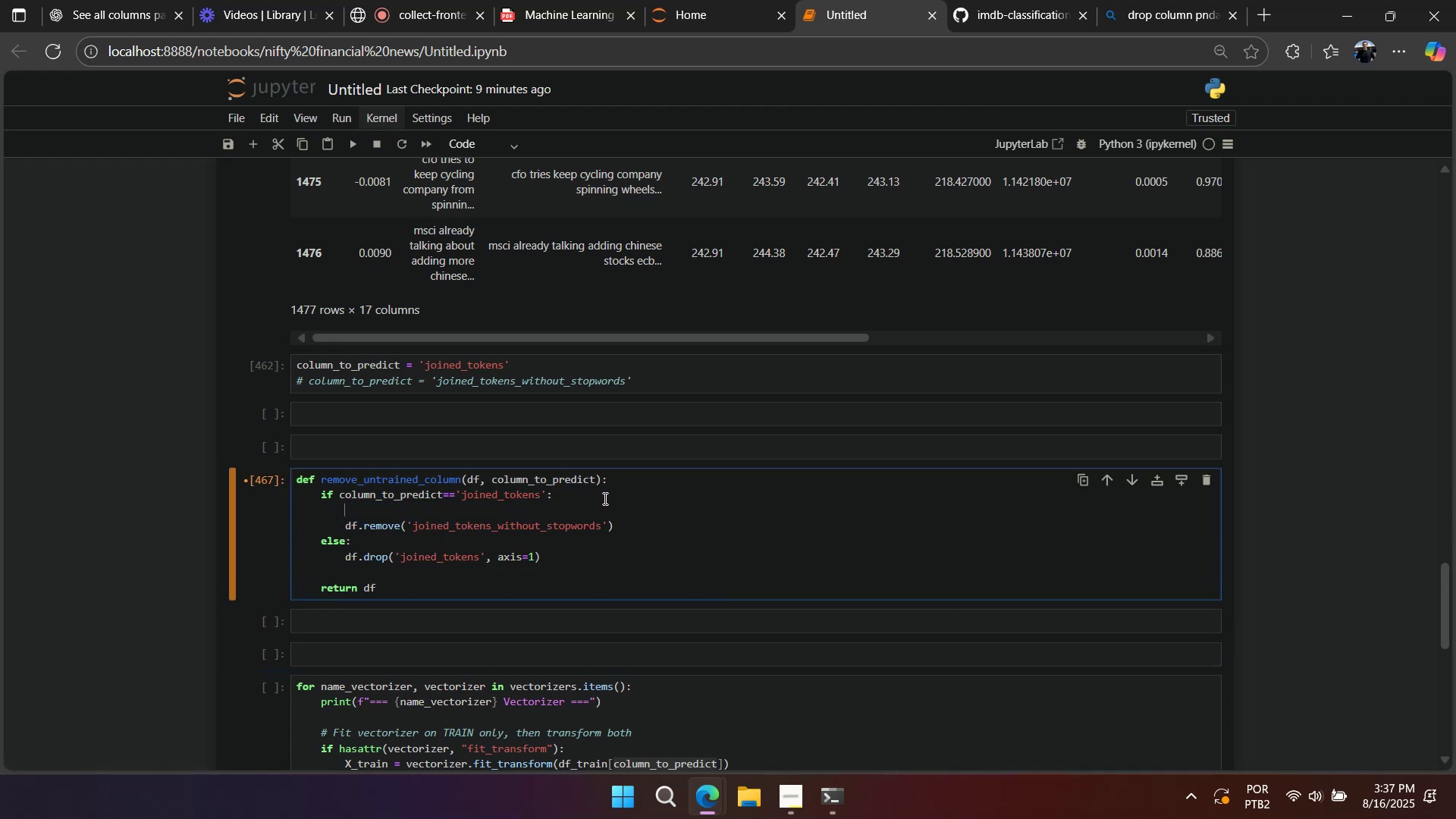 
key(Control+V)
 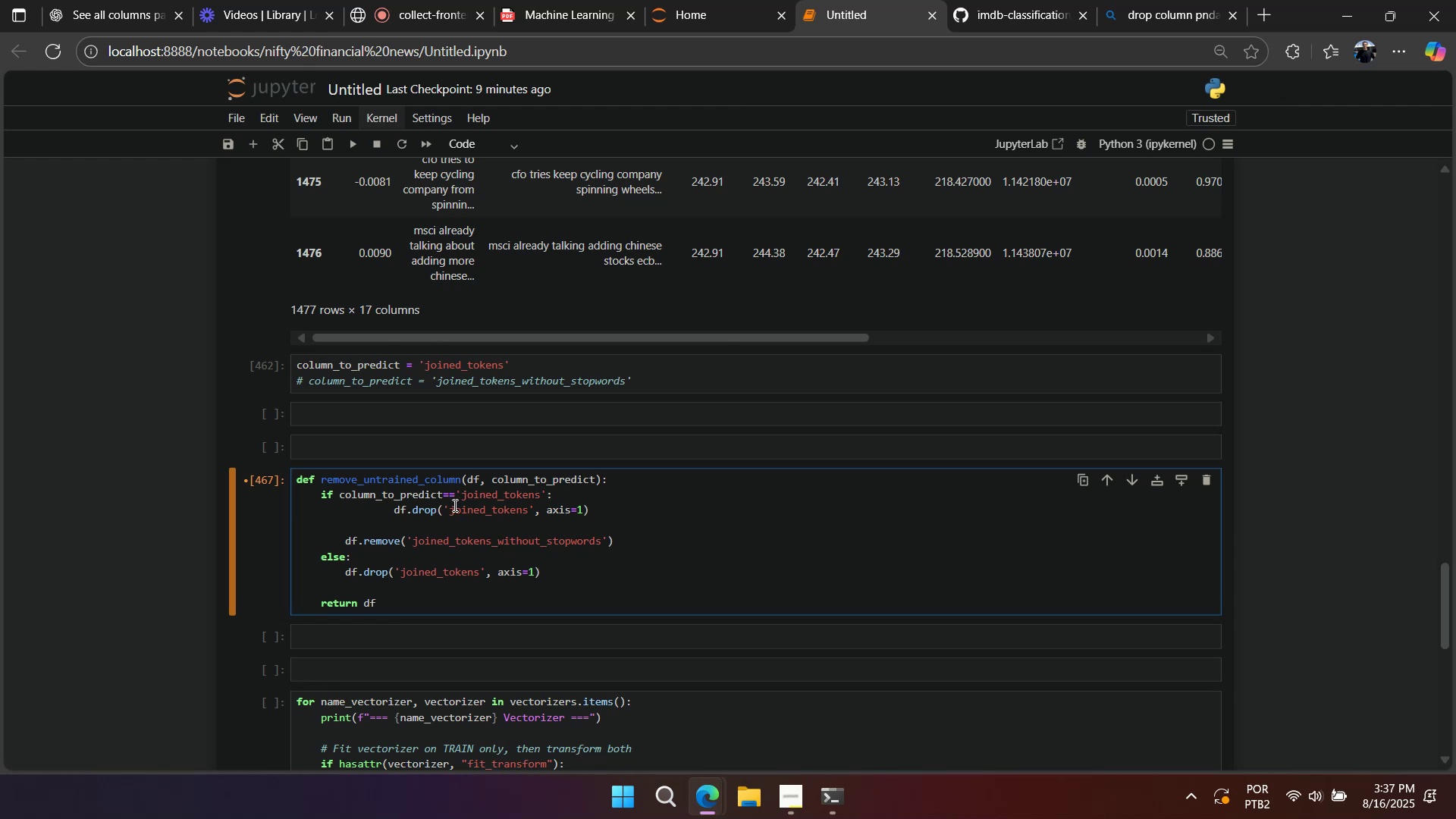 
key(Backspace)
 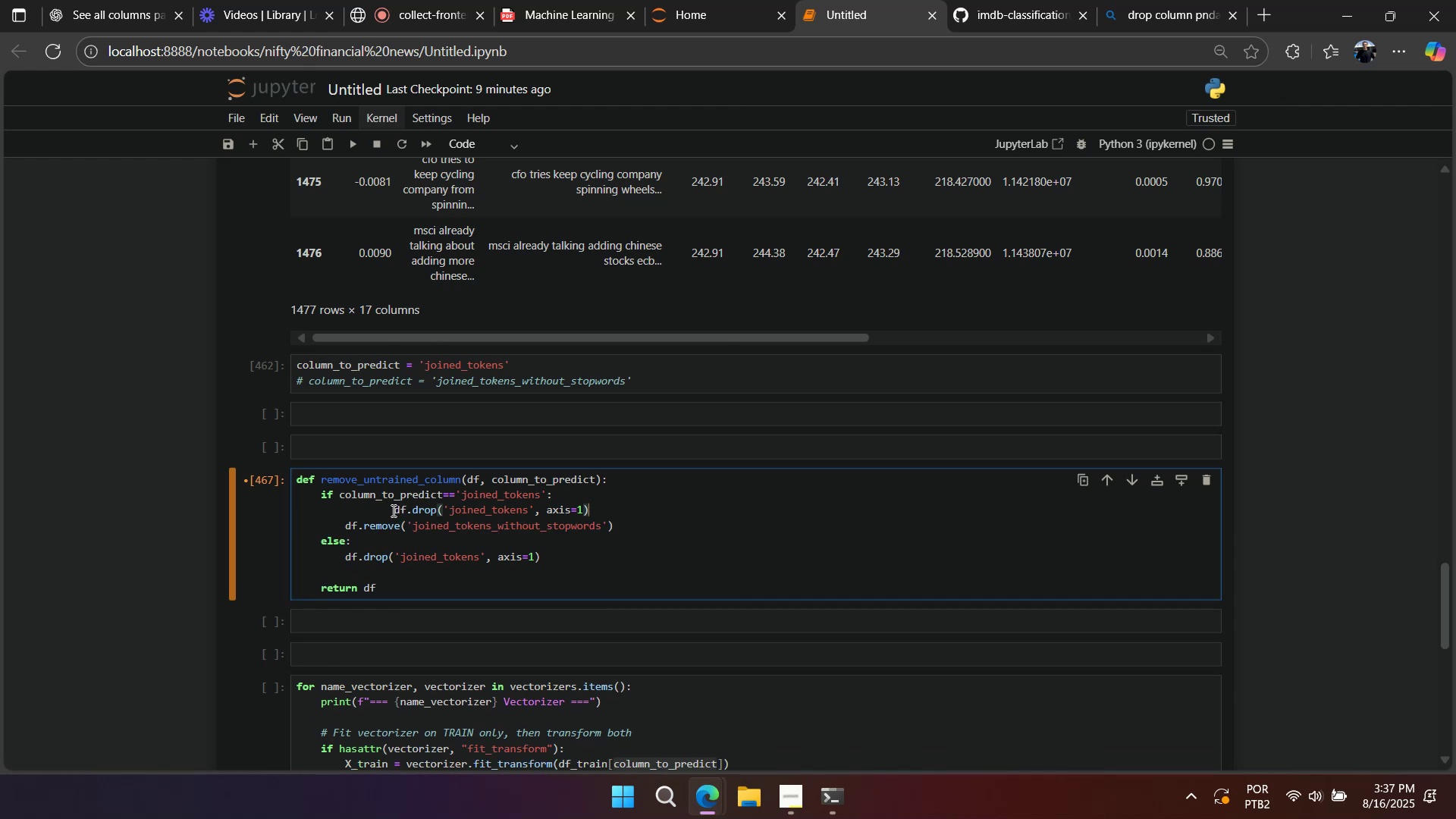 
left_click([392, 510])
 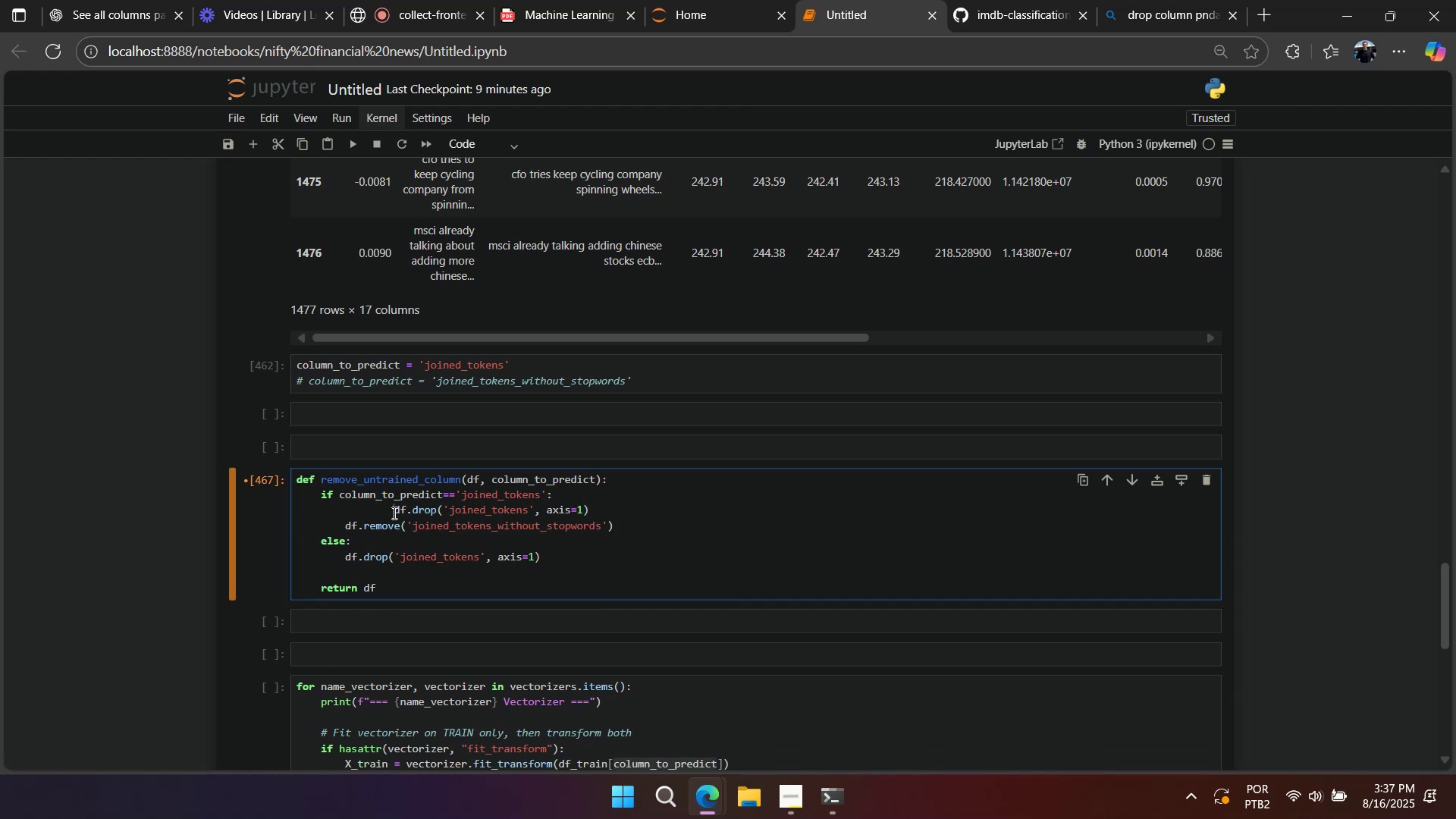 
key(Backspace)
 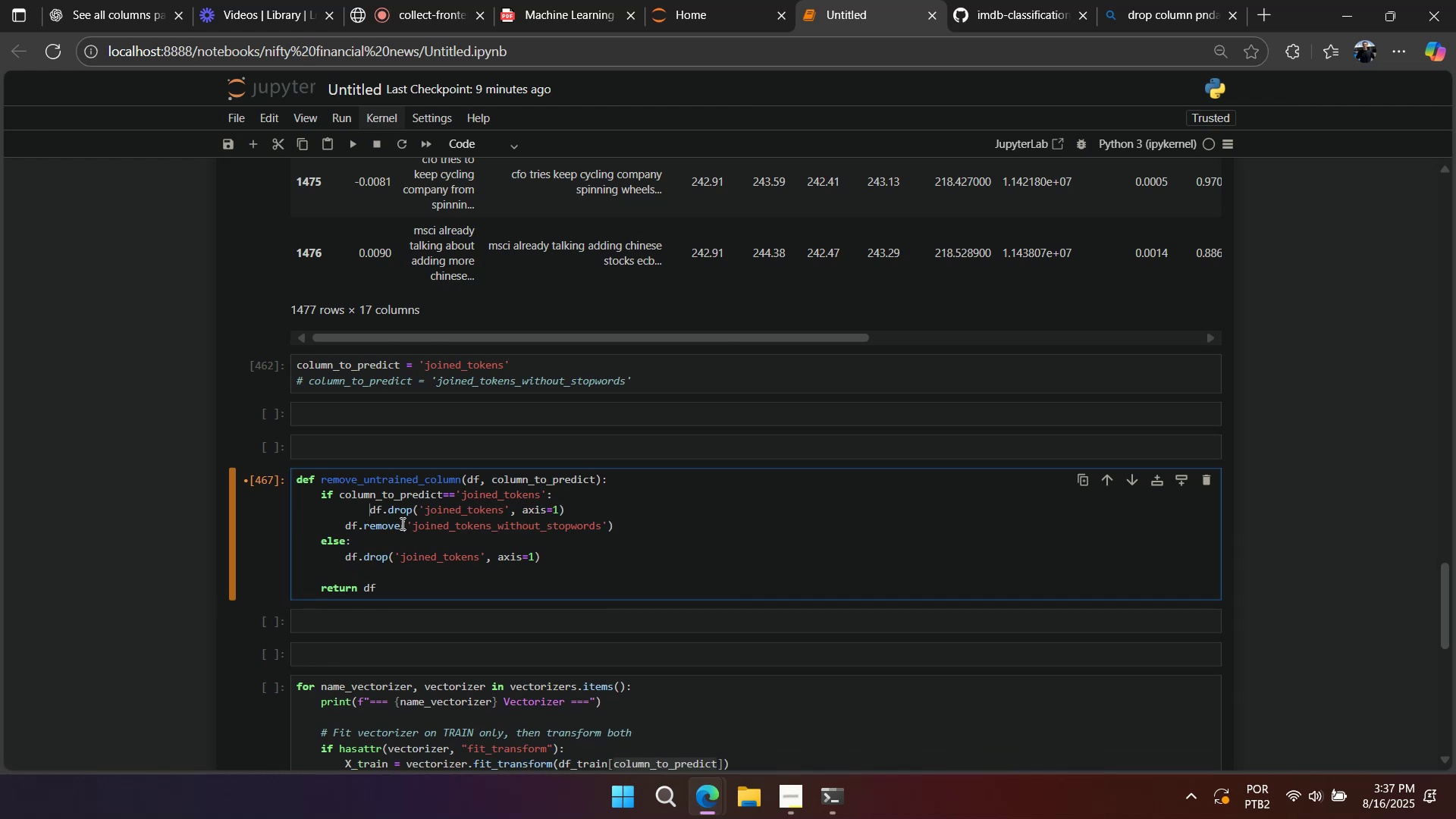 
key(Backspace)
 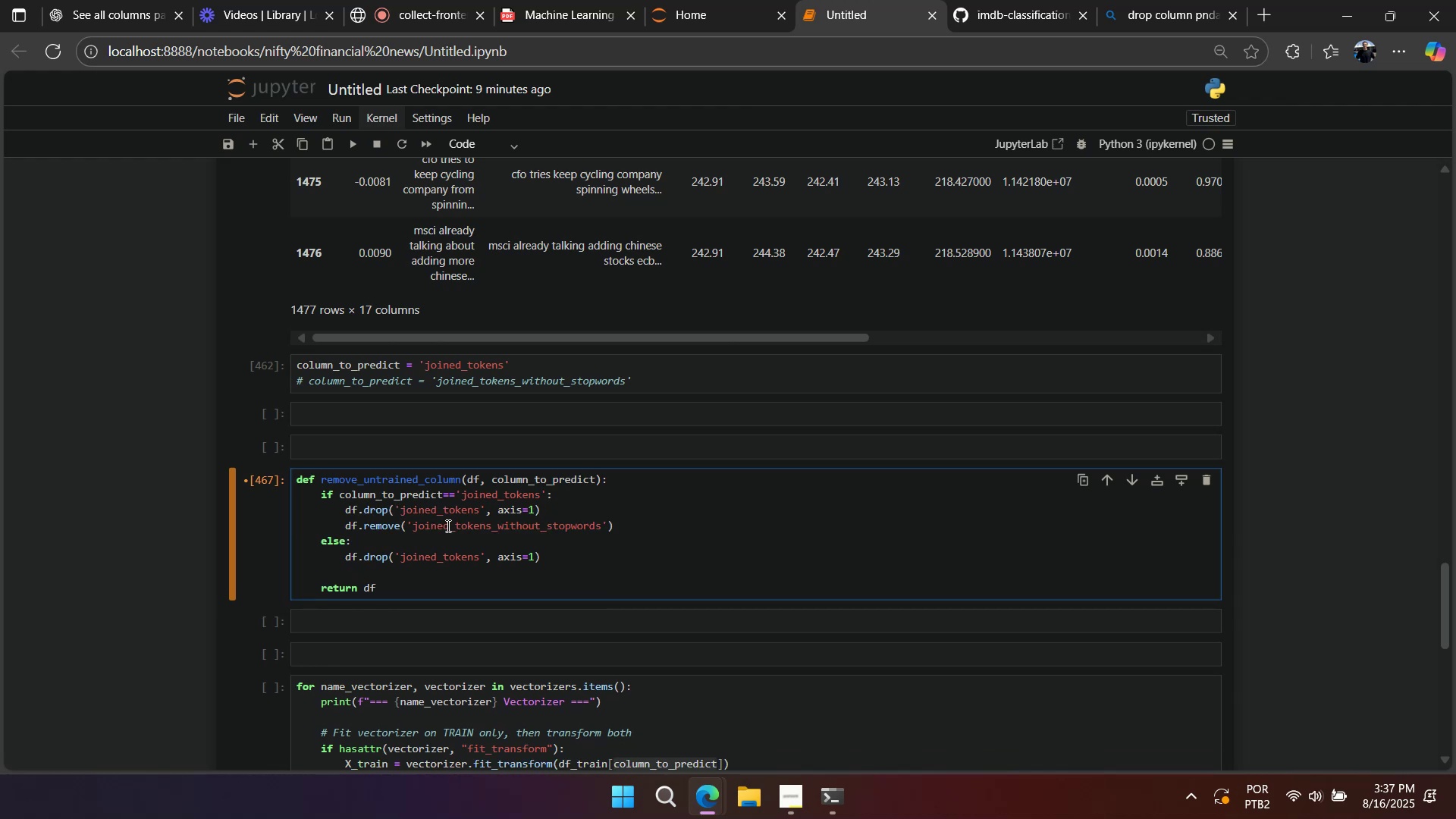 
double_click([447, 526])
 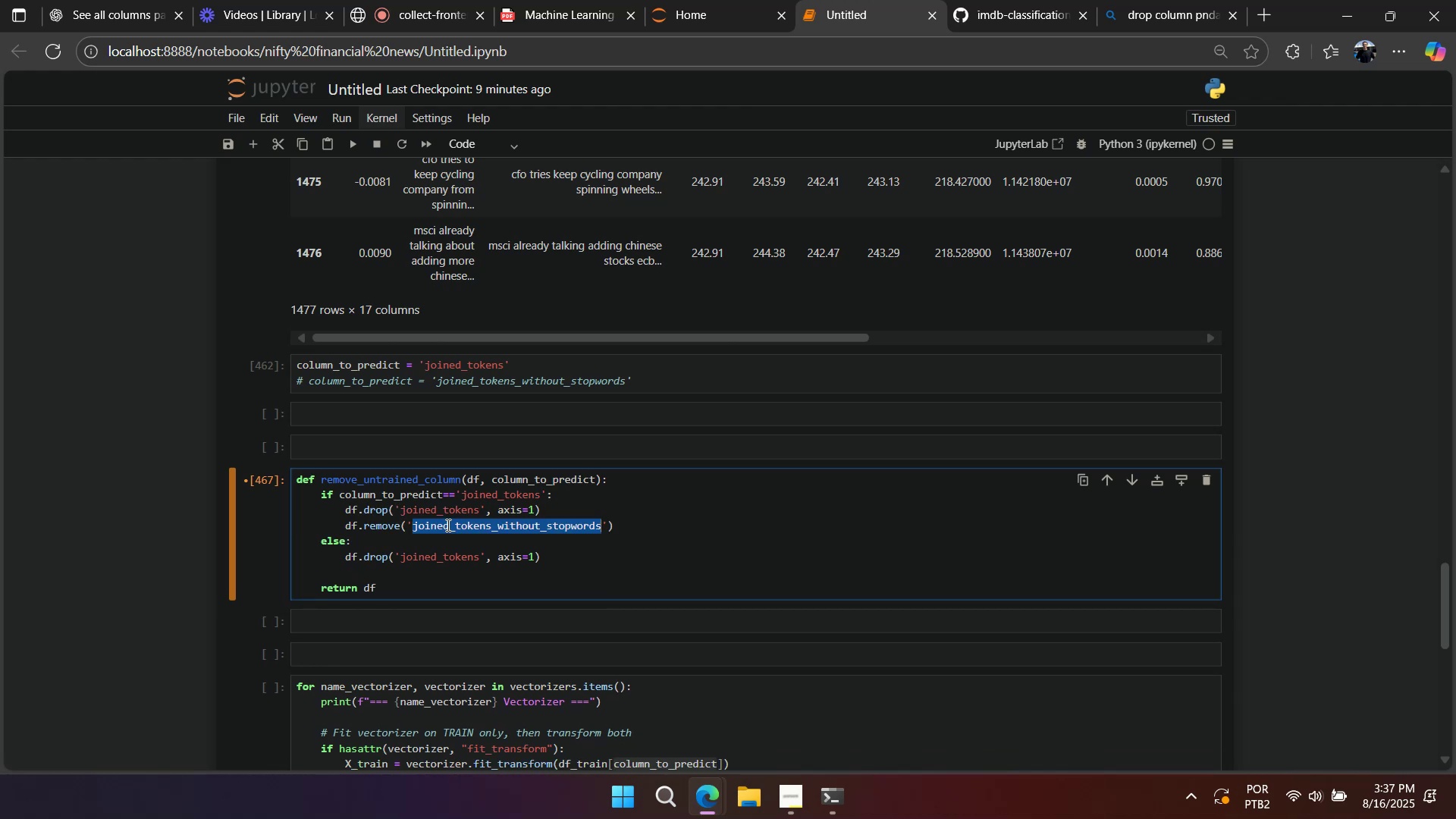 
key(Control+X)
 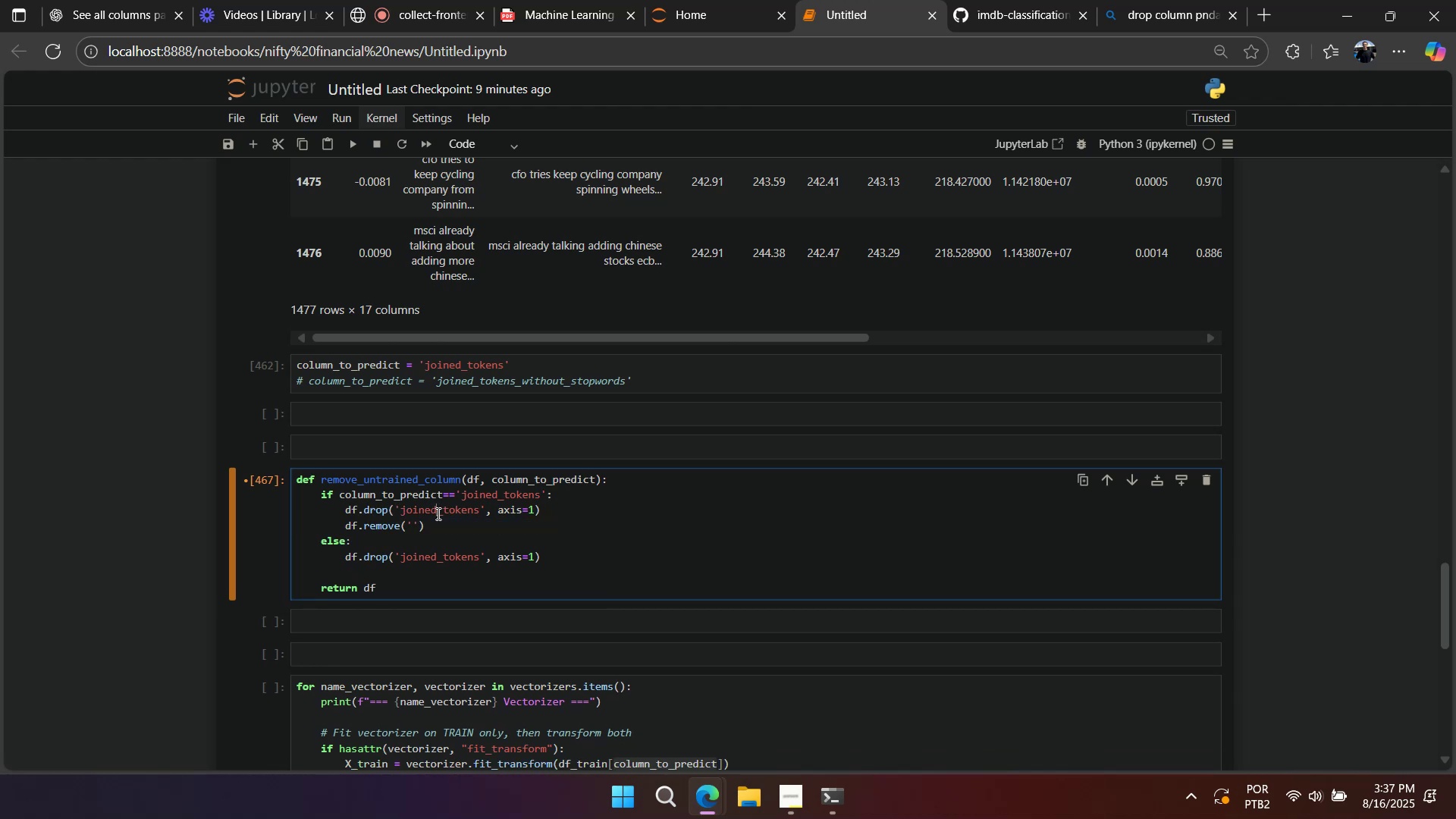 
double_click([437, 513])
 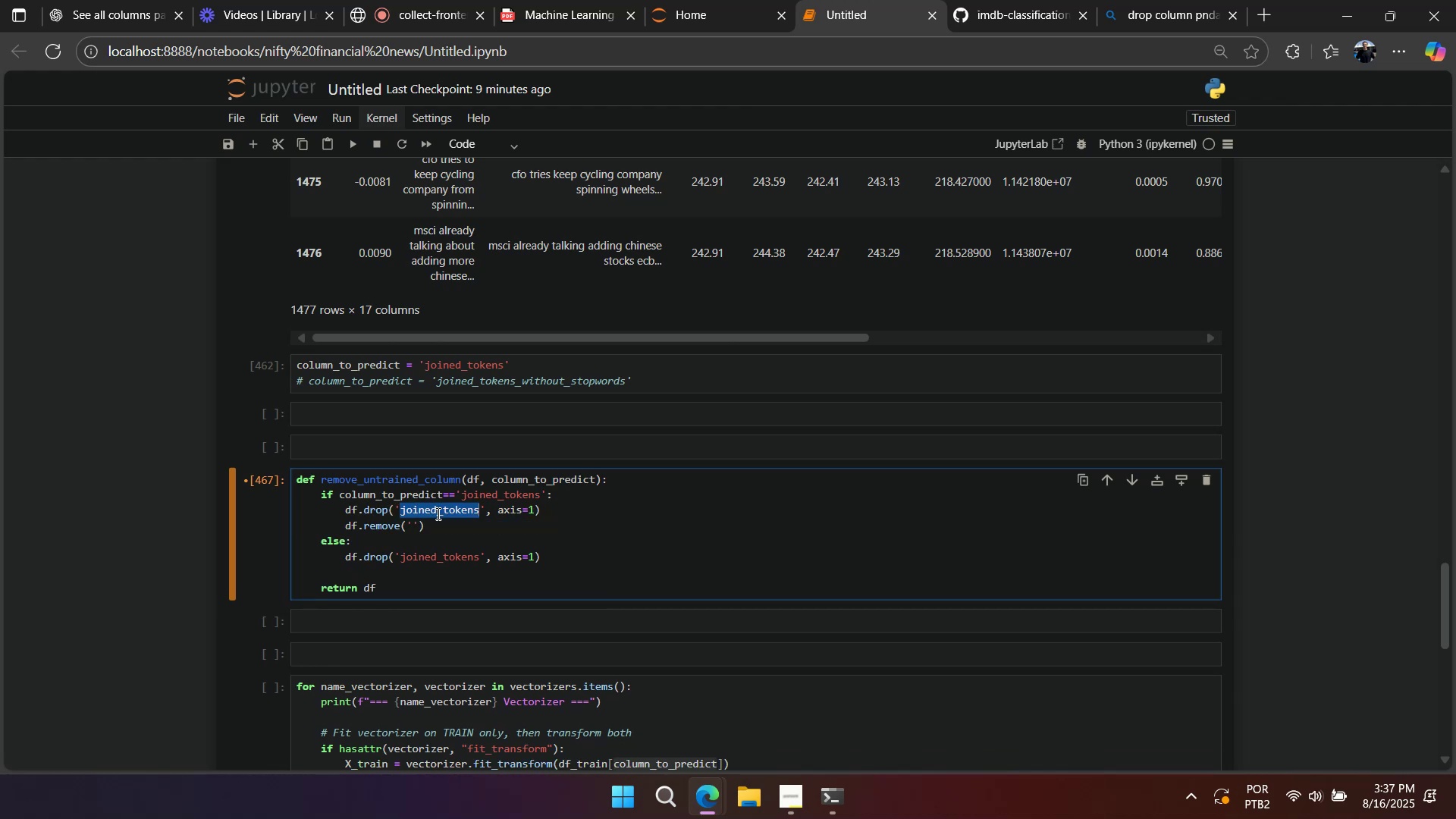 
key(Control+ControlLeft)
 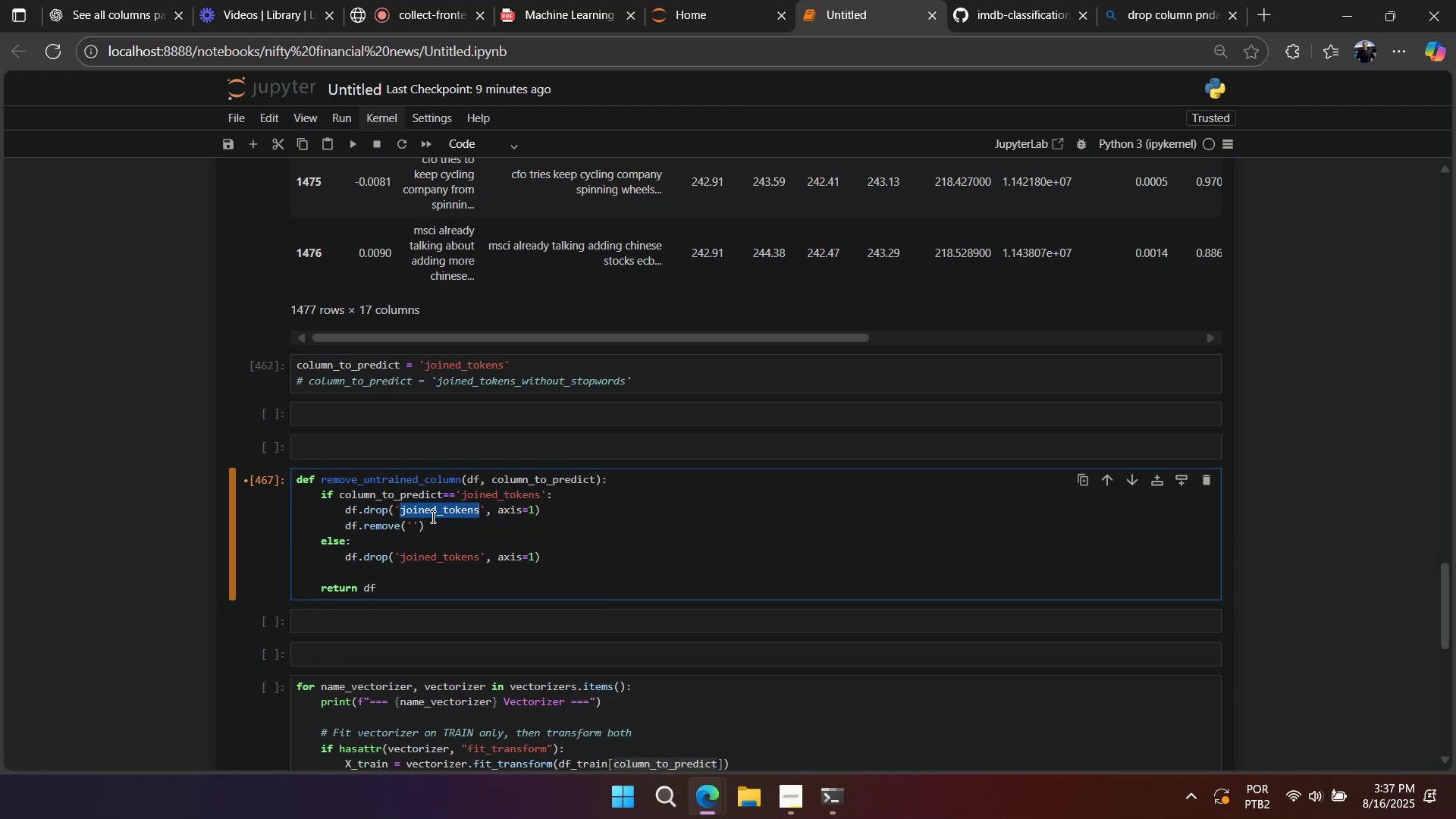 
key(Control+V)
 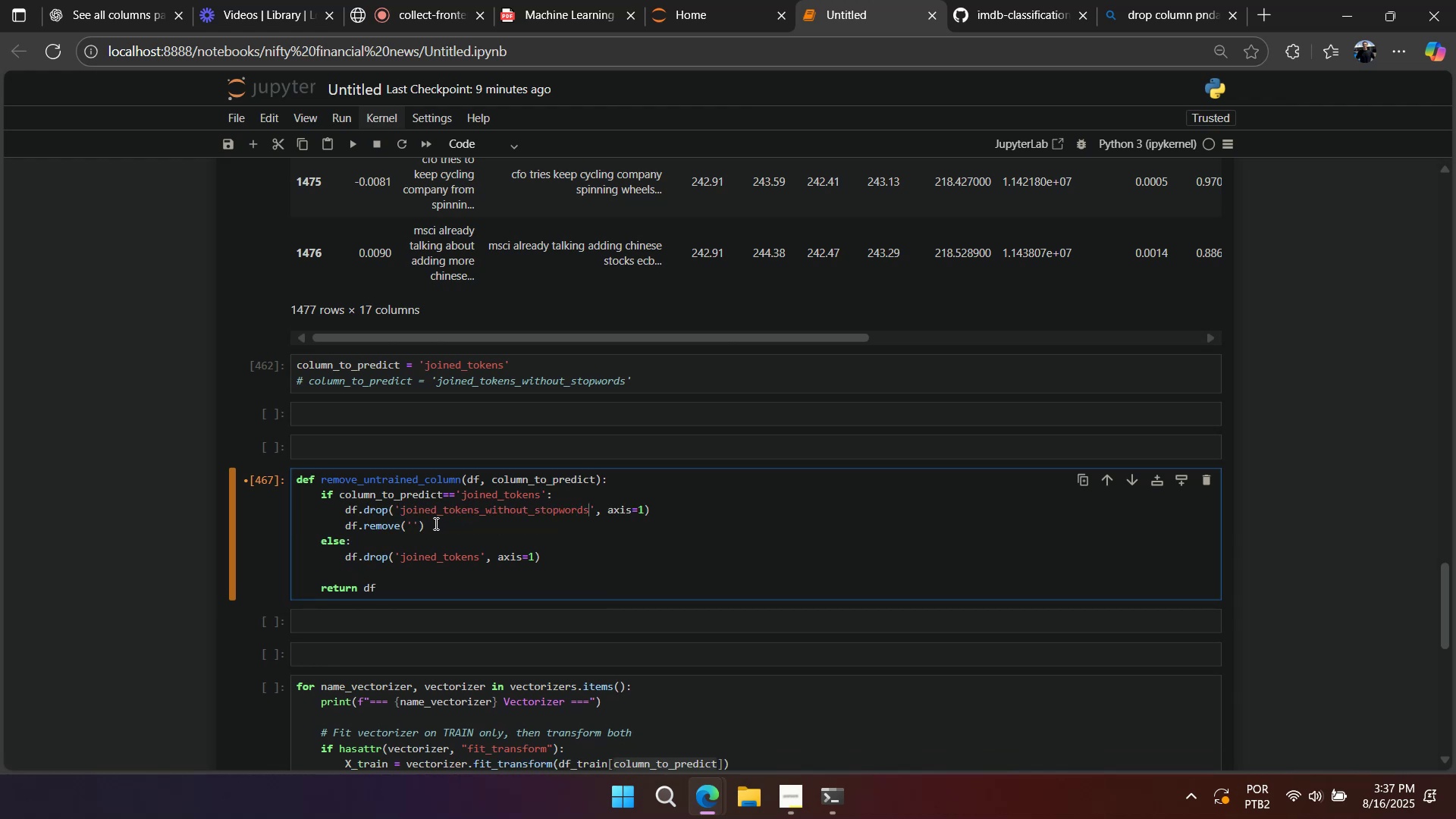 
triple_click([435, 523])
 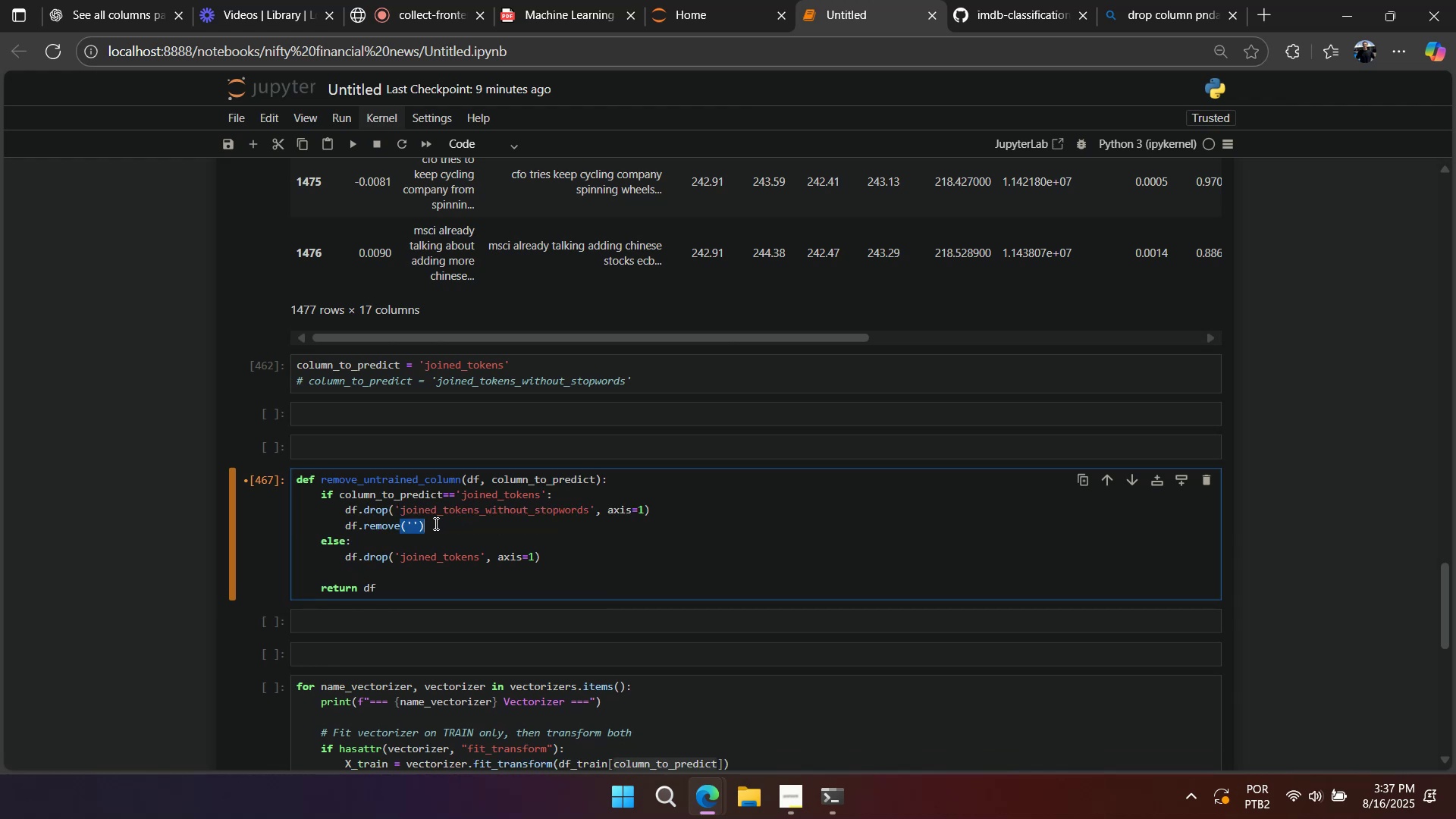 
triple_click([435, 523])
 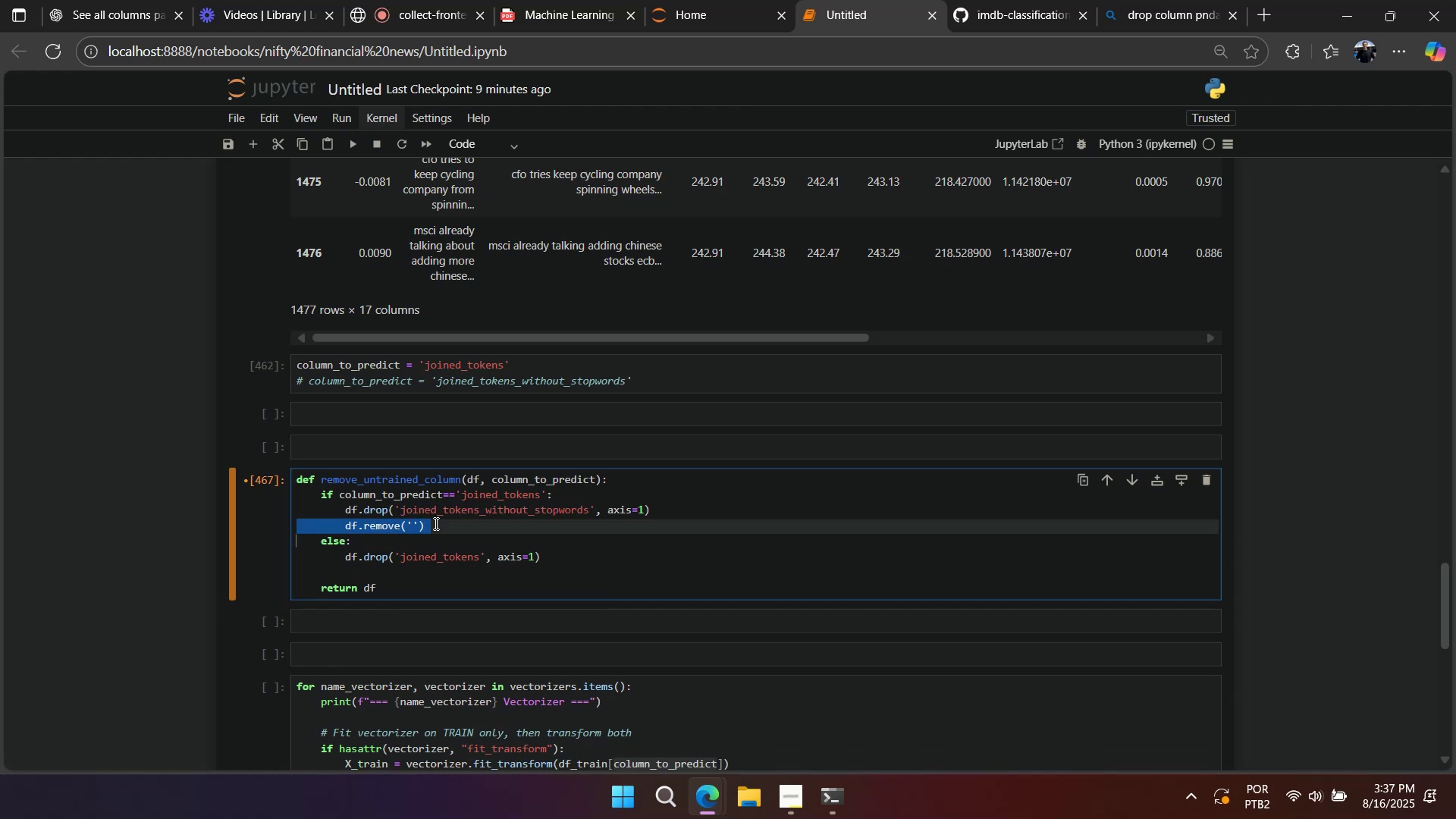 
triple_click([435, 523])
 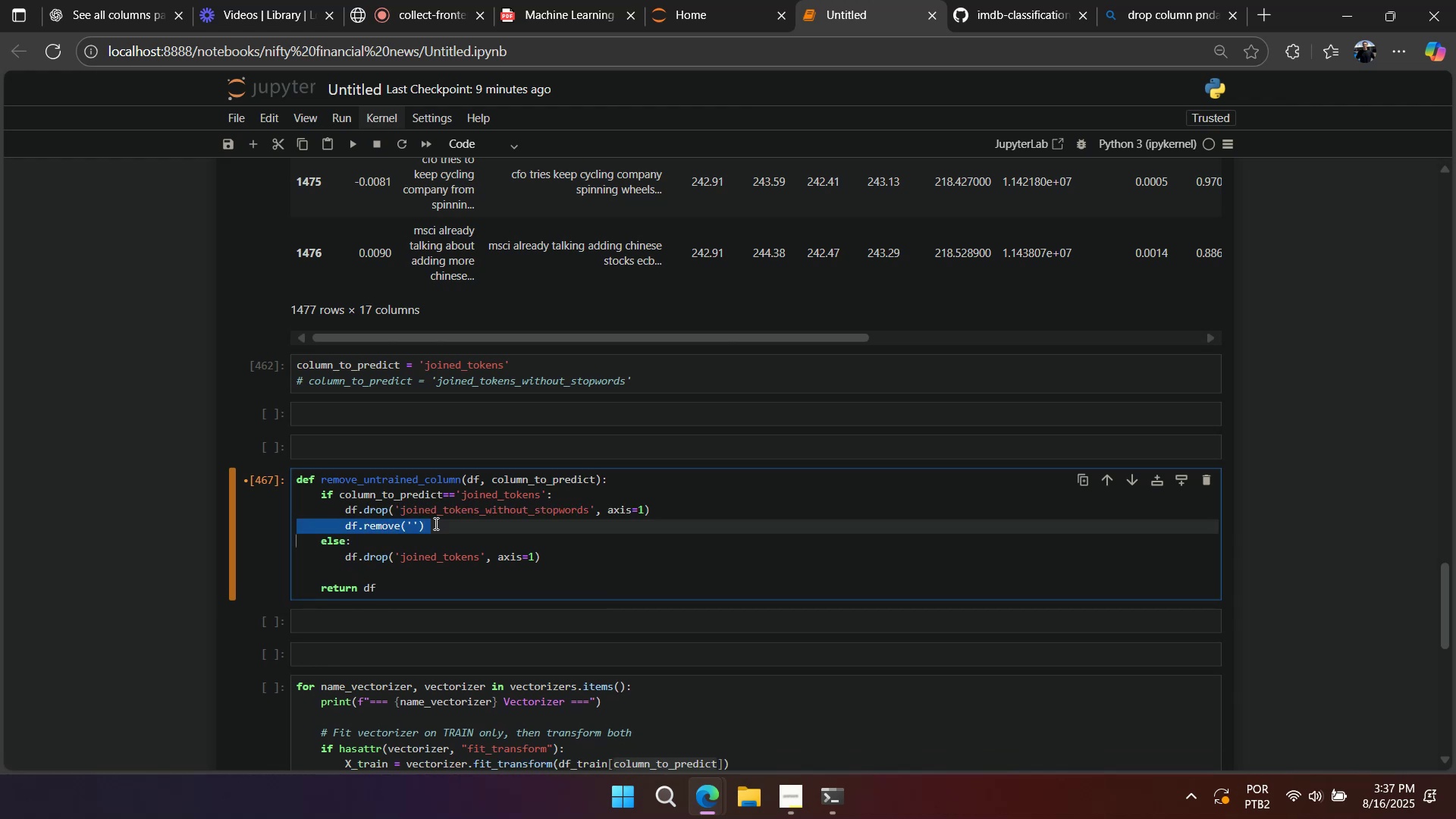 
key(Backspace)
 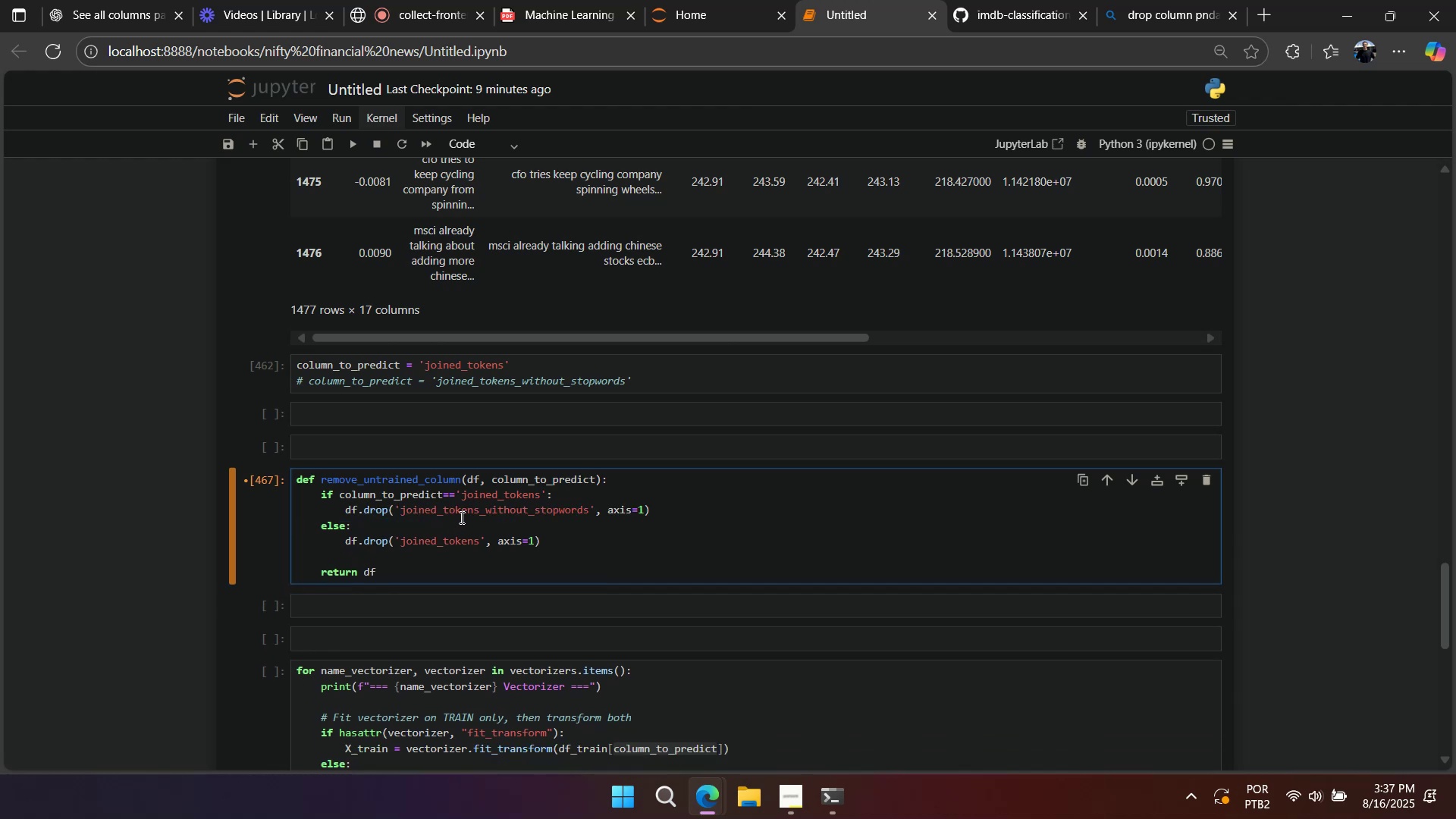 
key(Shift+Enter)
 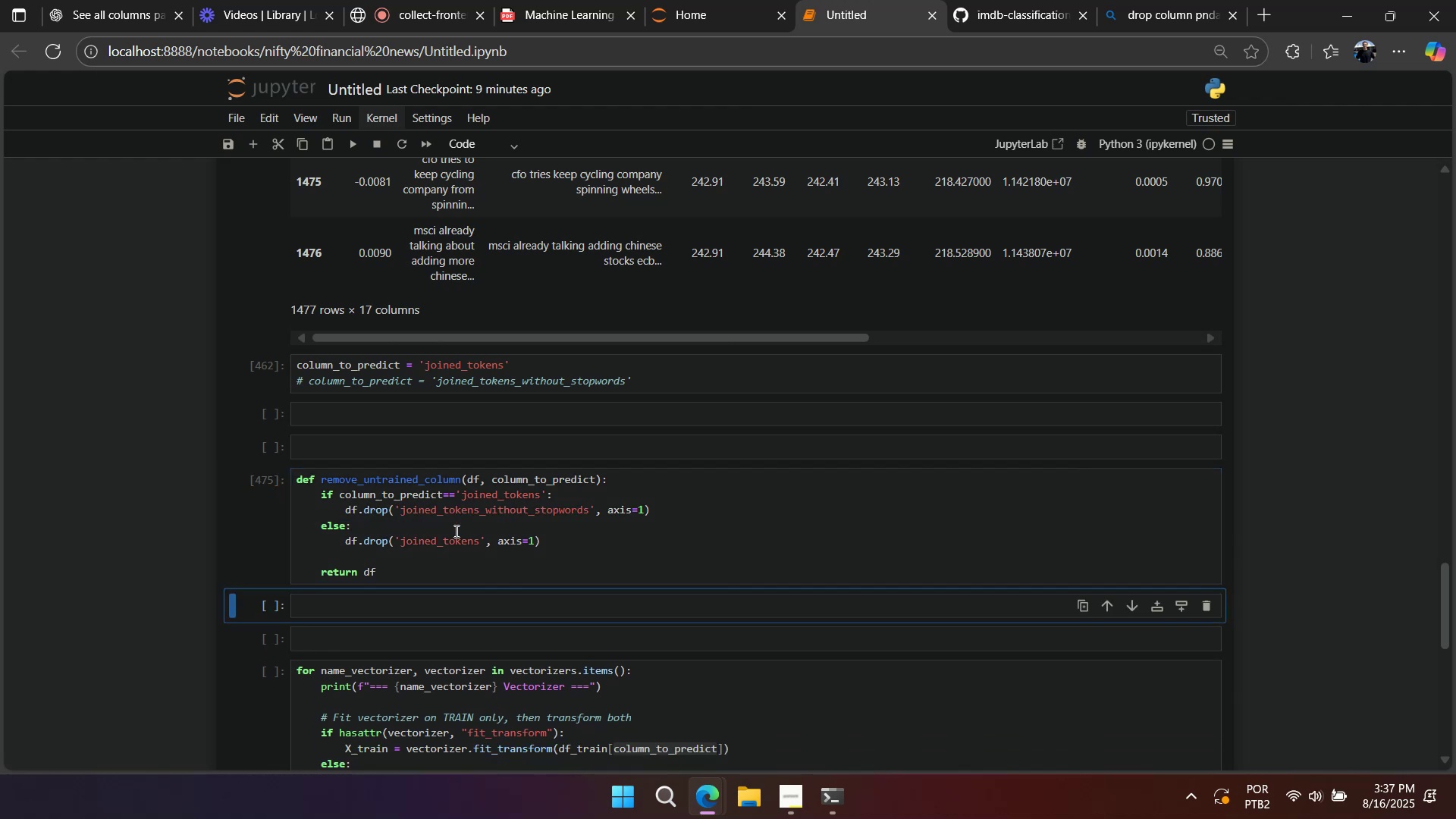 
scroll: coordinate [432, 527], scroll_direction: down, amount: 3.0
 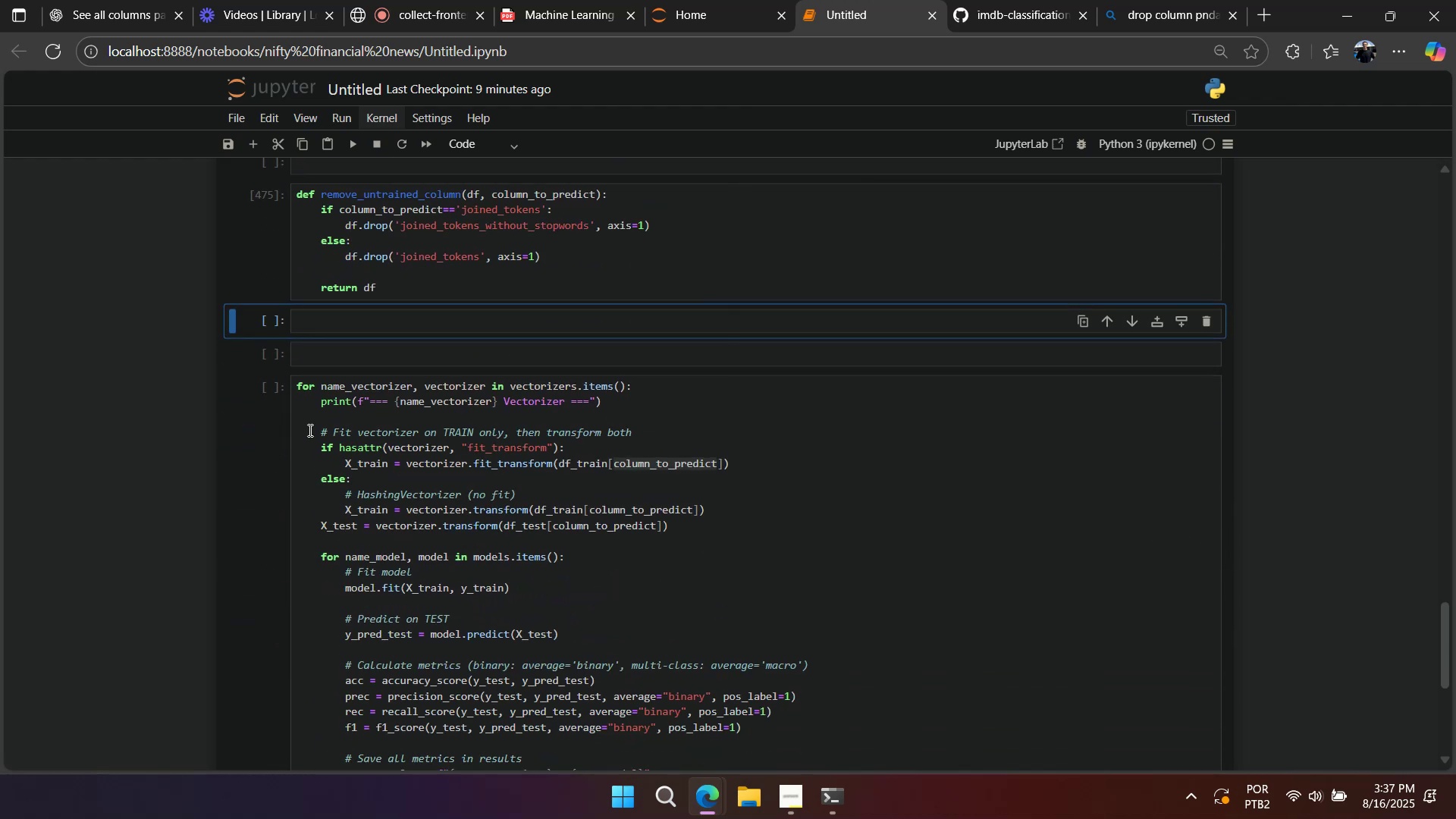 
left_click([263, 416])
 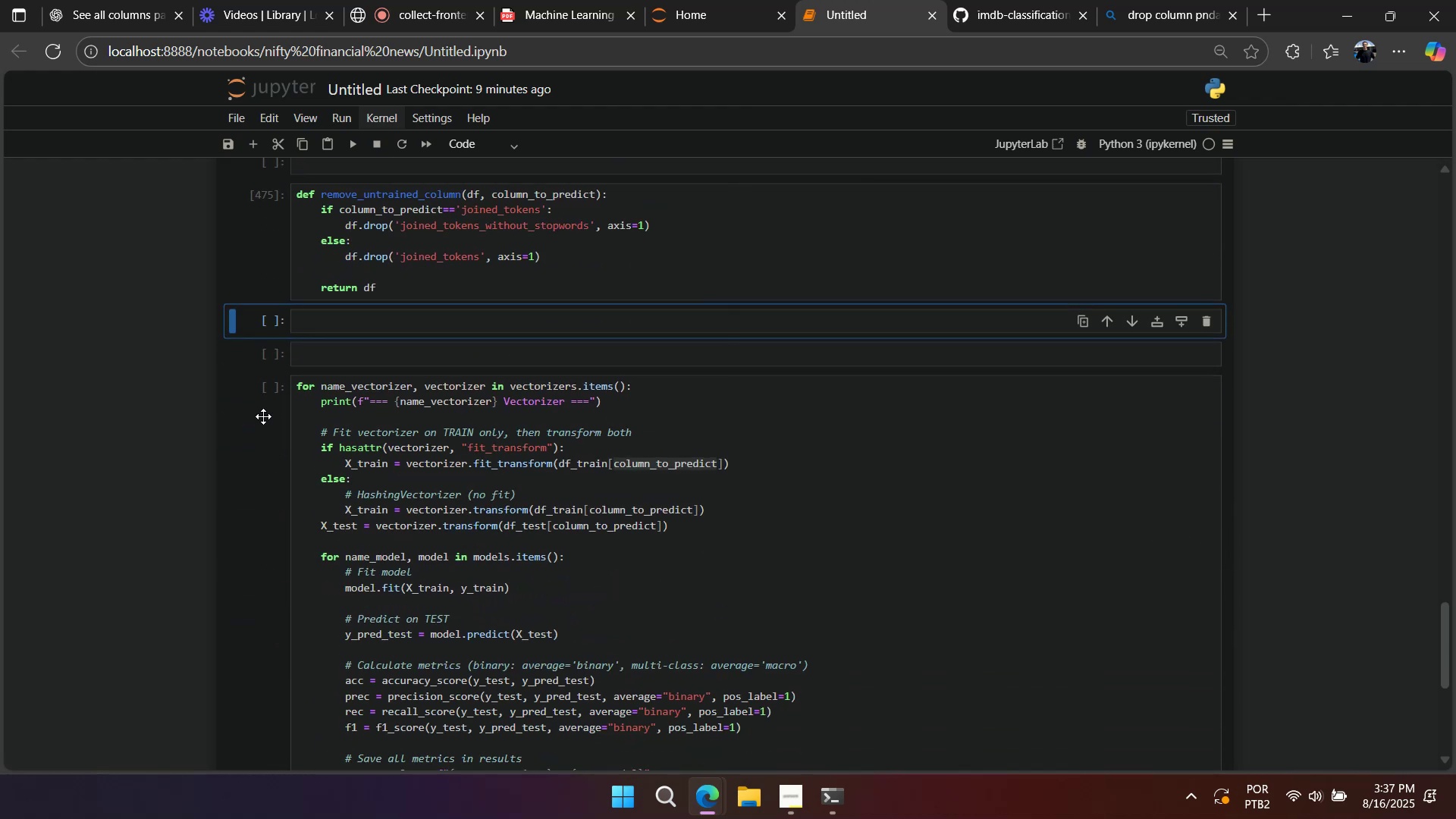 
type(aa)
 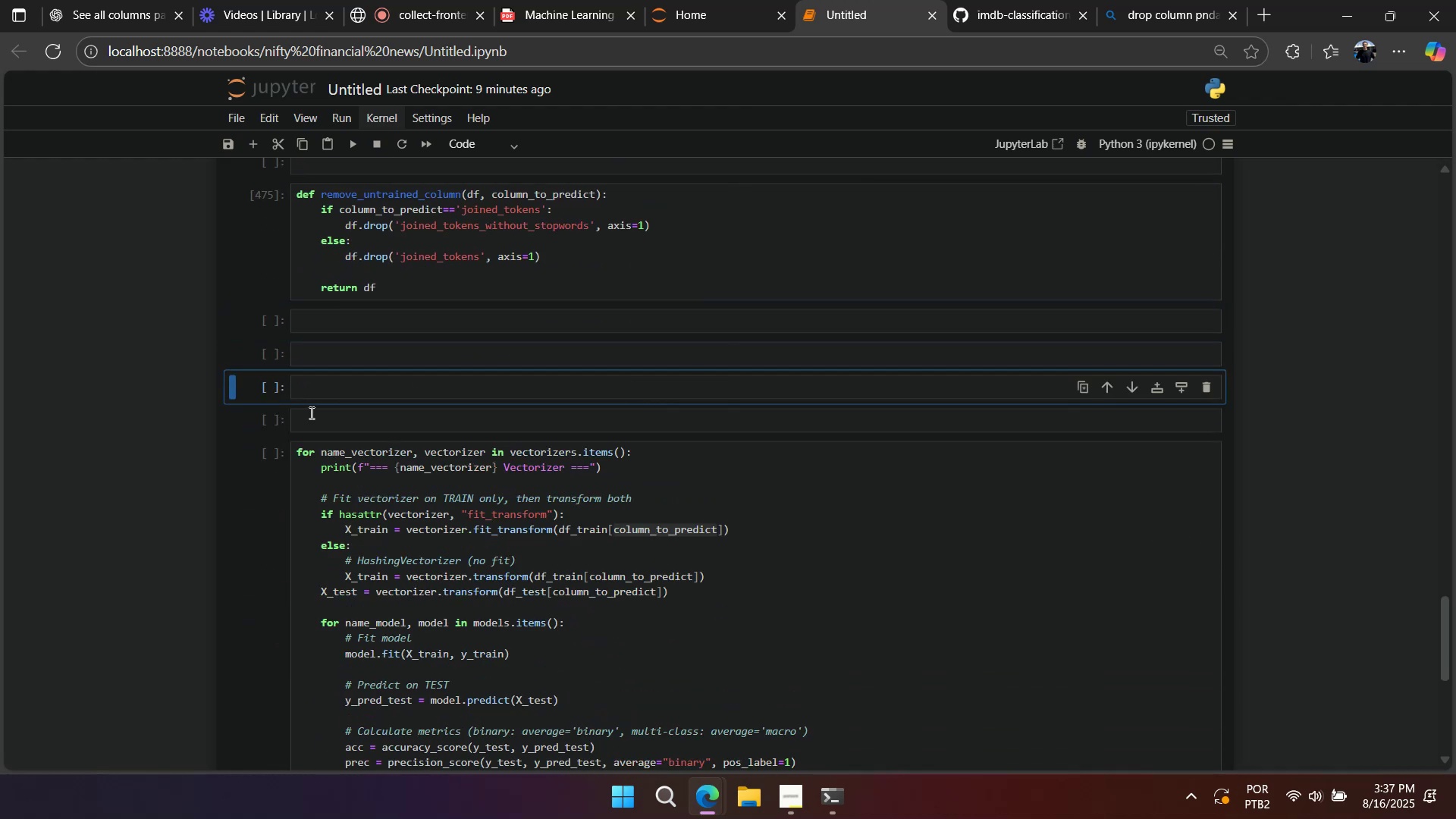 
scroll: coordinate [318, 413], scroll_direction: up, amount: 2.0
 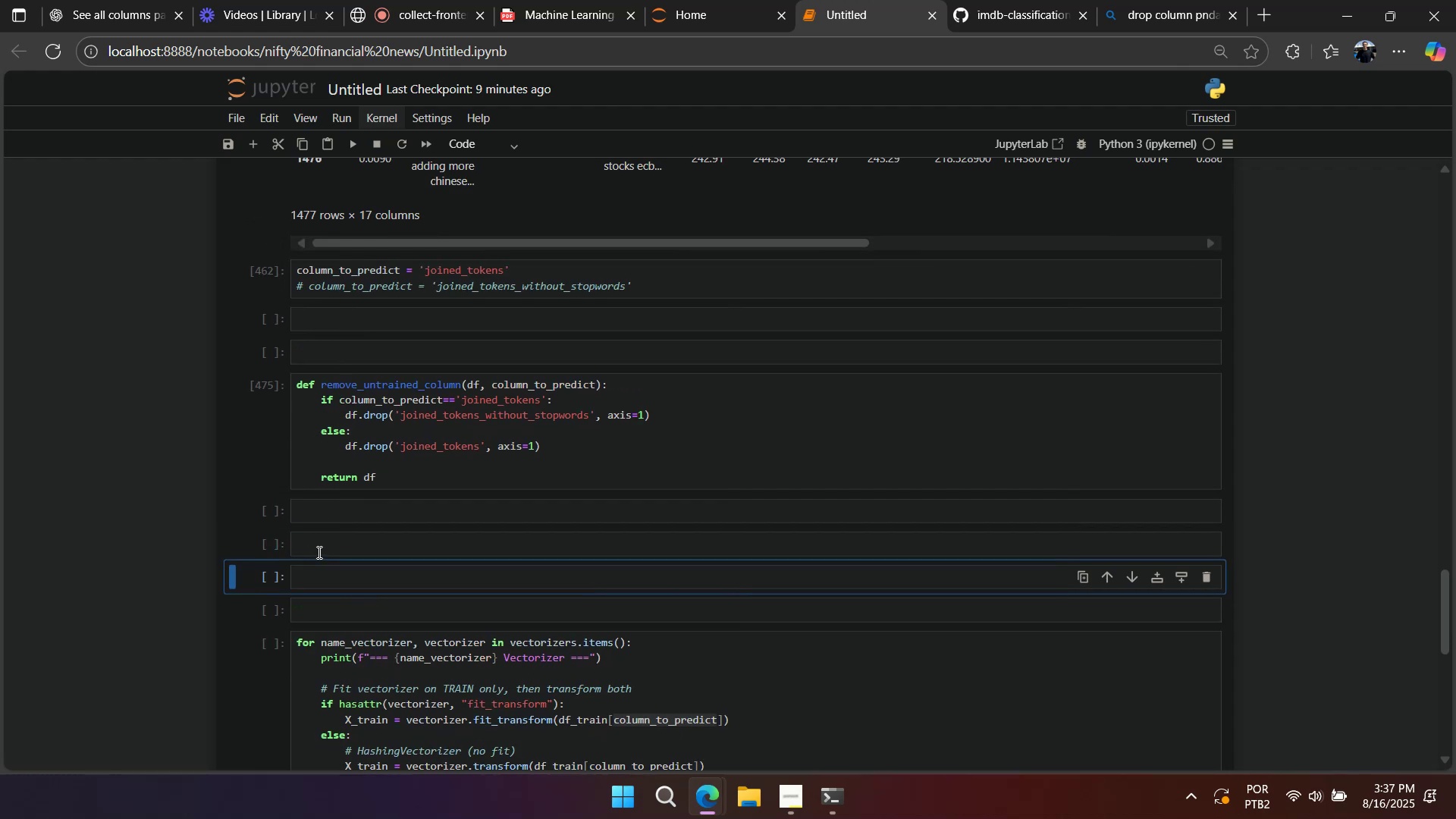 
double_click([318, 552])
 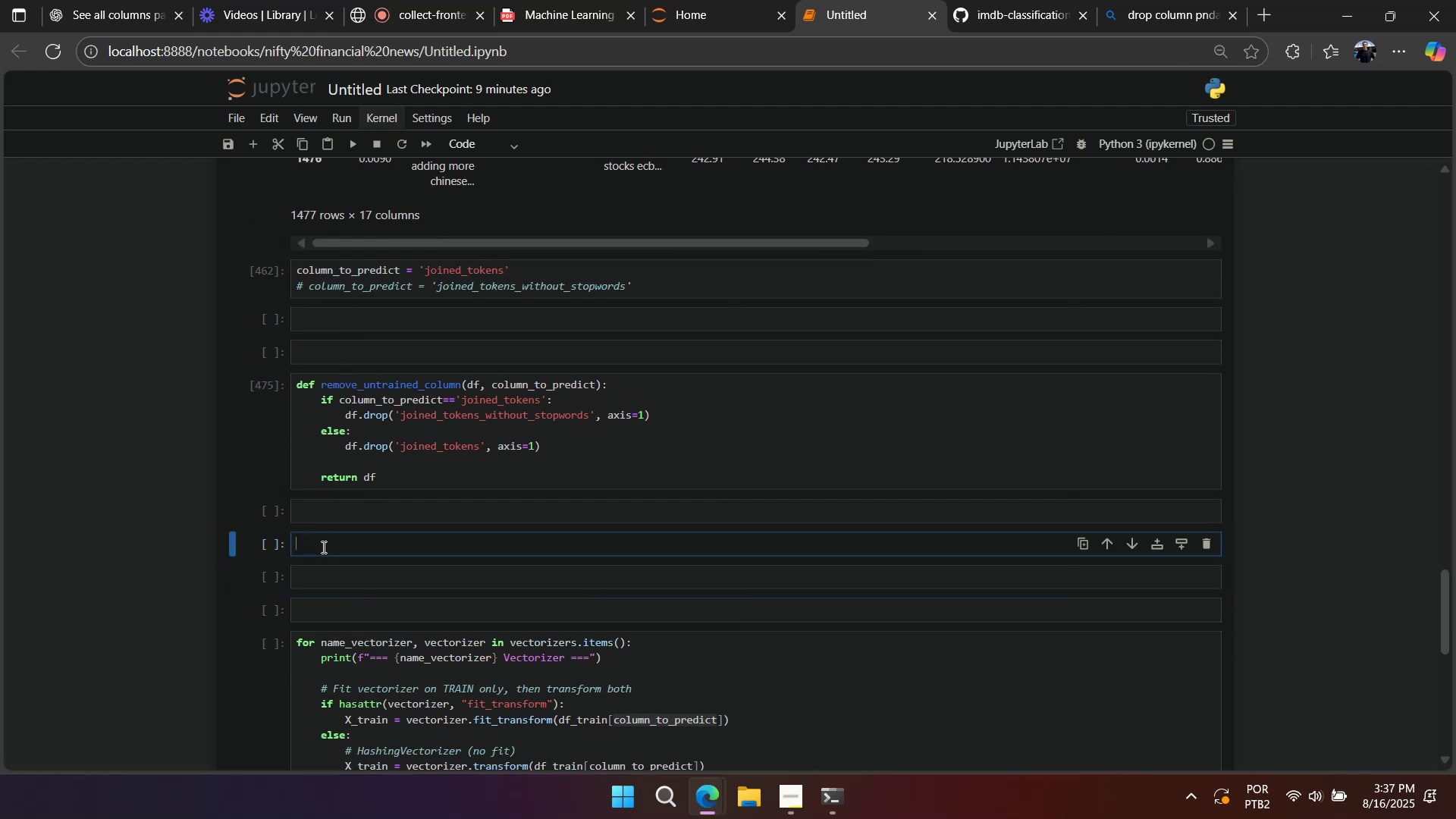 
type(X_train =)
 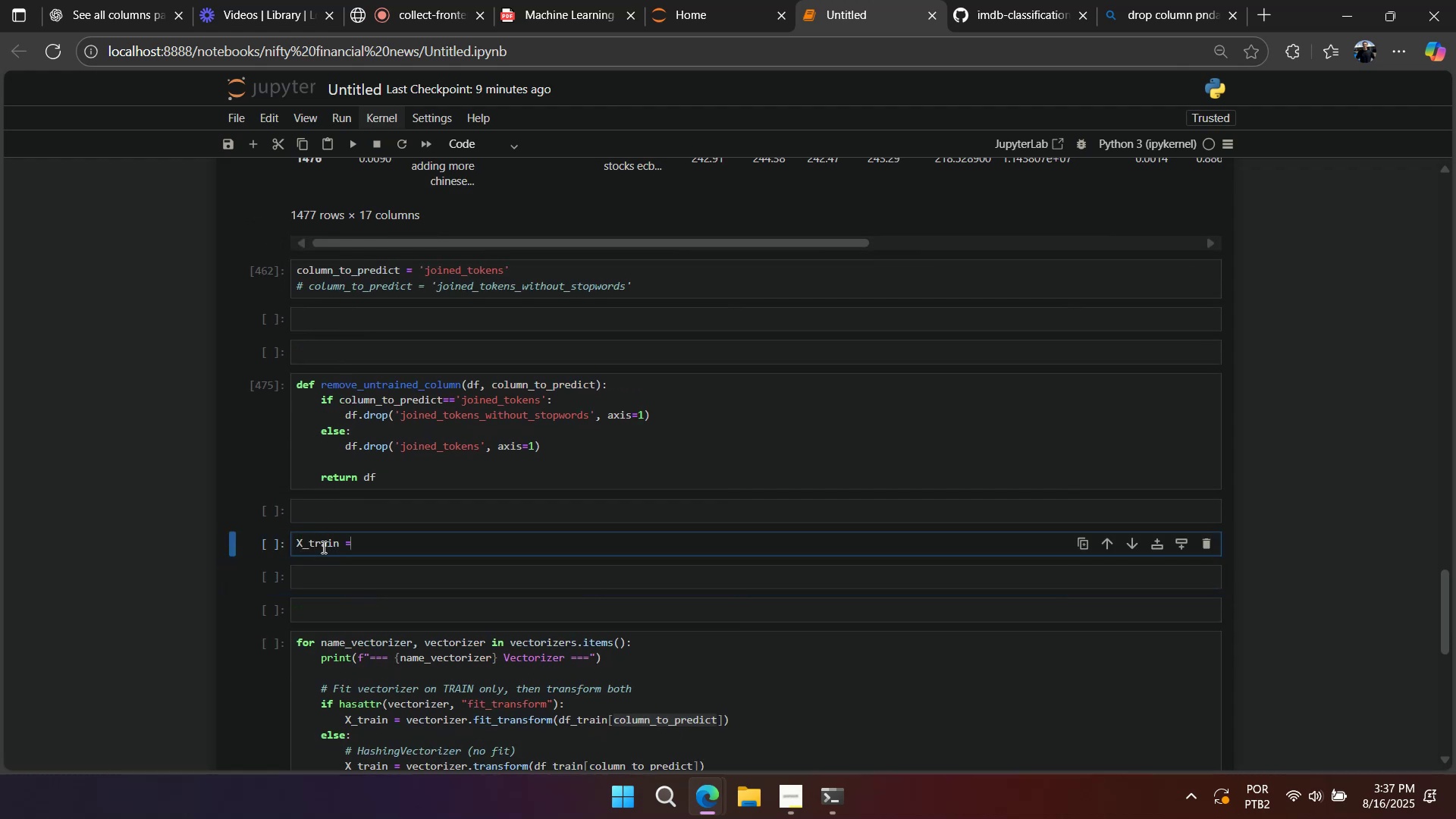 
key(Enter)
 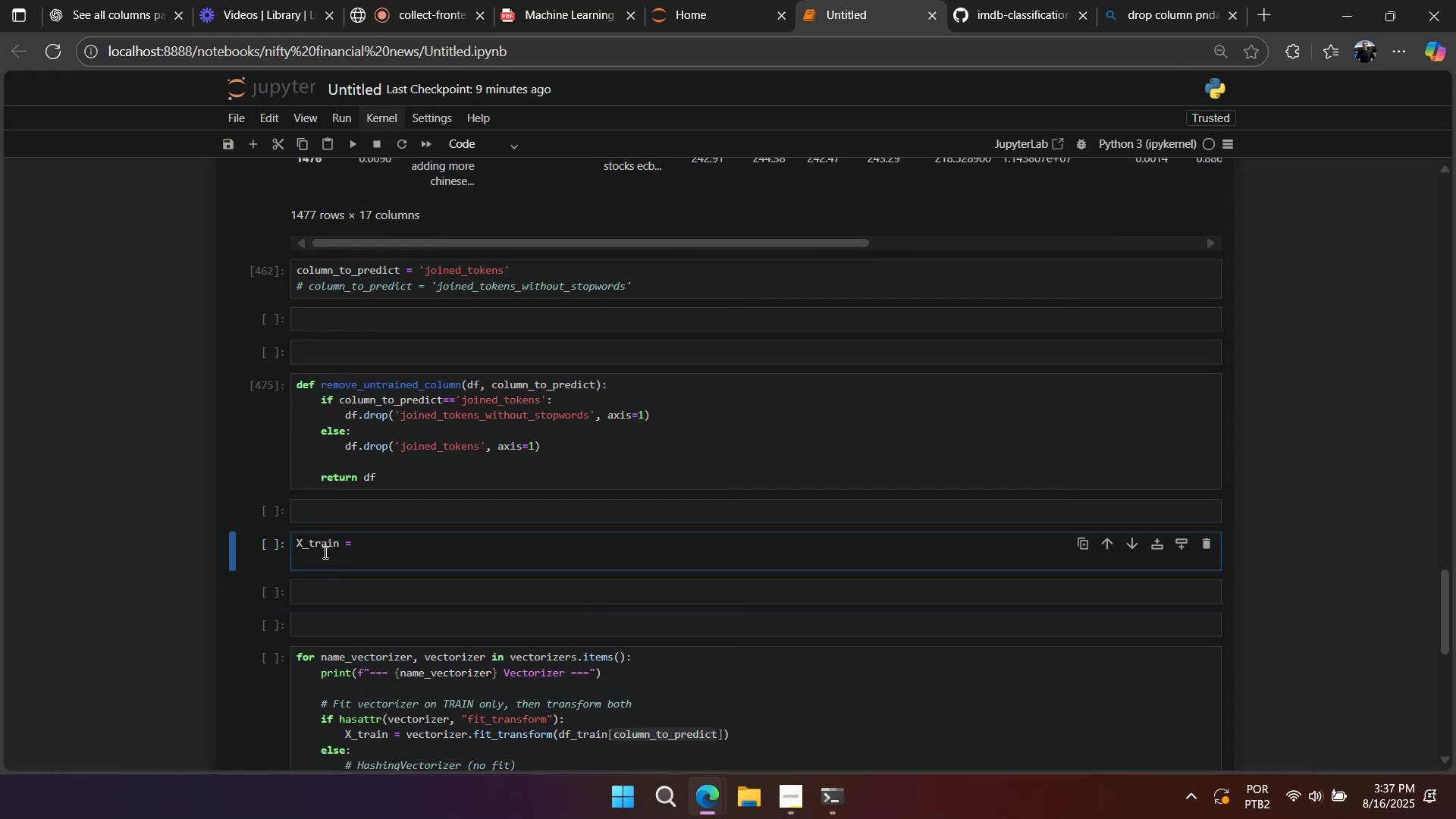 
type(X_test = )
 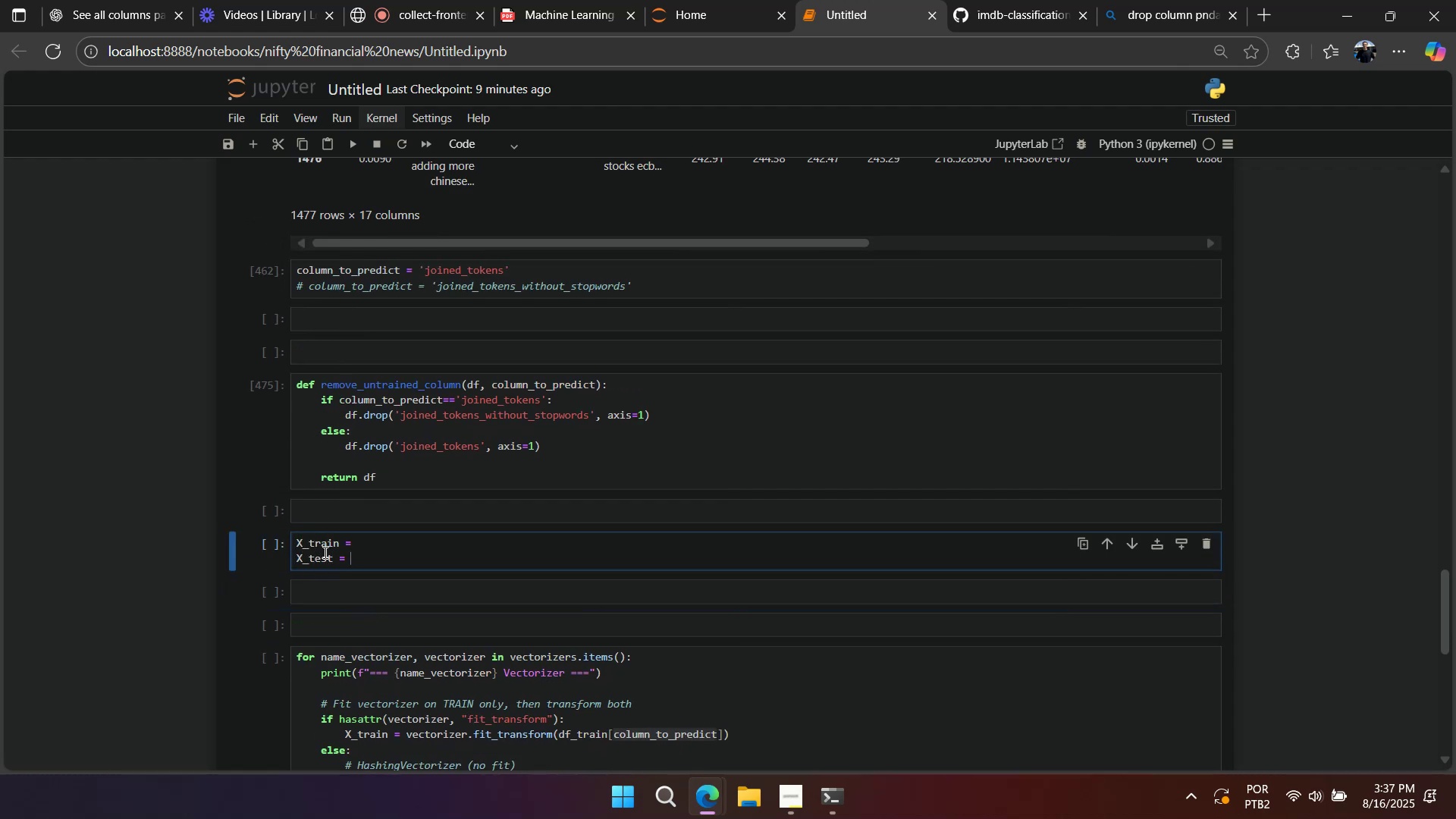 
key(Enter)
 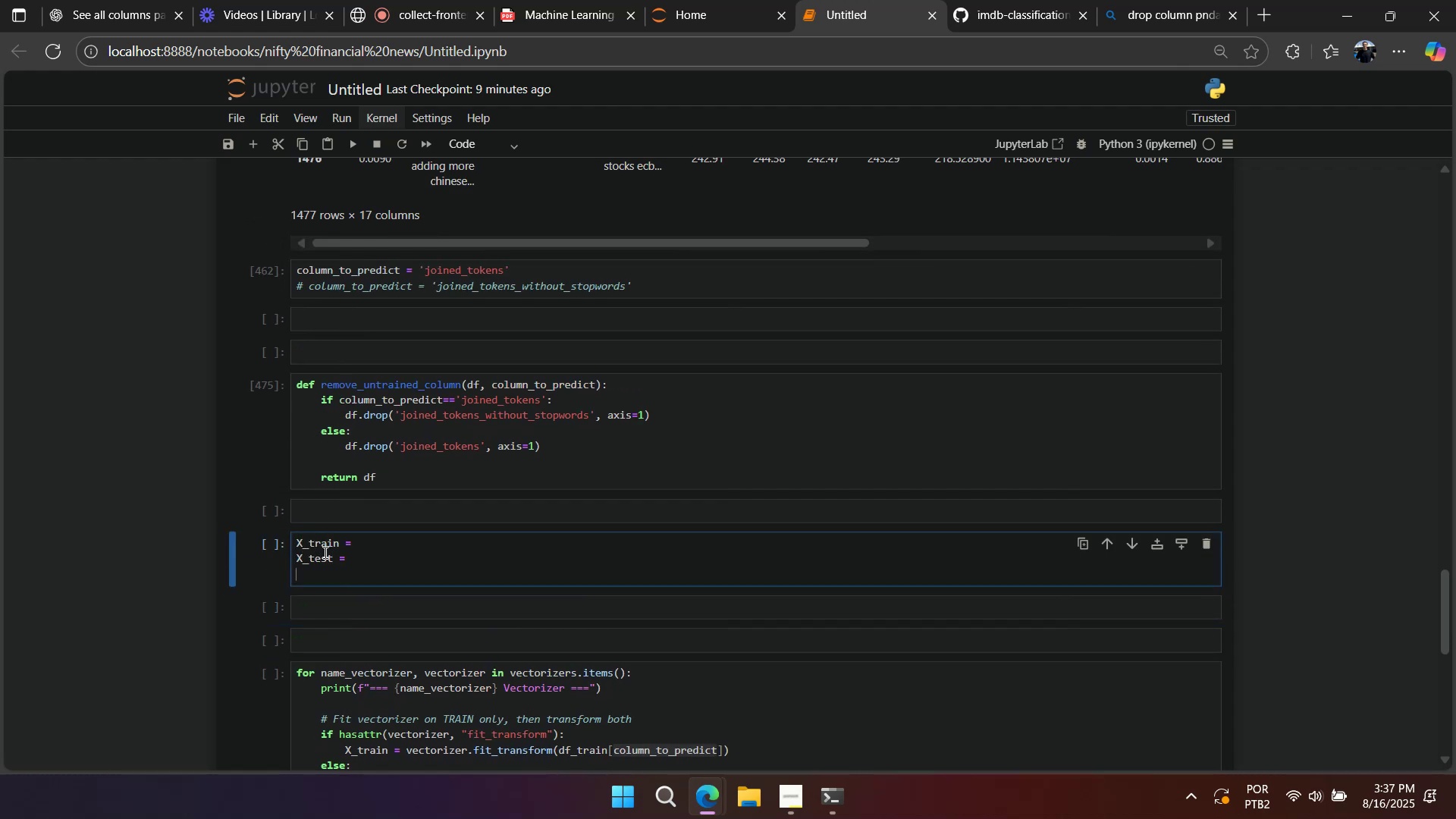 
type(va)
key(Backspace)
key(Backspace)
type(X_valid)
key(Backspace)
key(Backspace)
type( = )
 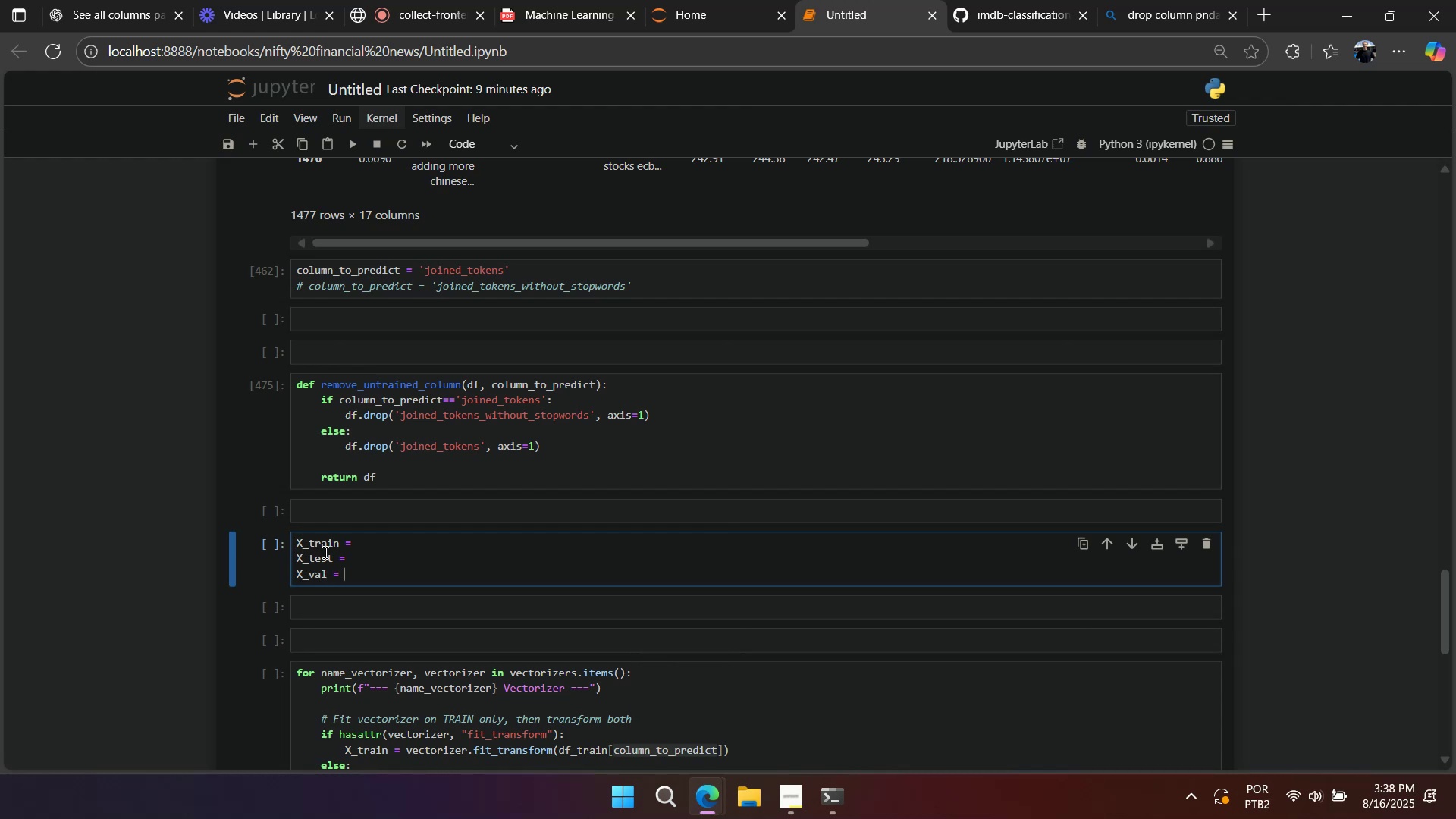 
wait(31.66)
 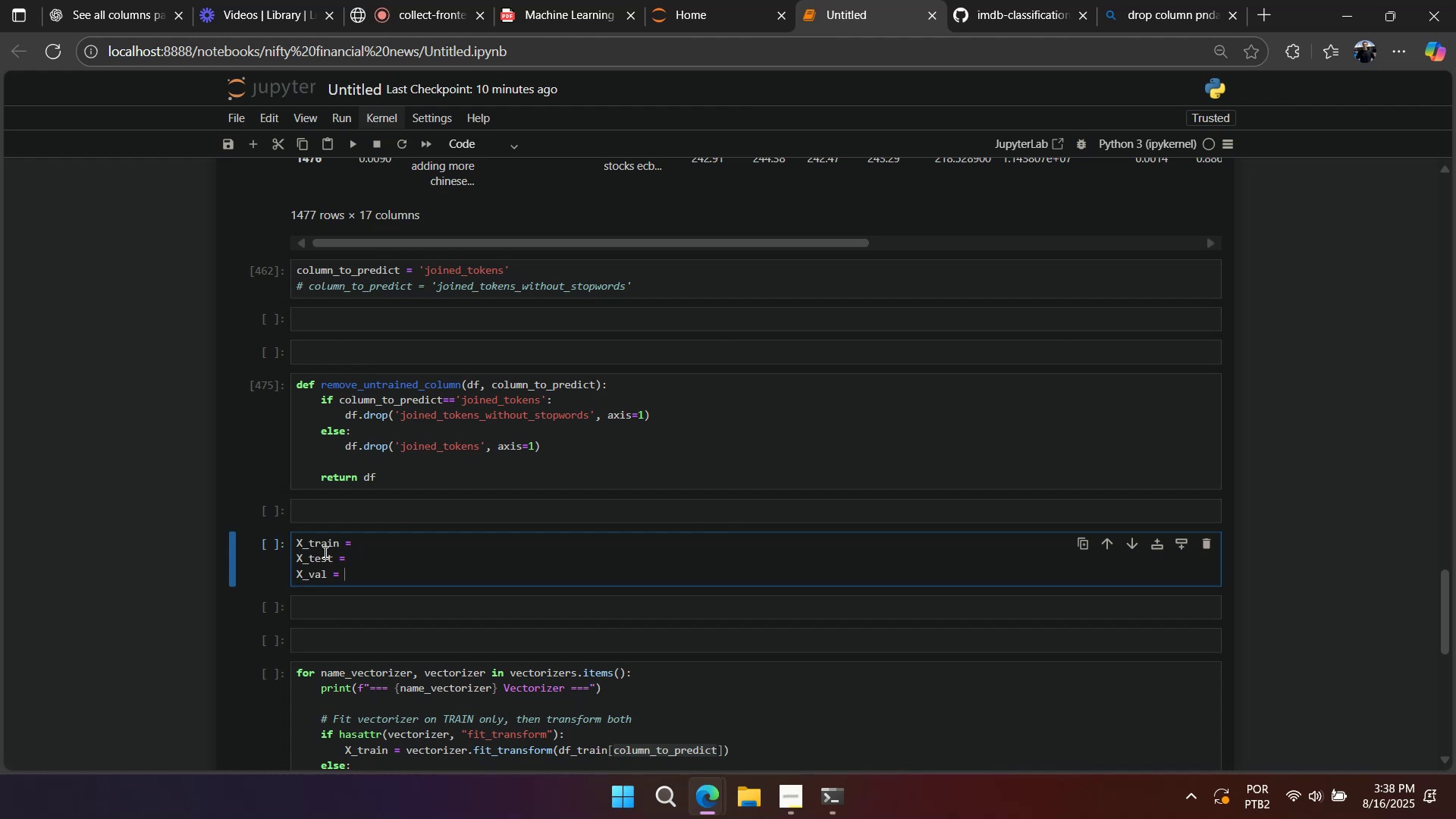 
double_click([444, 384])
 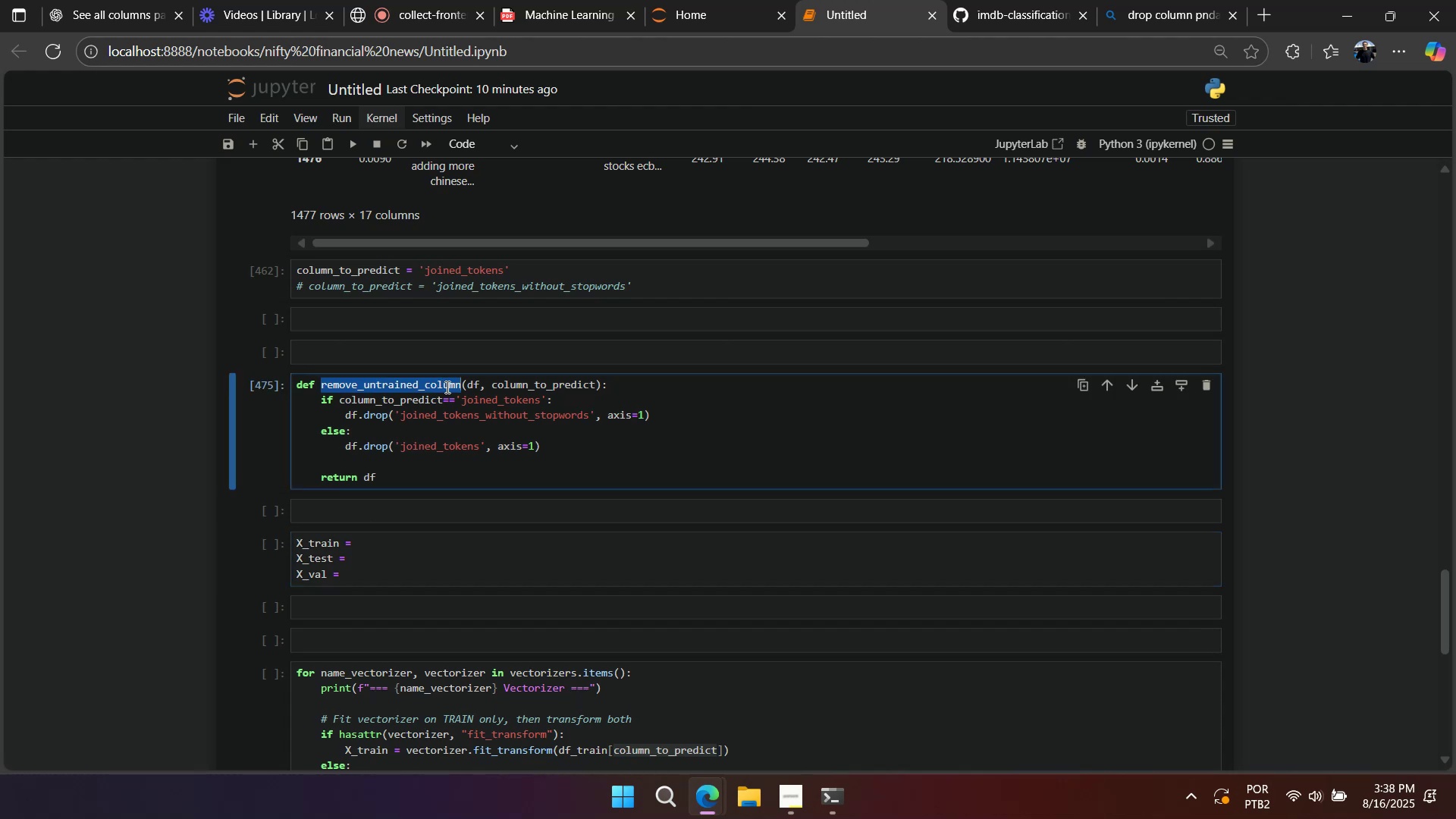 
key(Control+ControlLeft)
 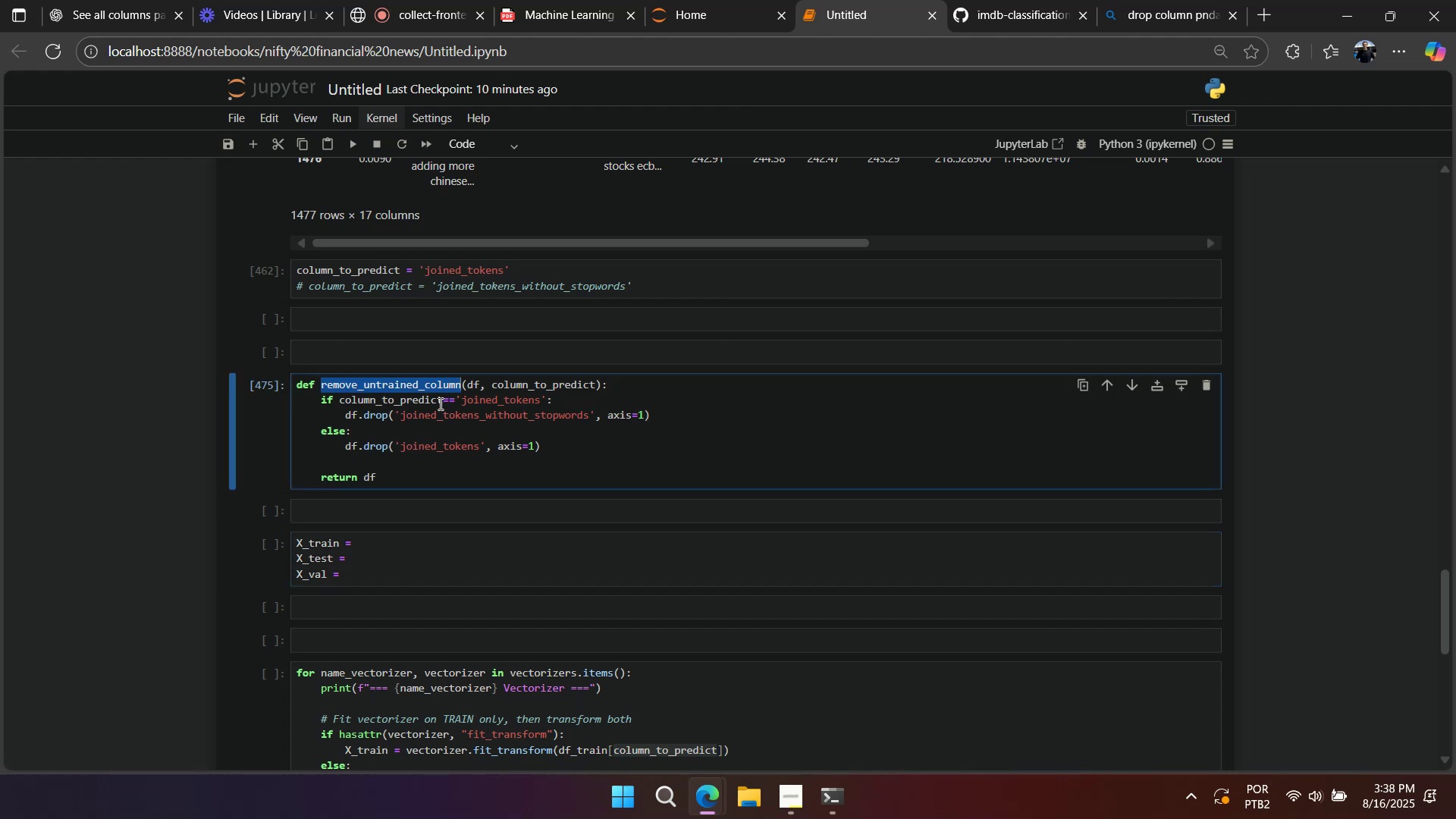 
key(Control+C)
 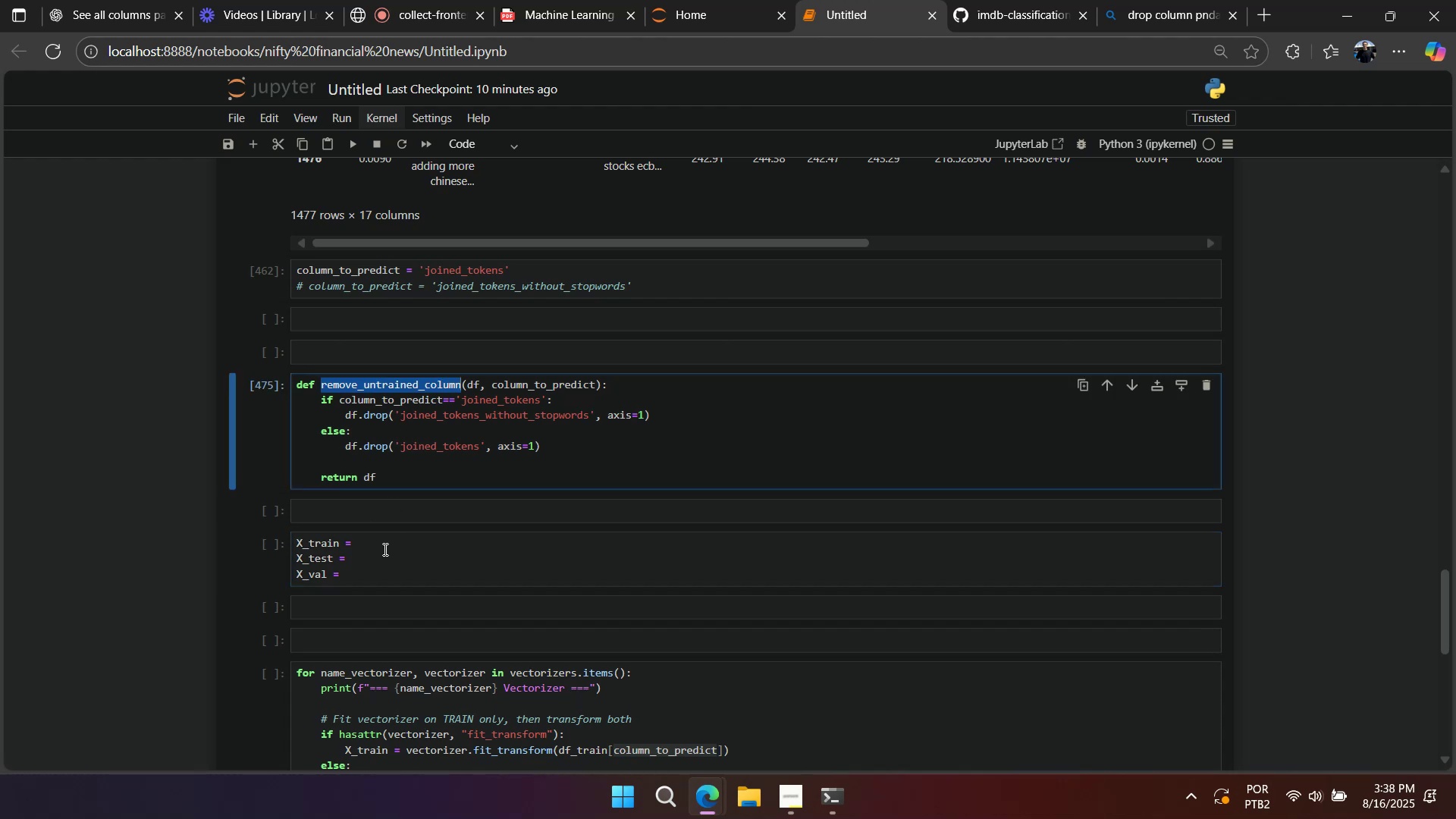 
left_click([384, 549])
 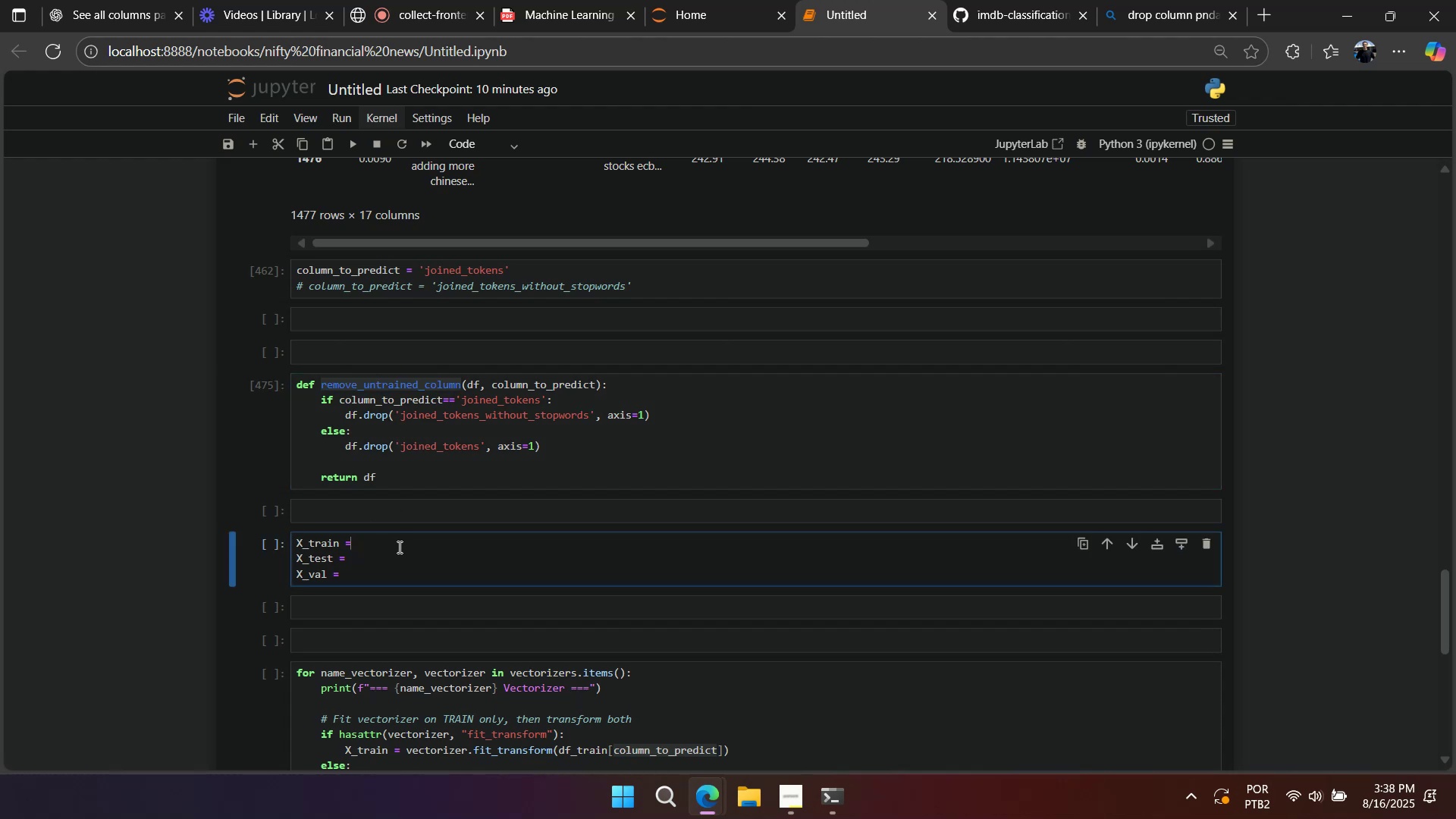 
key(Space)
 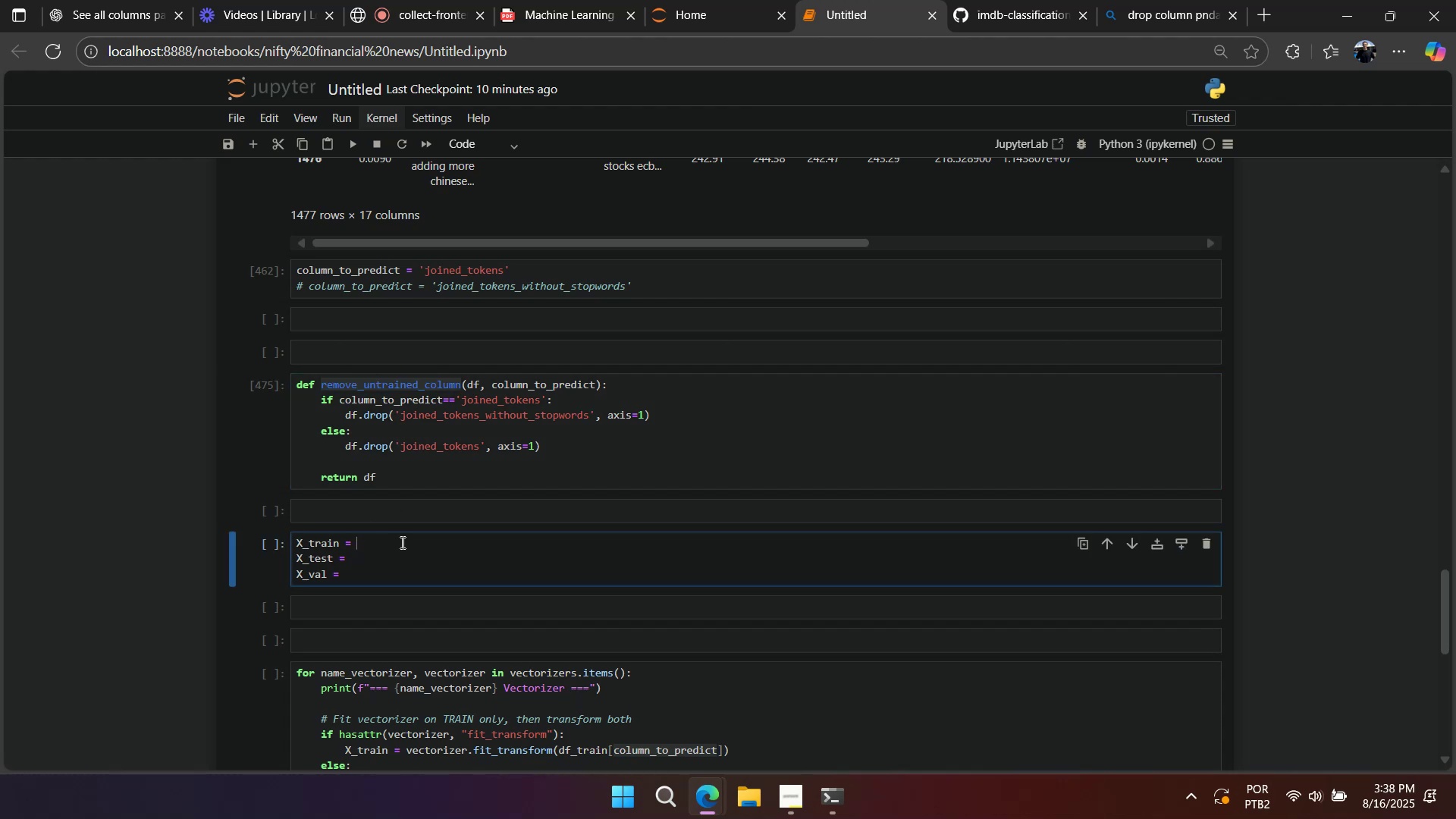 
key(Control+V)
 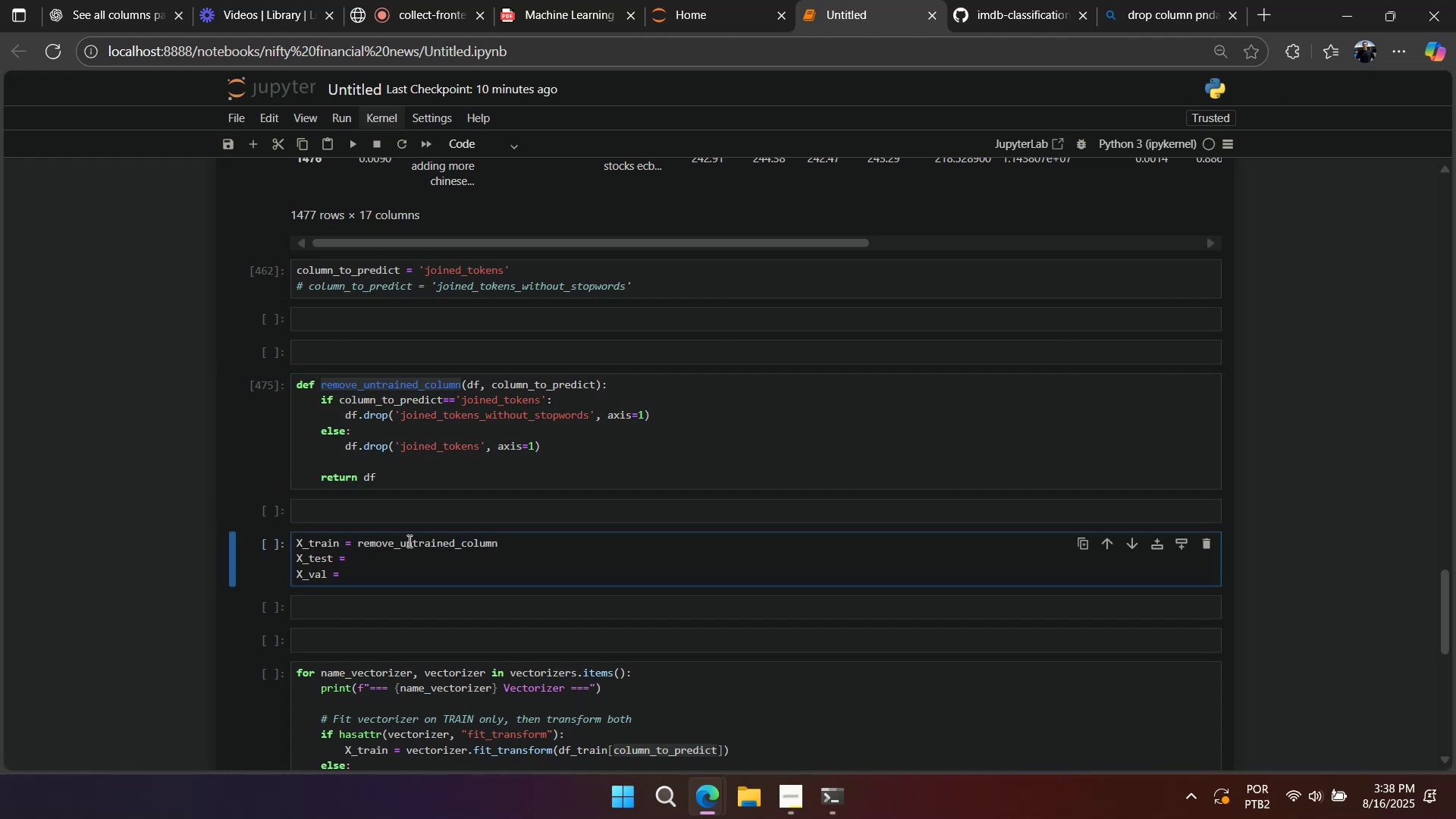 
type((X_Train,)
key(Backspace)
key(Backspace)
key(Backspace)
key(Backspace)
key(Backspace)
key(Backspace)
type(train, column_to_predict))
 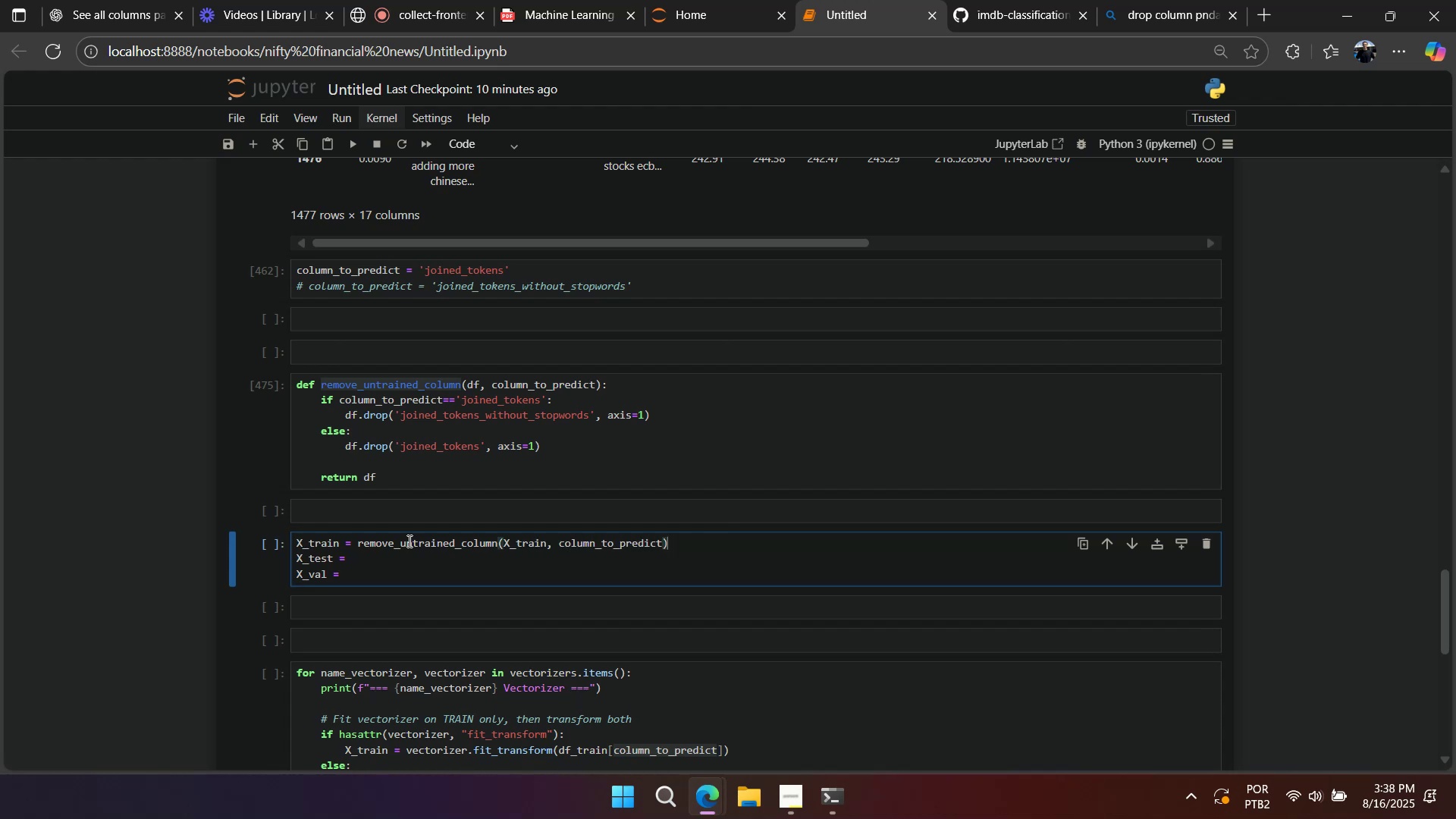 
left_click_drag(start_coordinate=[362, 542], to_coordinate=[612, 541])
 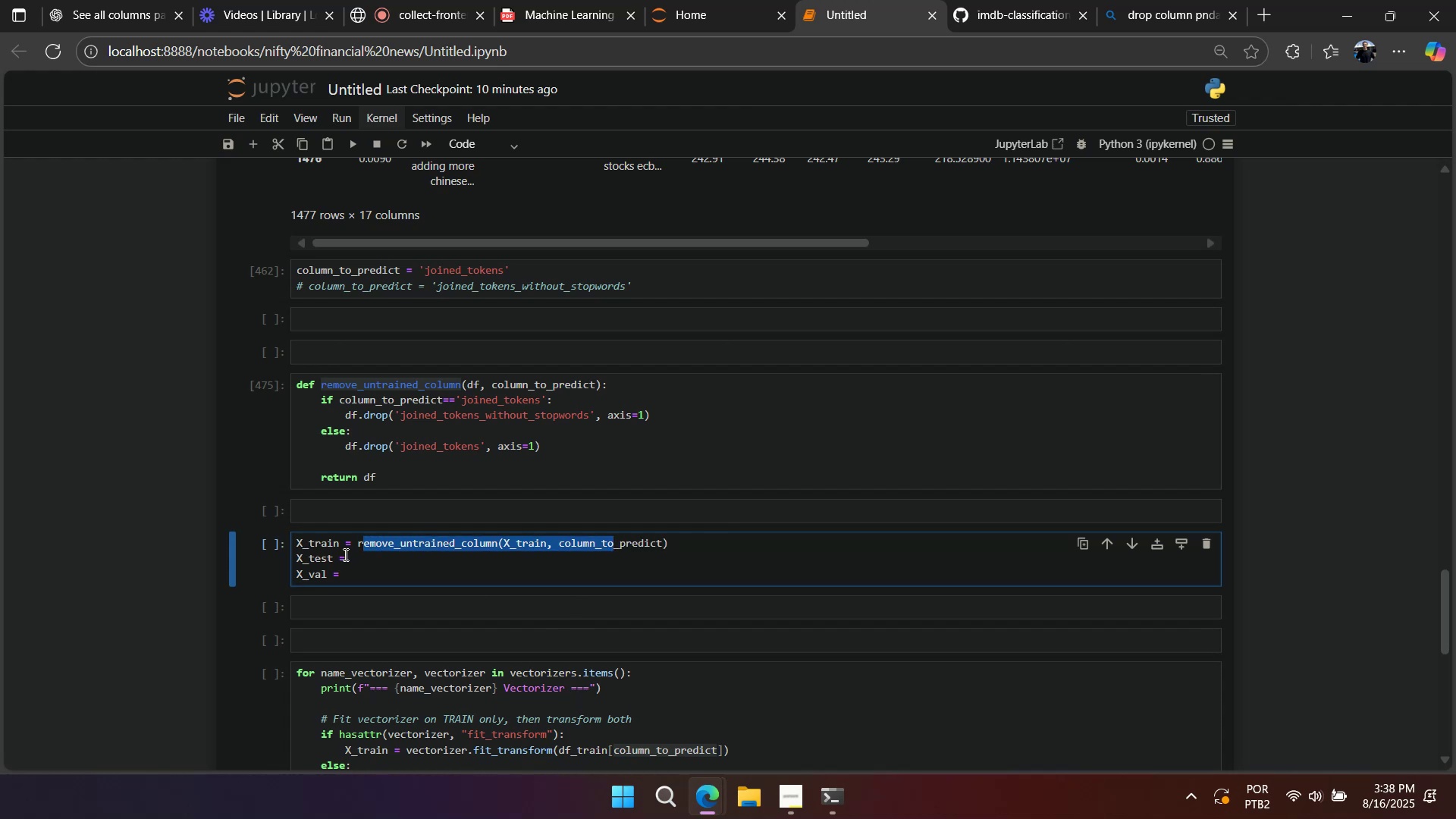 
left_click_drag(start_coordinate=[355, 544], to_coordinate=[787, 548])
 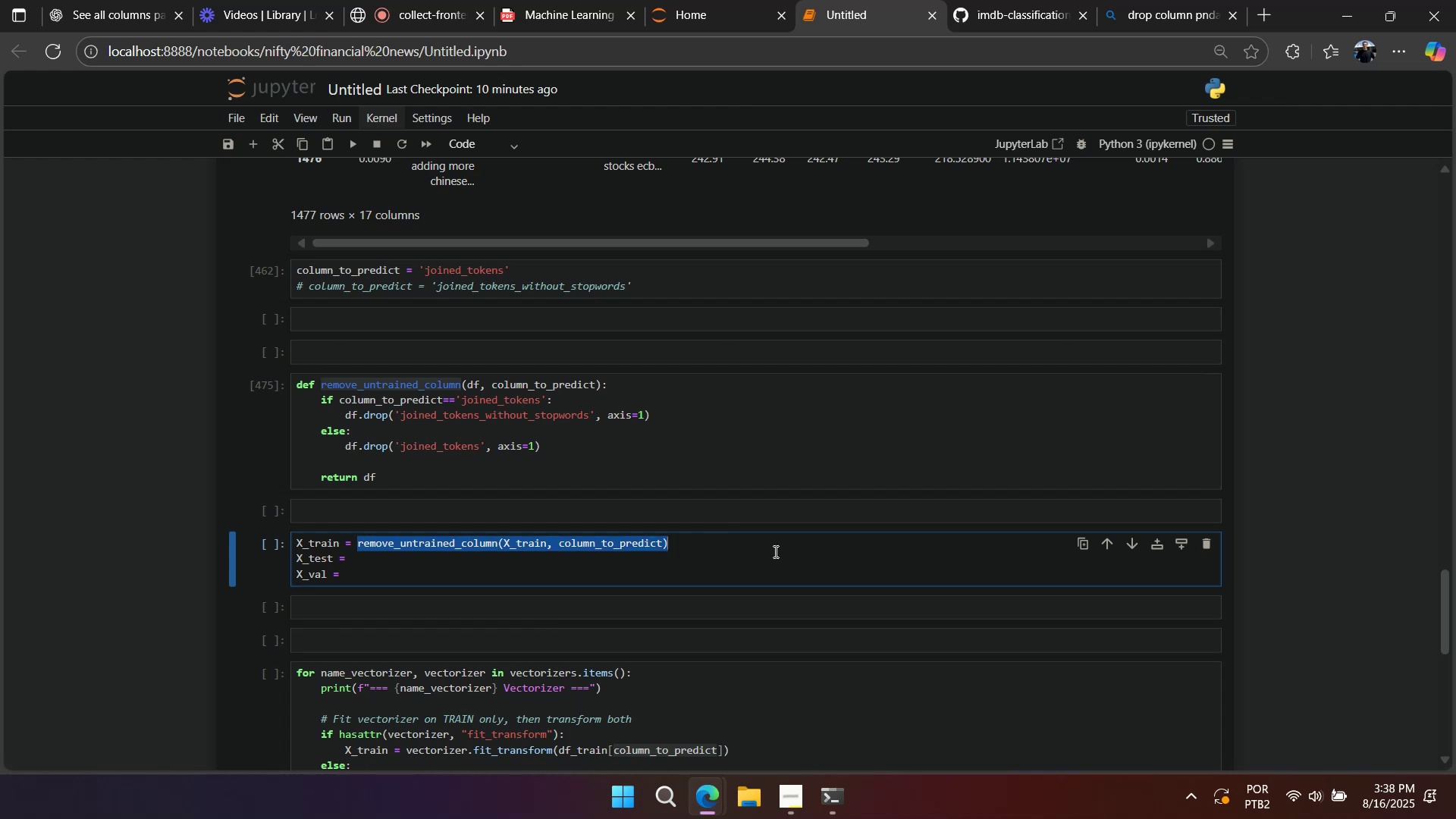 
key(Control+ControlLeft)
 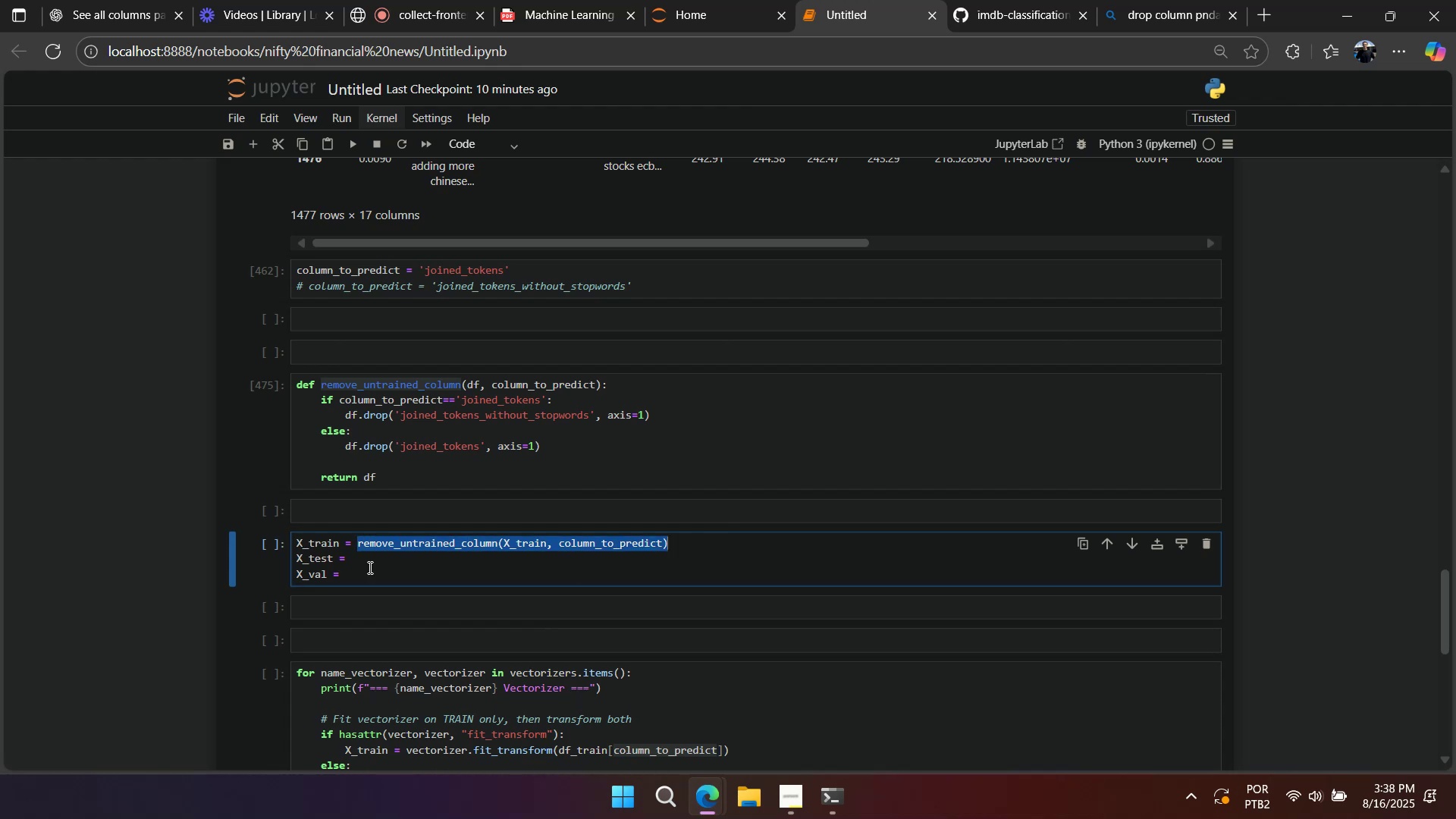 
key(Control+C)
 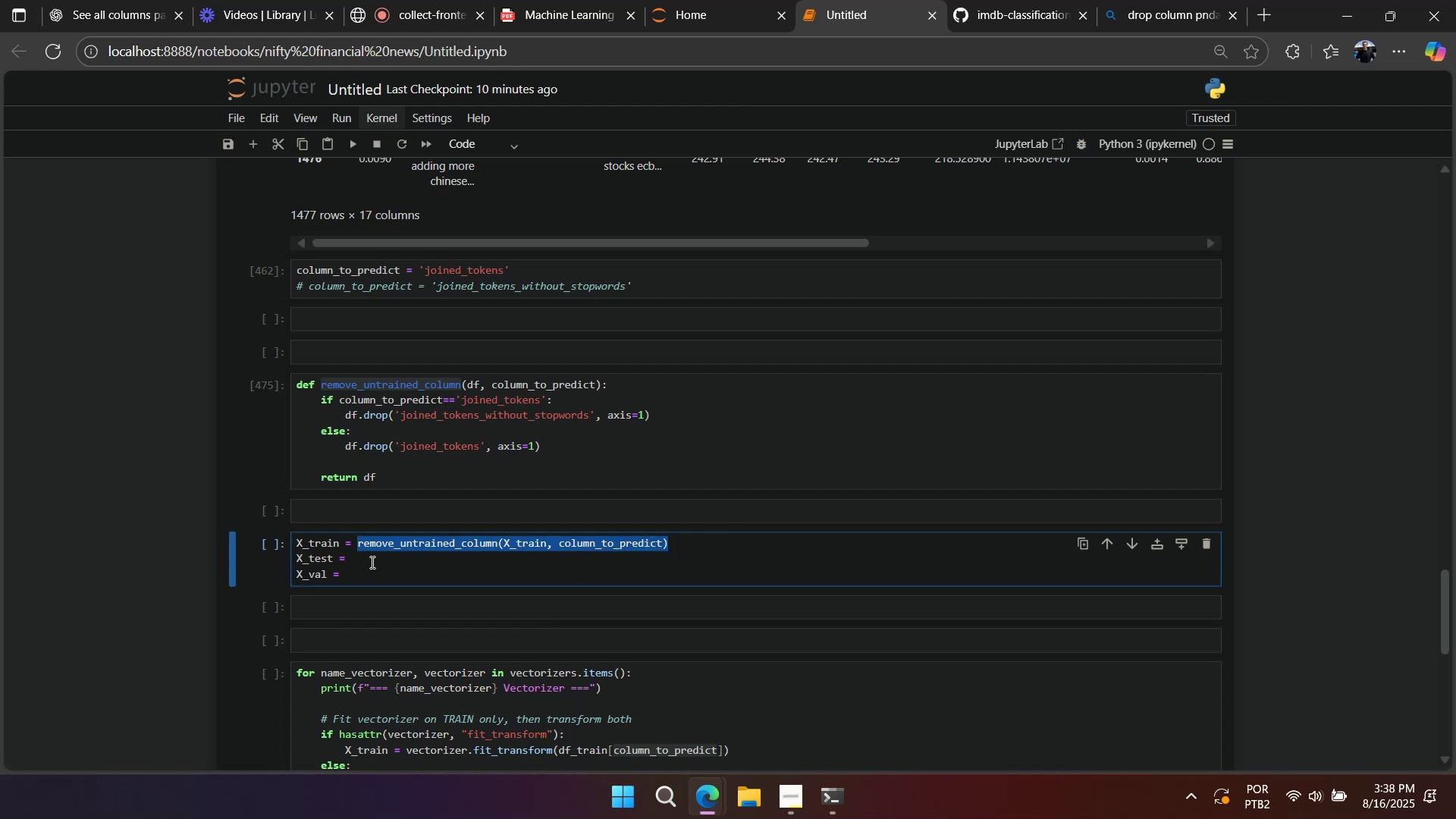 
left_click([371, 562])
 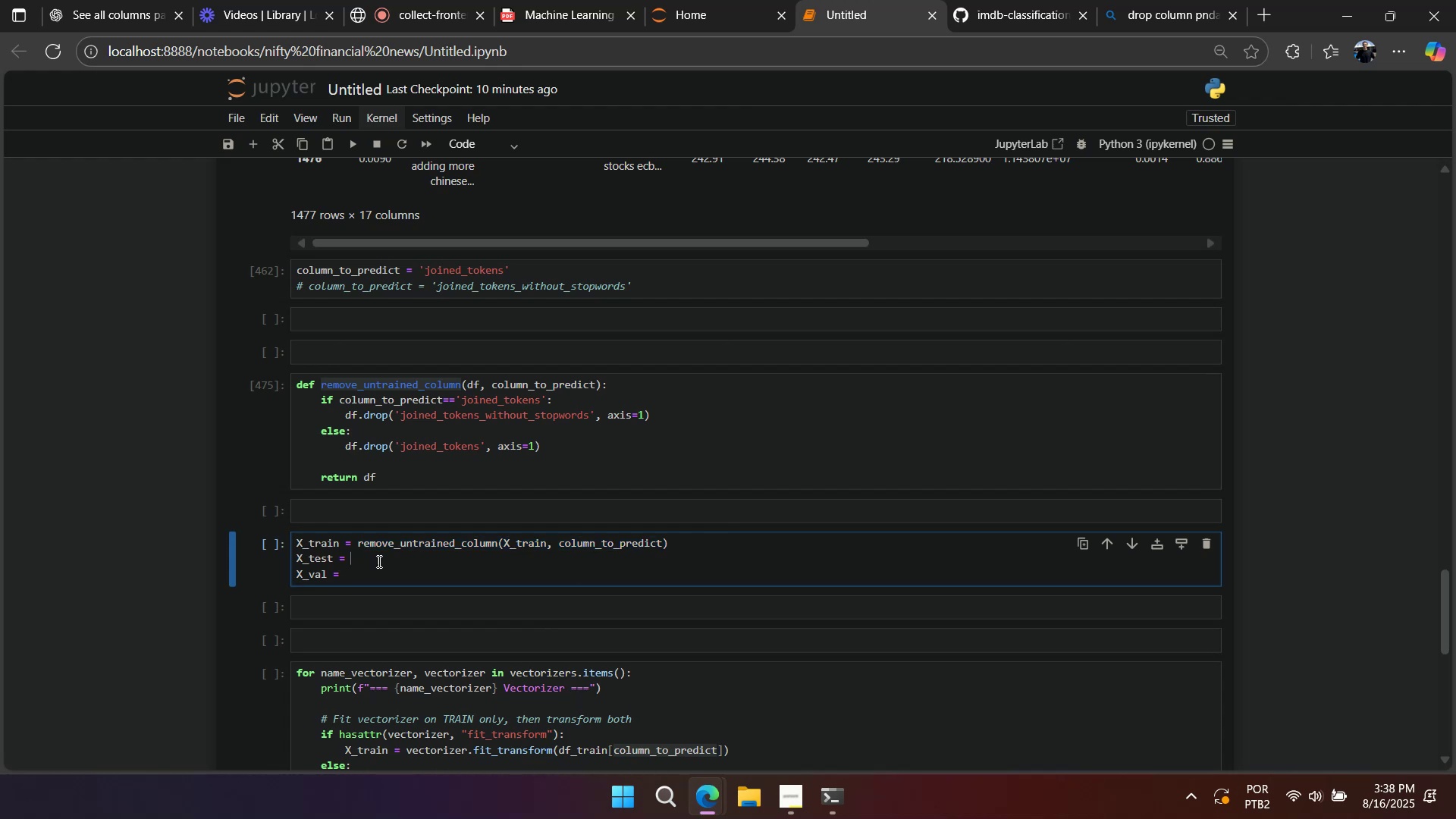 
key(Control+ControlLeft)
 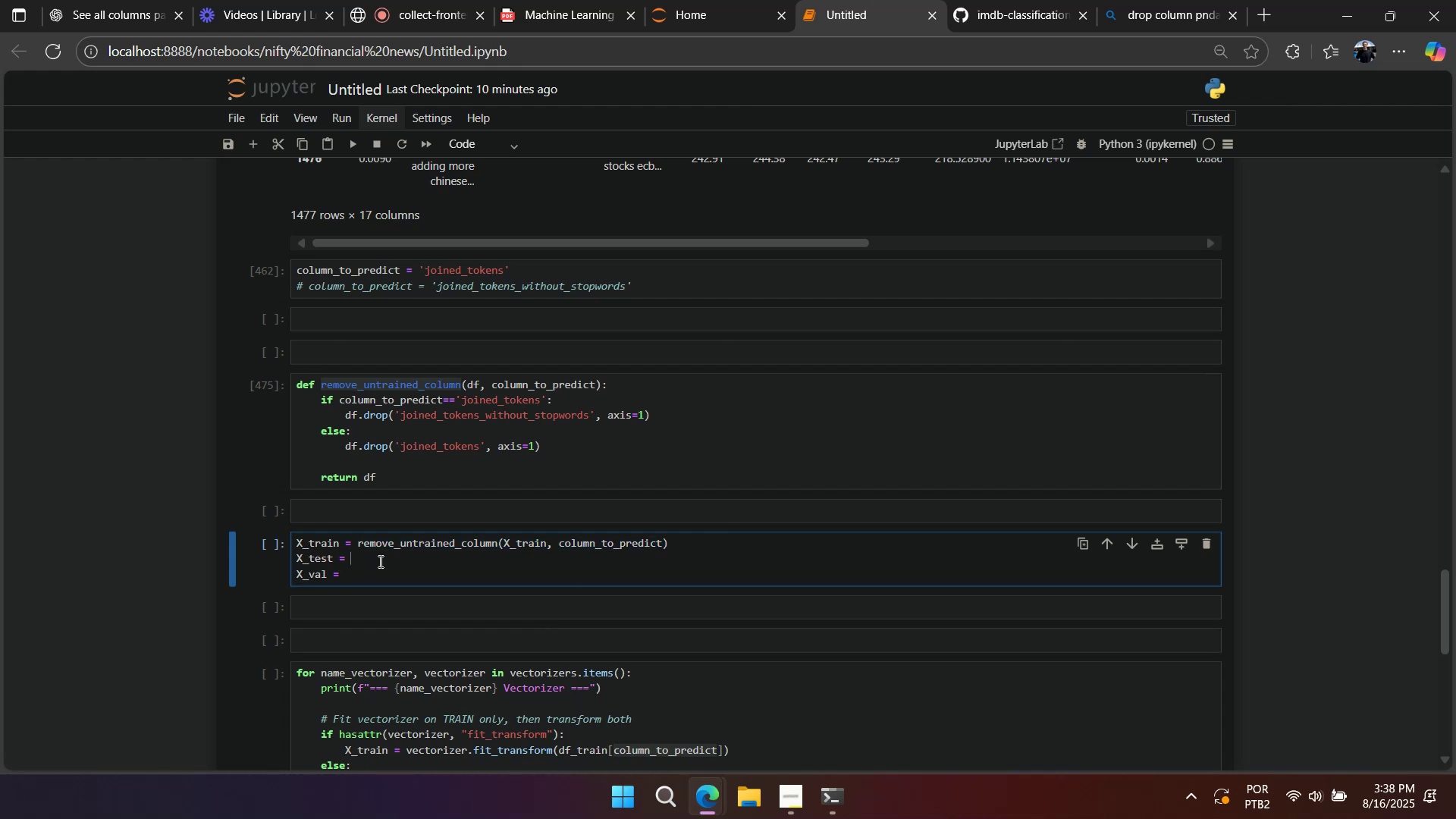 
key(Control+V)
 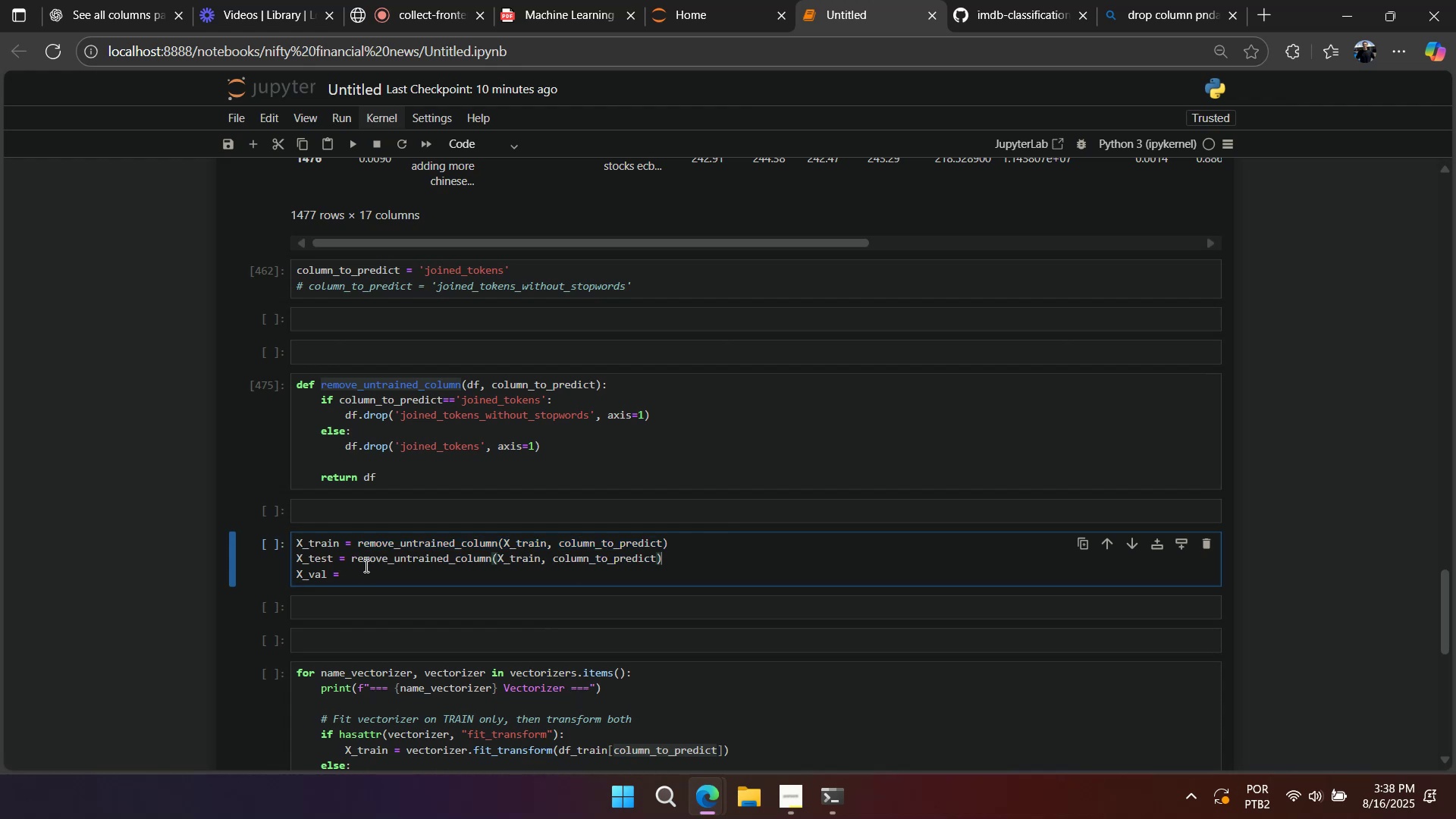 
left_click([365, 566])
 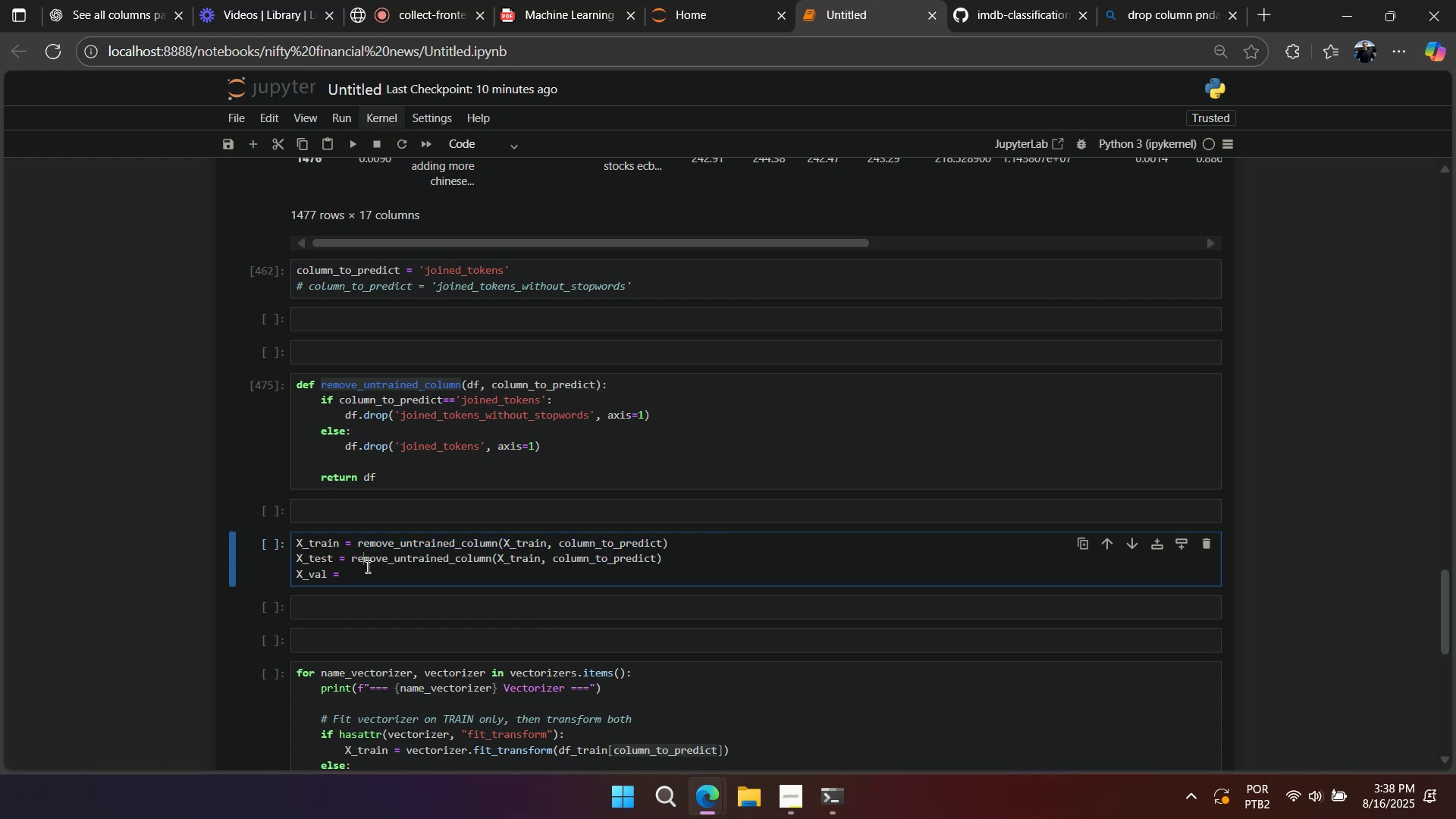 
key(Control+ControlLeft)
 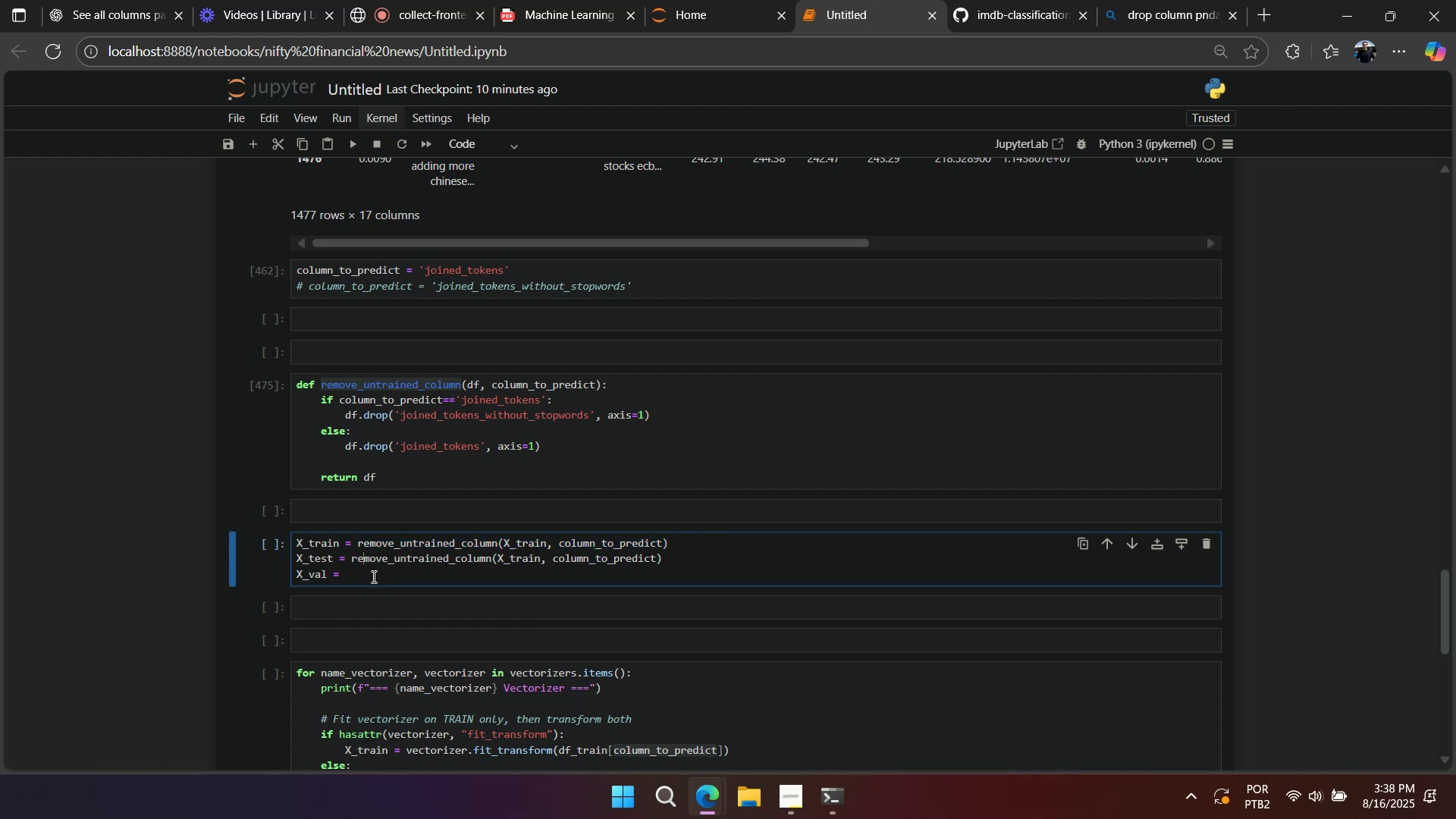 
double_click([372, 576])
 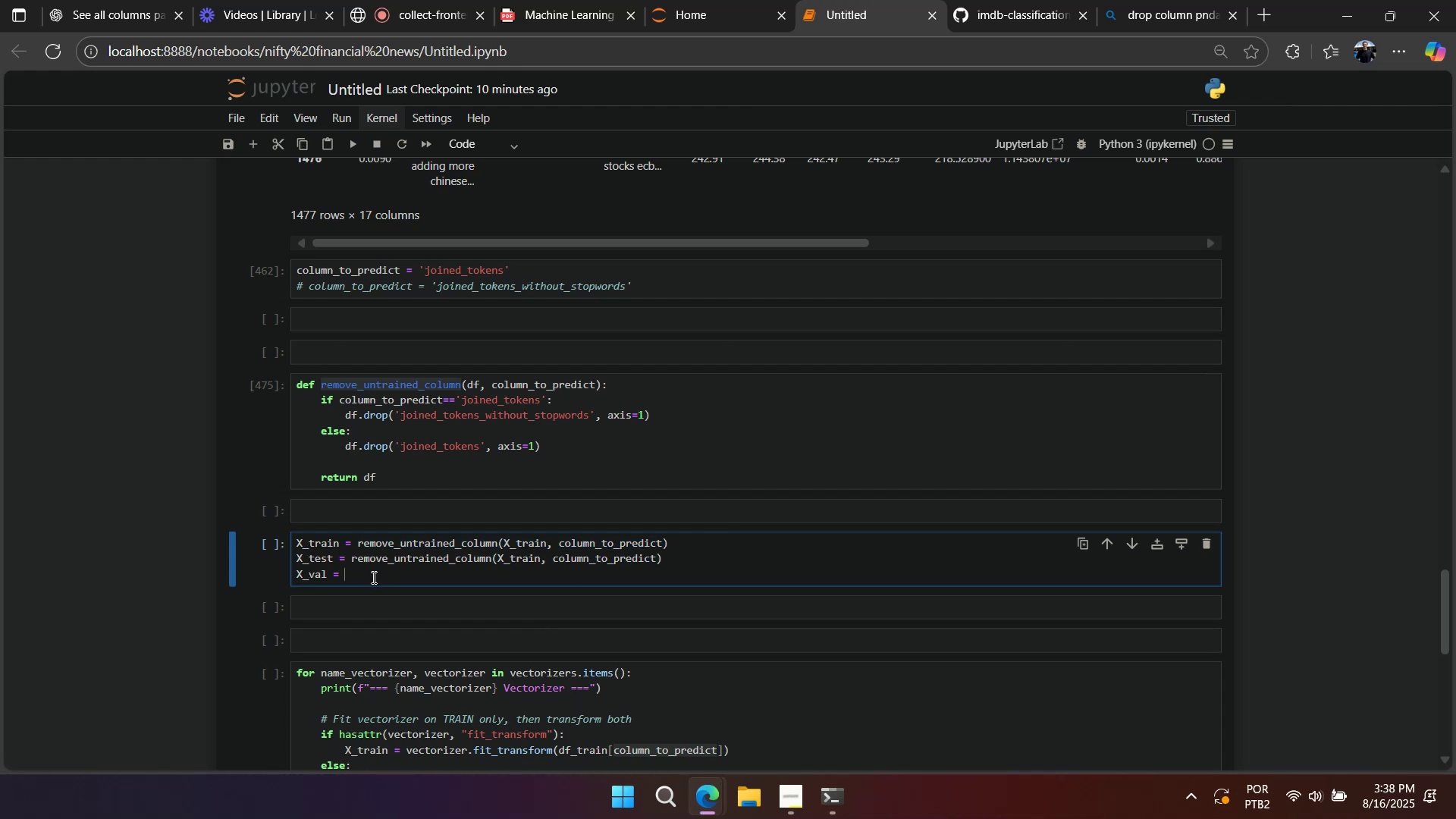 
key(Control+ControlLeft)
 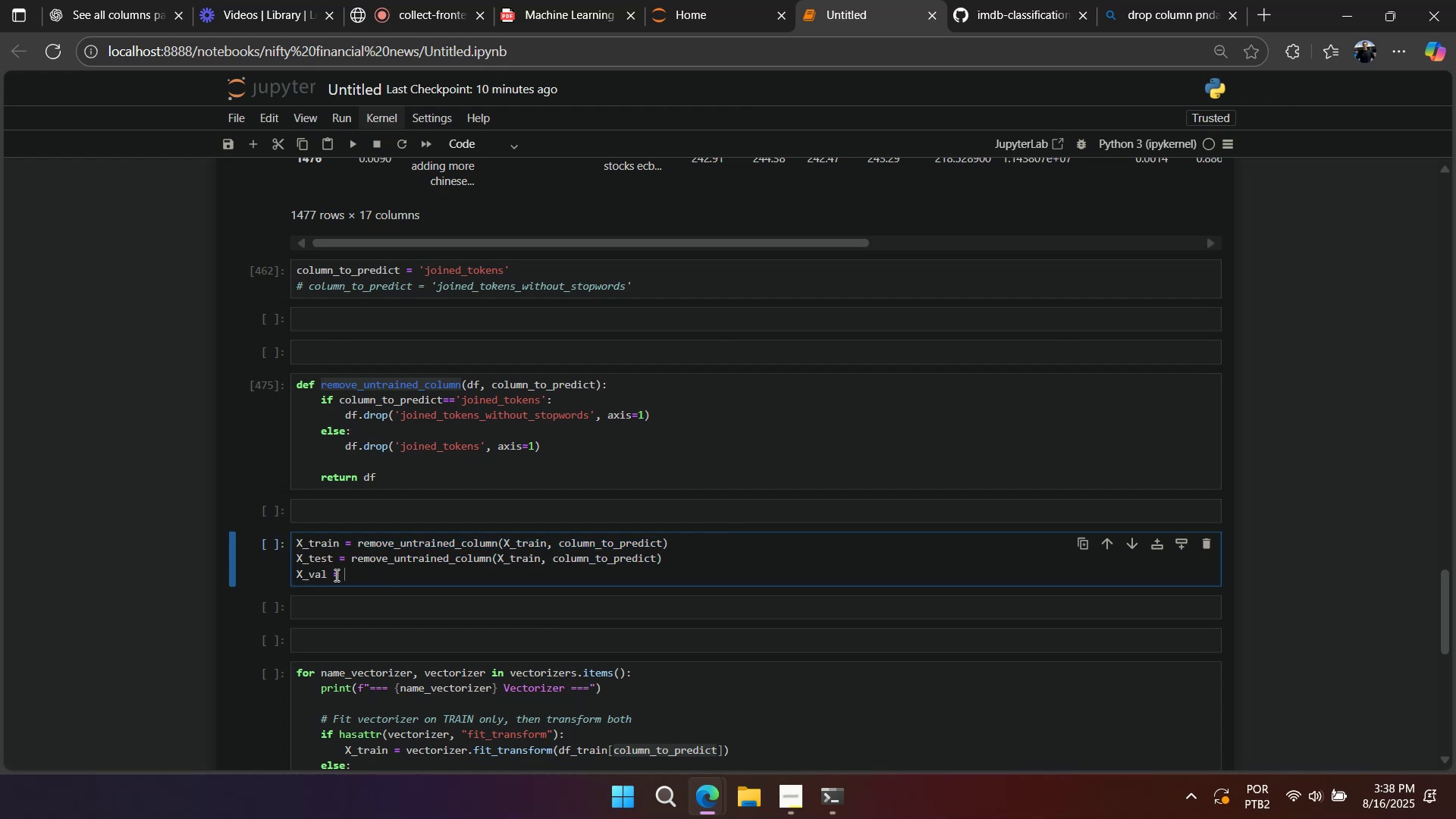 
key(Control+V)
 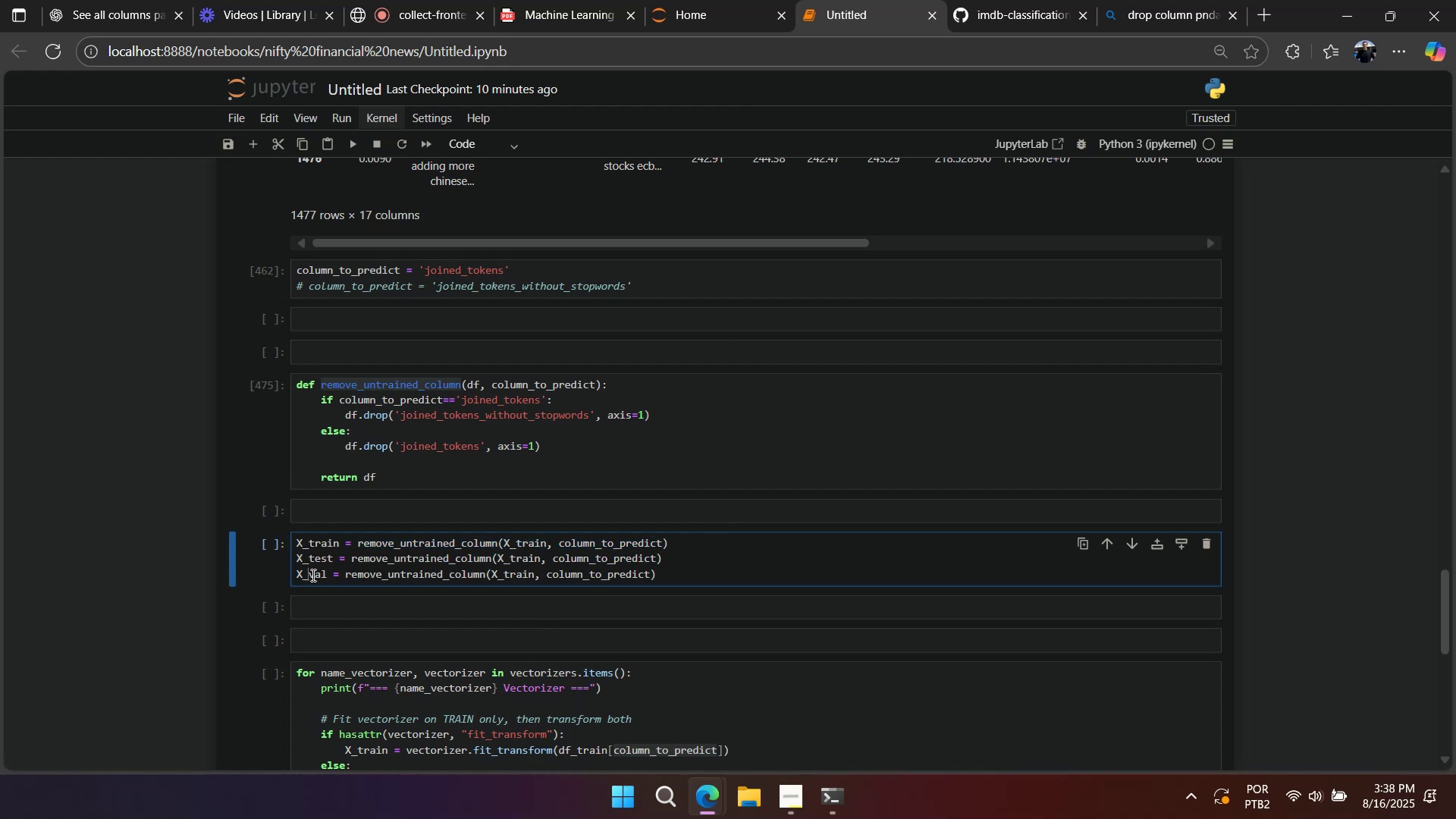 
double_click([312, 575])
 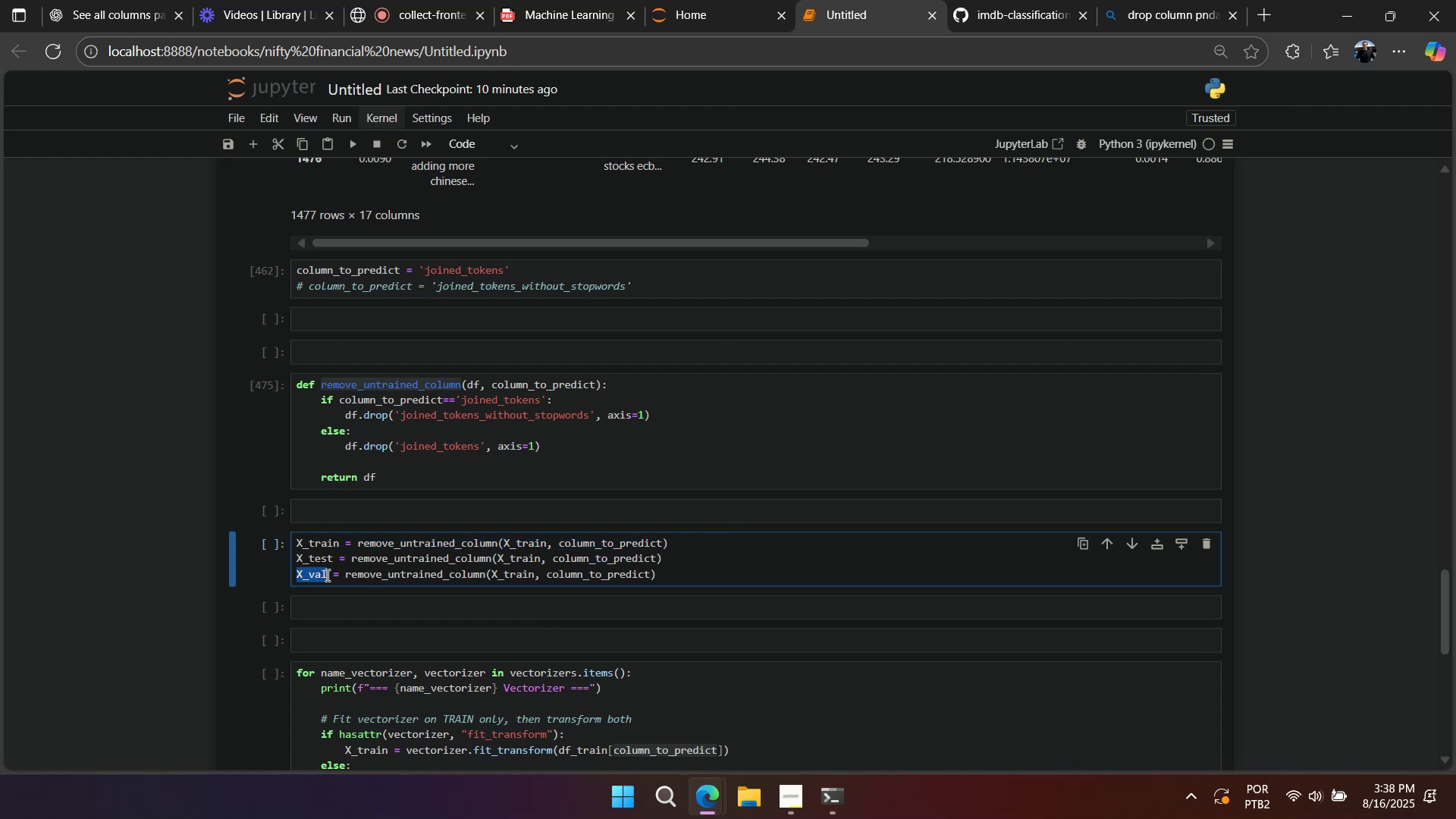 
key(Control+ControlLeft)
 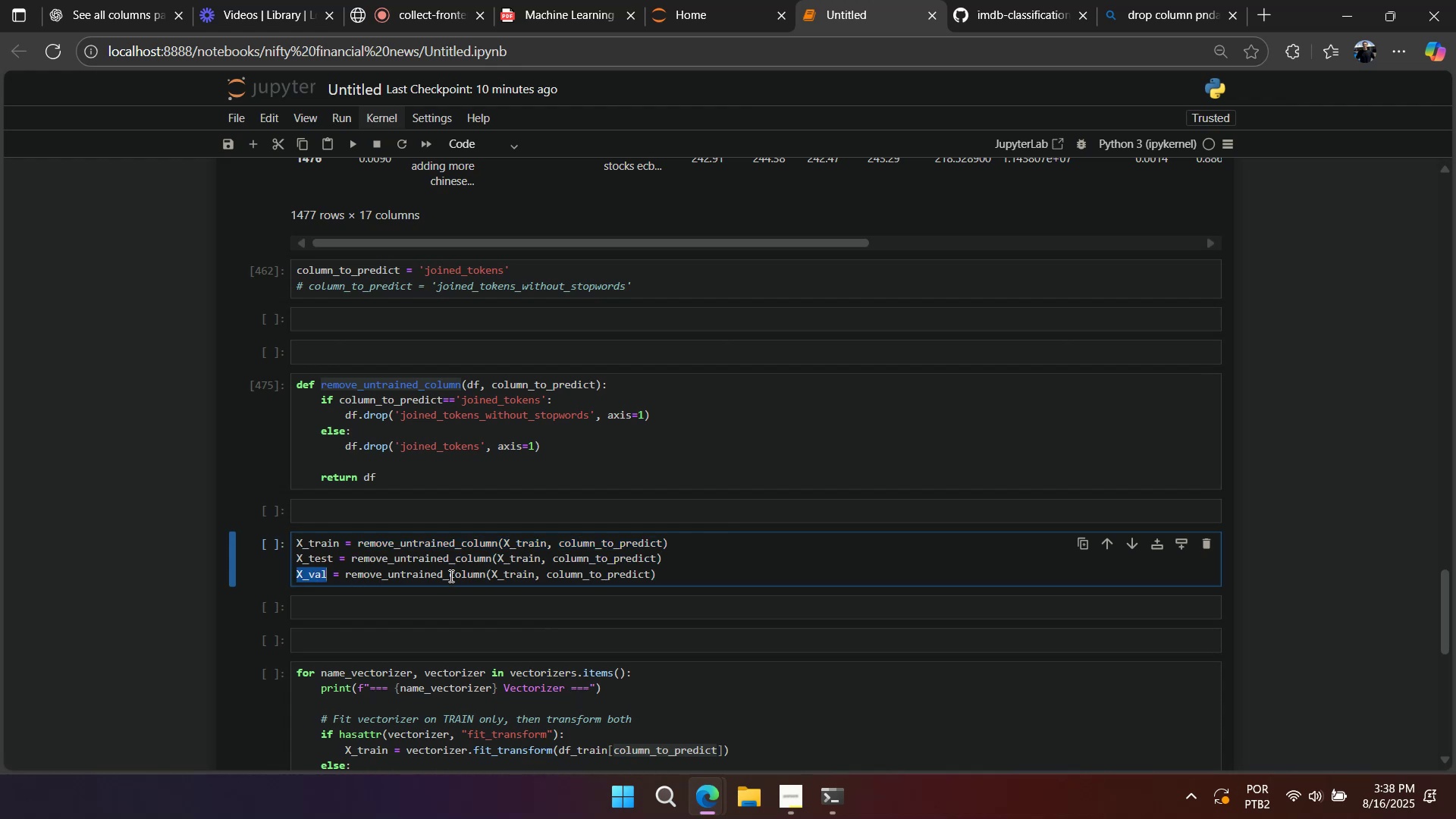 
key(Control+C)
 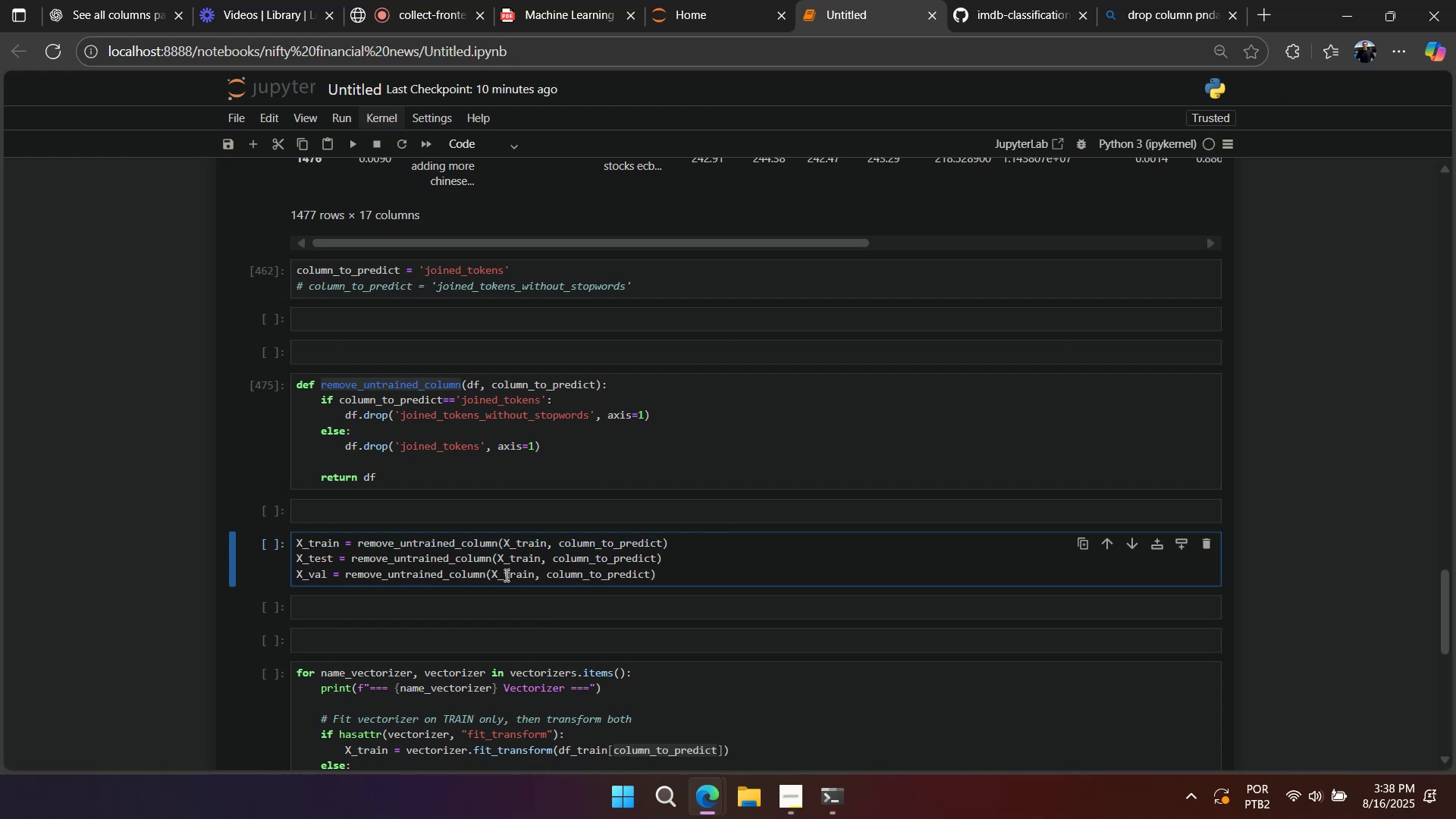 
double_click([503, 575])
 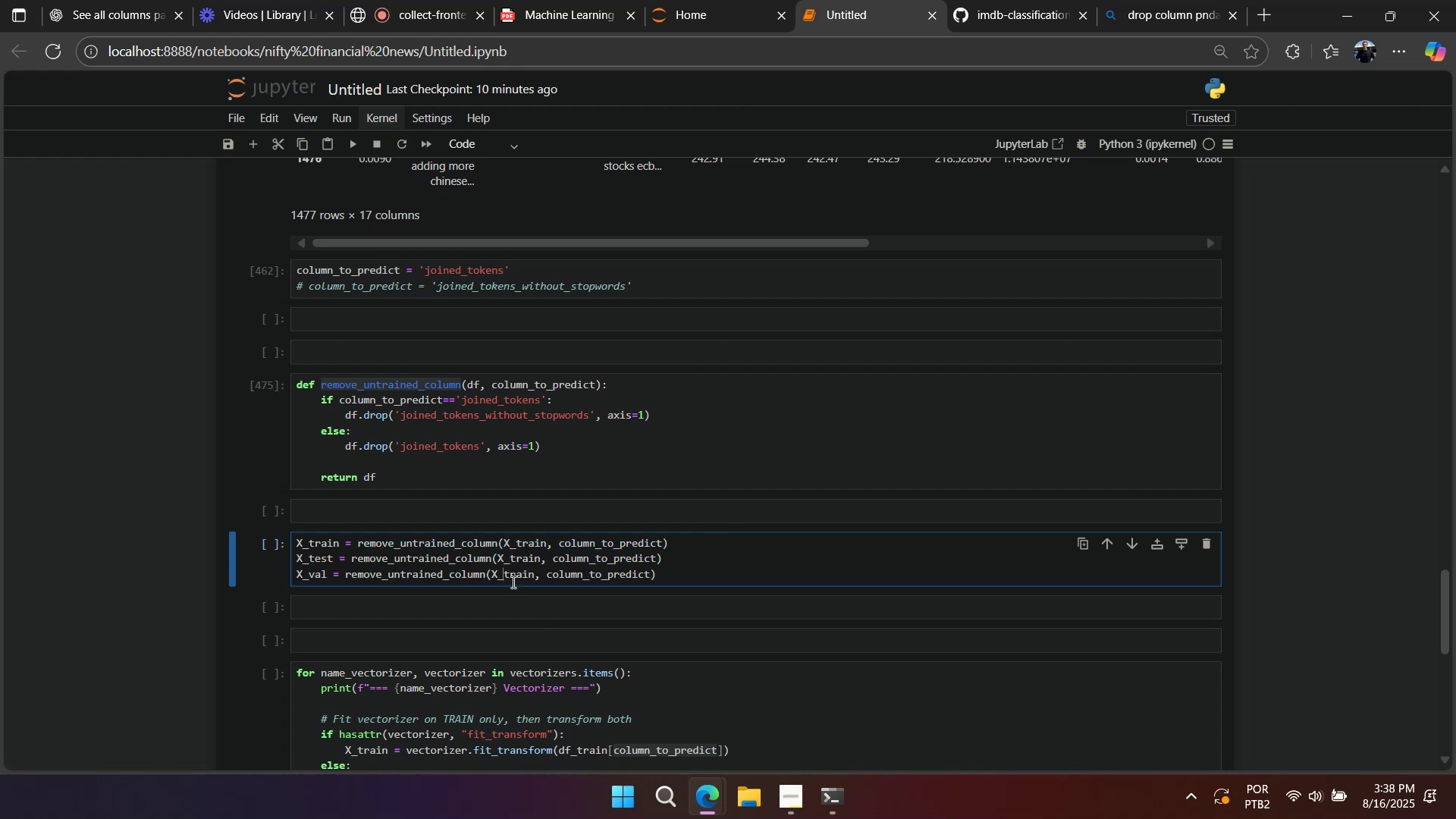 
triple_click([512, 582])
 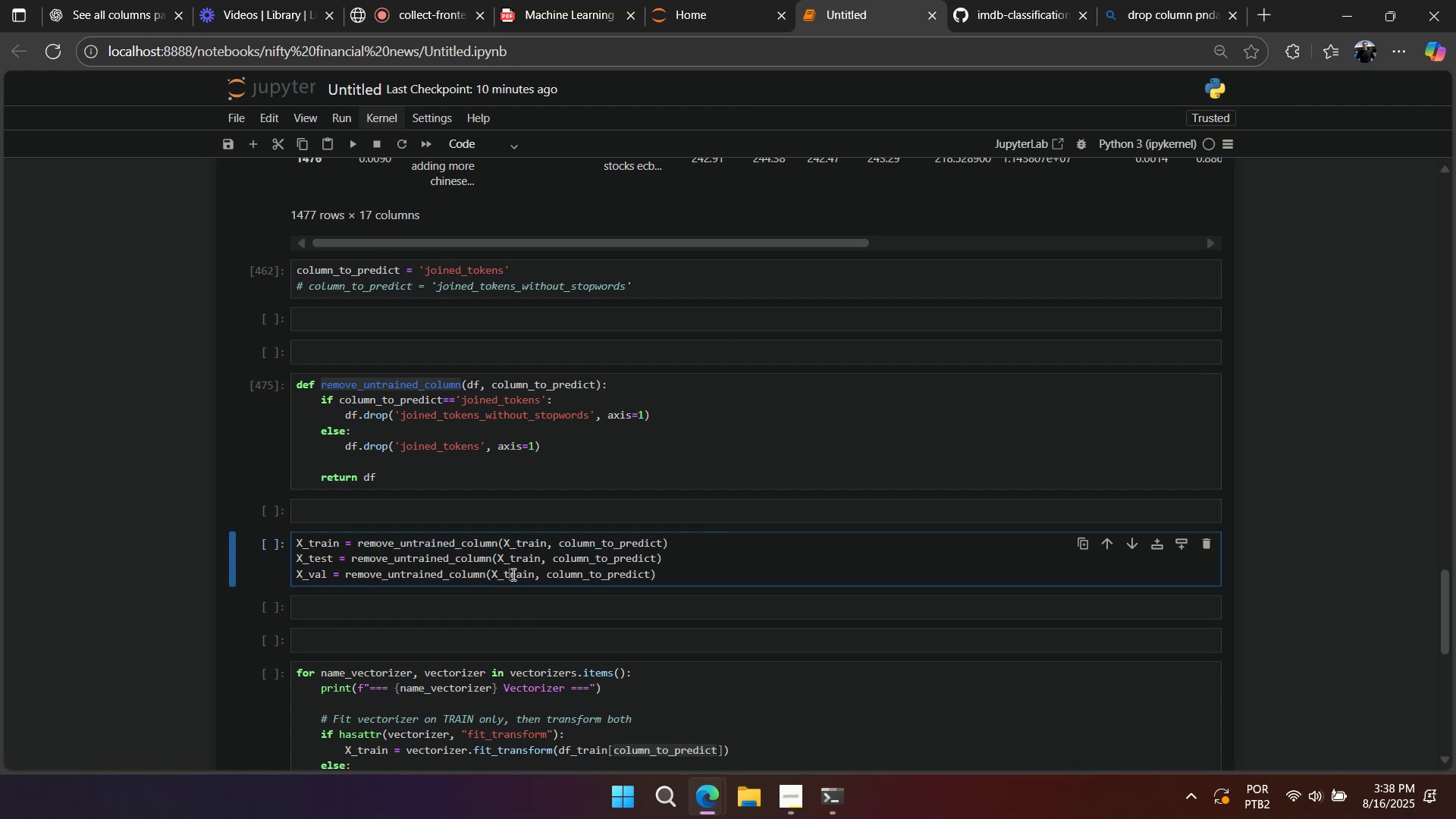 
triple_click([512, 574])
 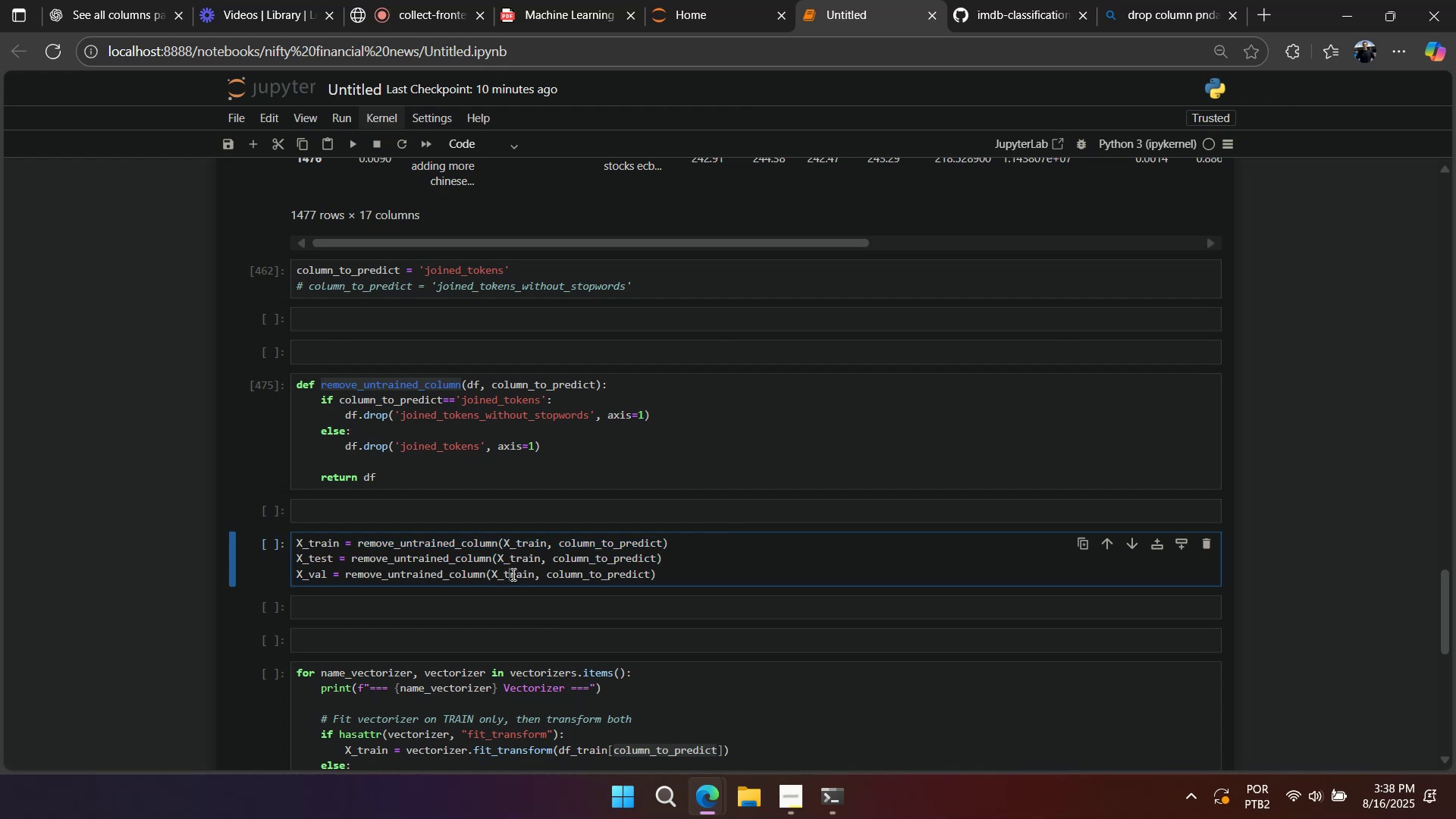 
triple_click([512, 574])
 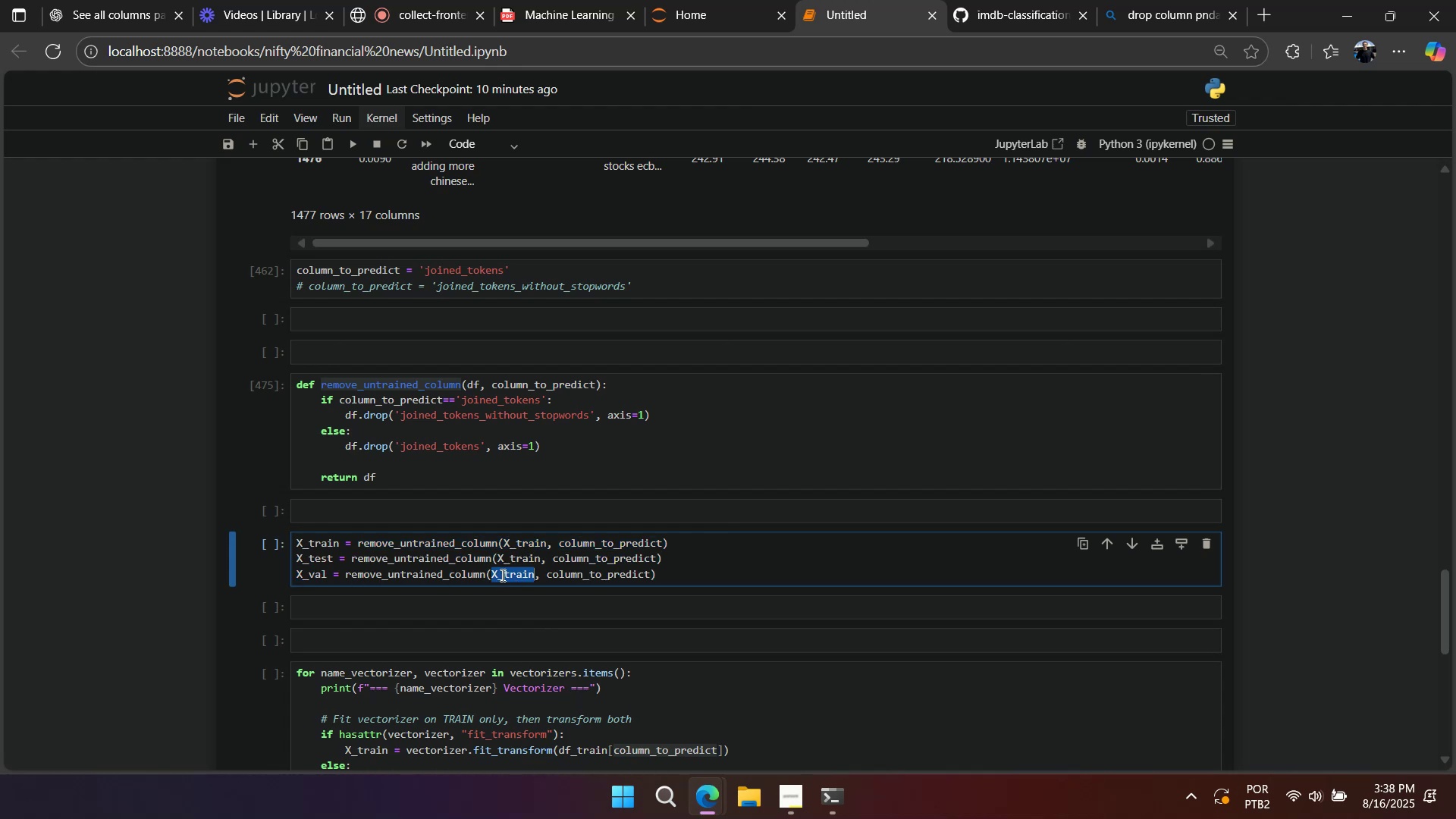 
key(Control+ControlLeft)
 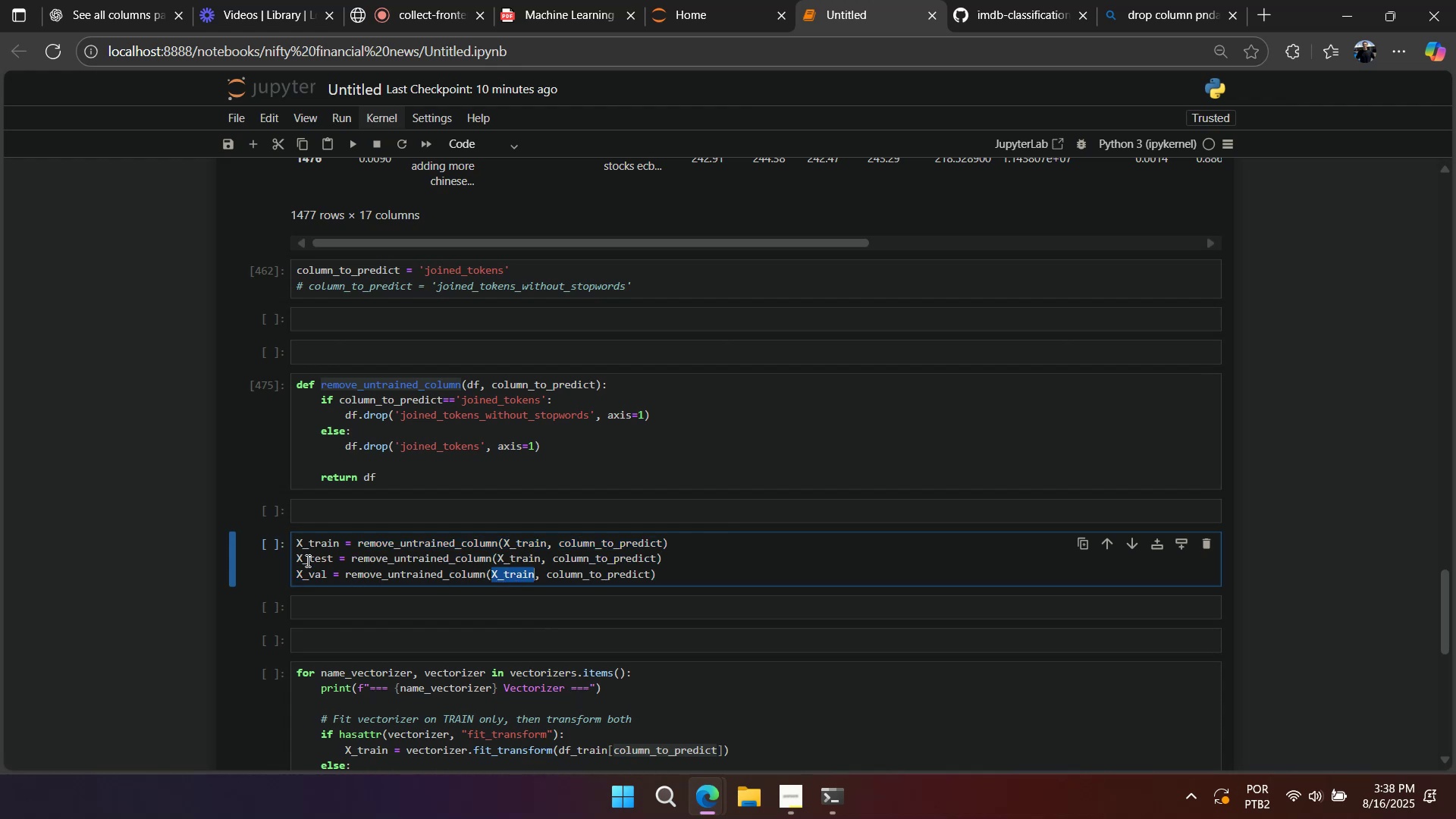 
key(Control+V)
 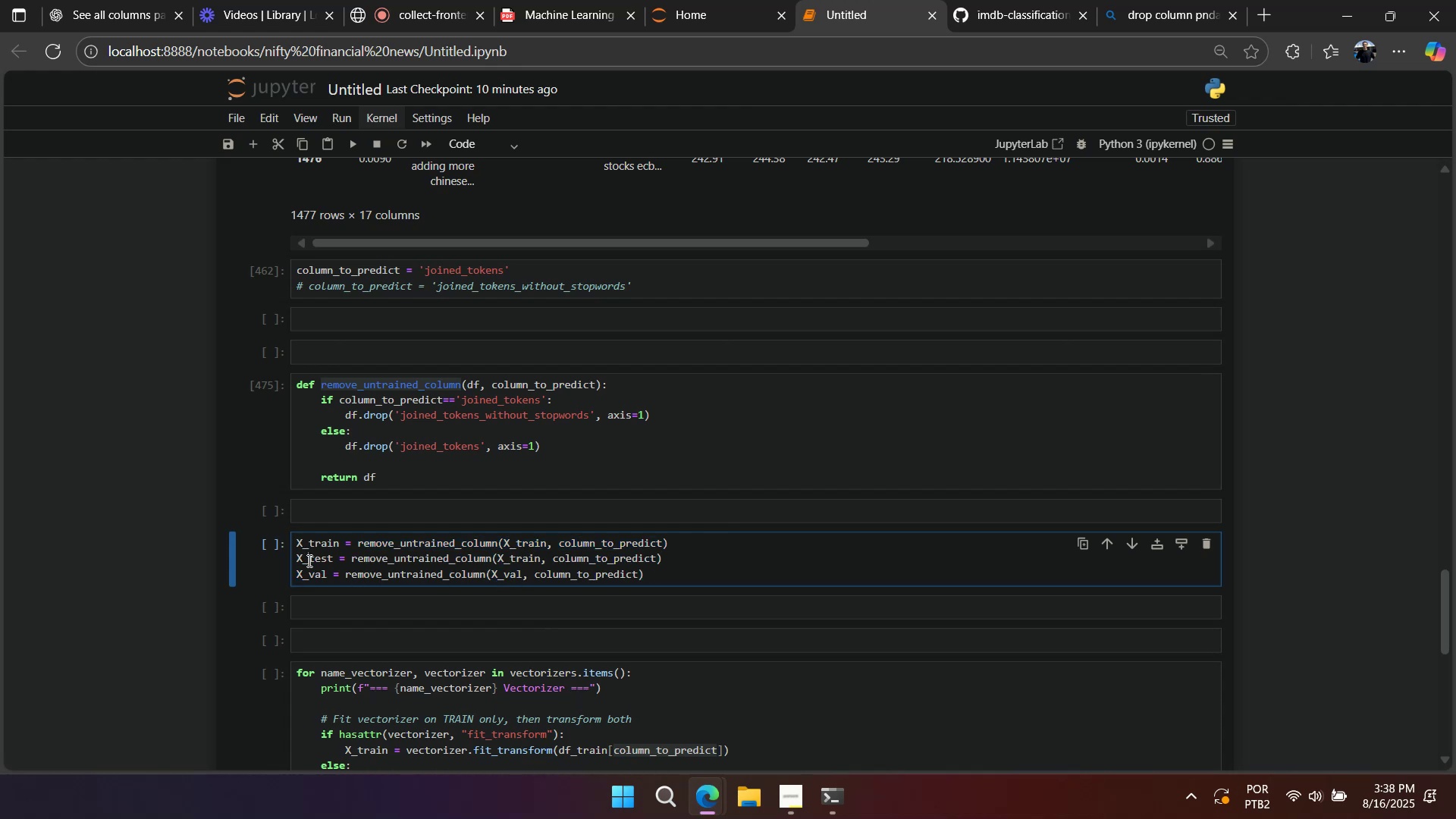 
double_click([308, 560])
 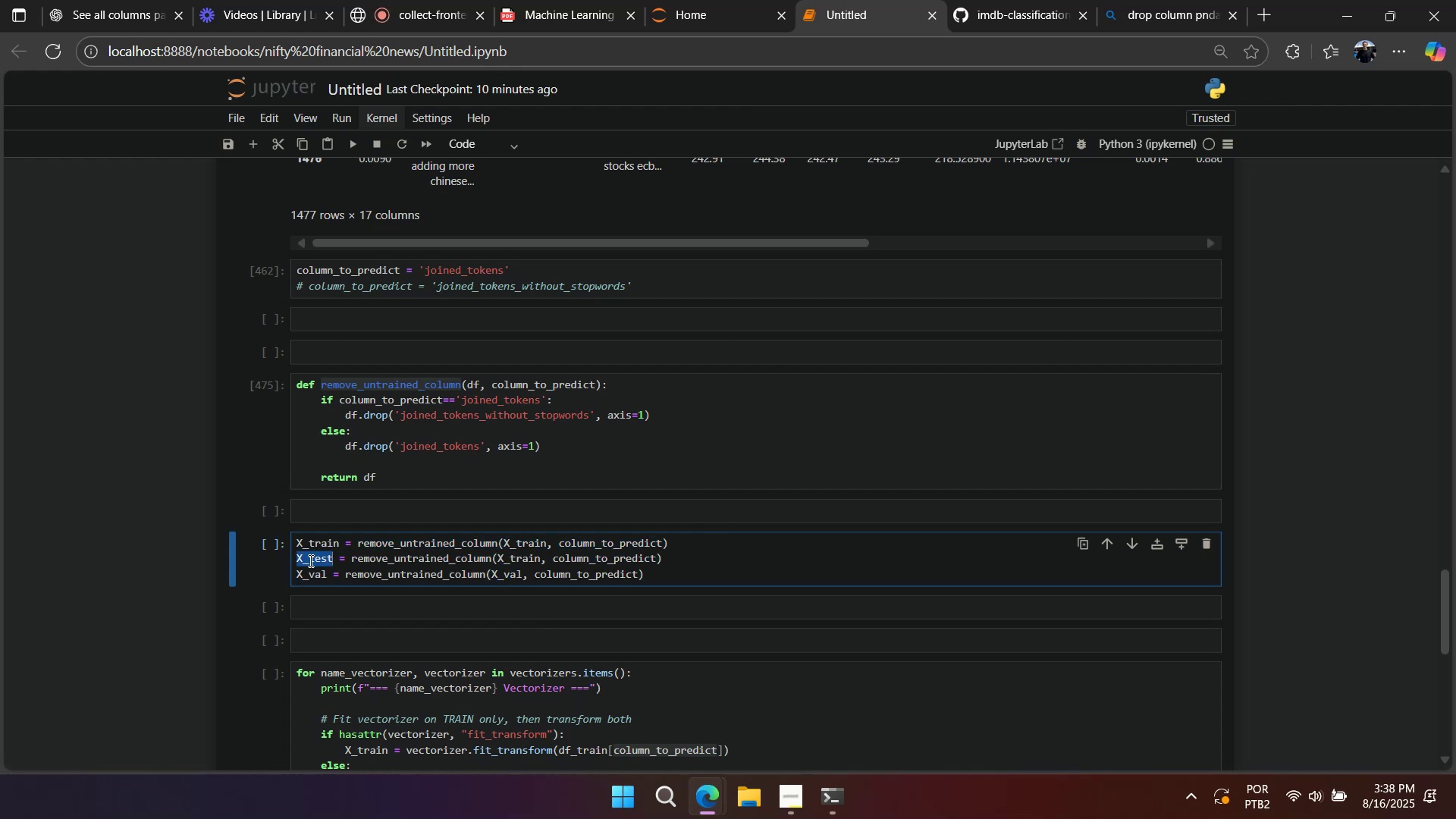 
key(Control+C)
 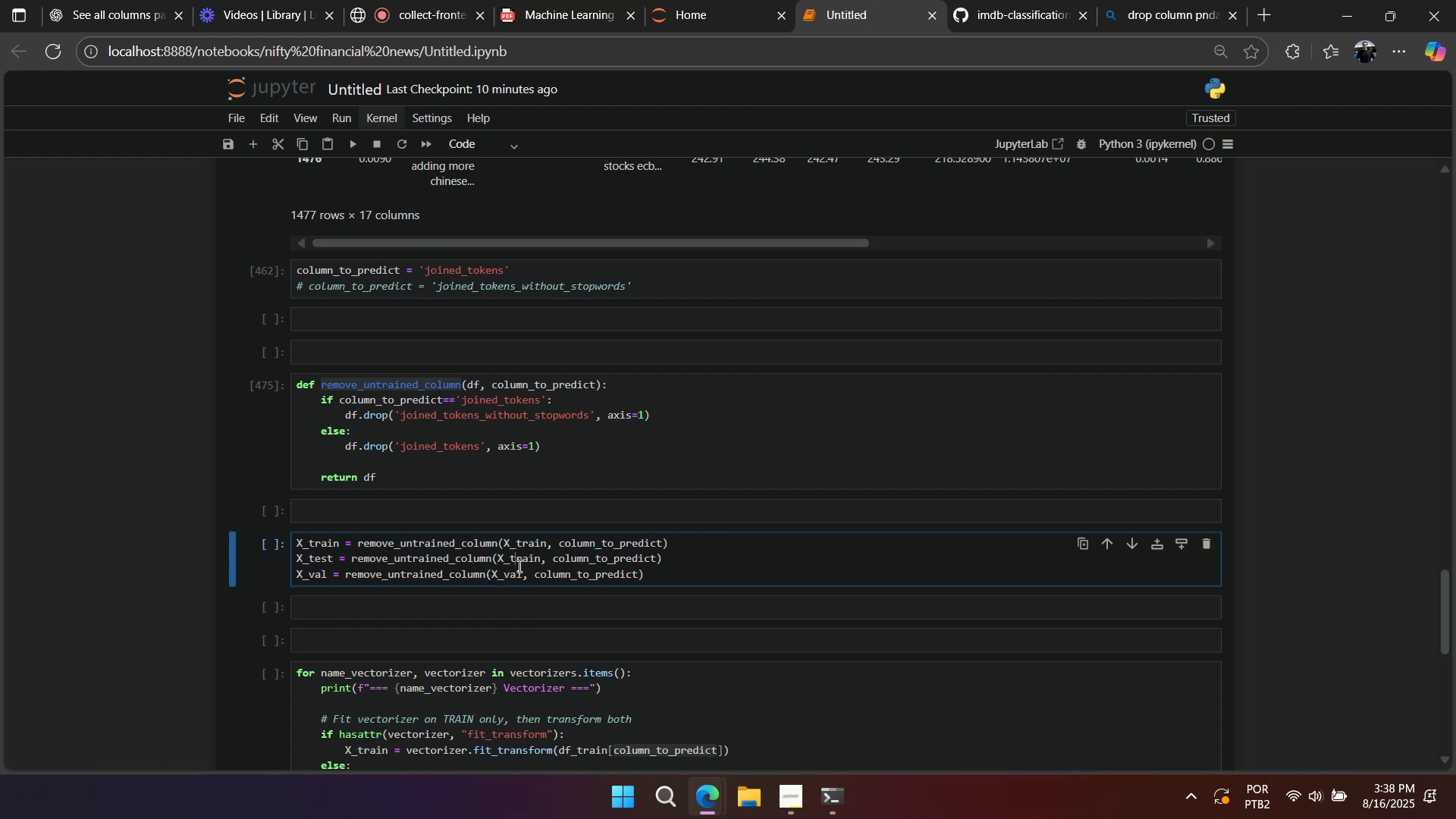 
double_click([518, 566])
 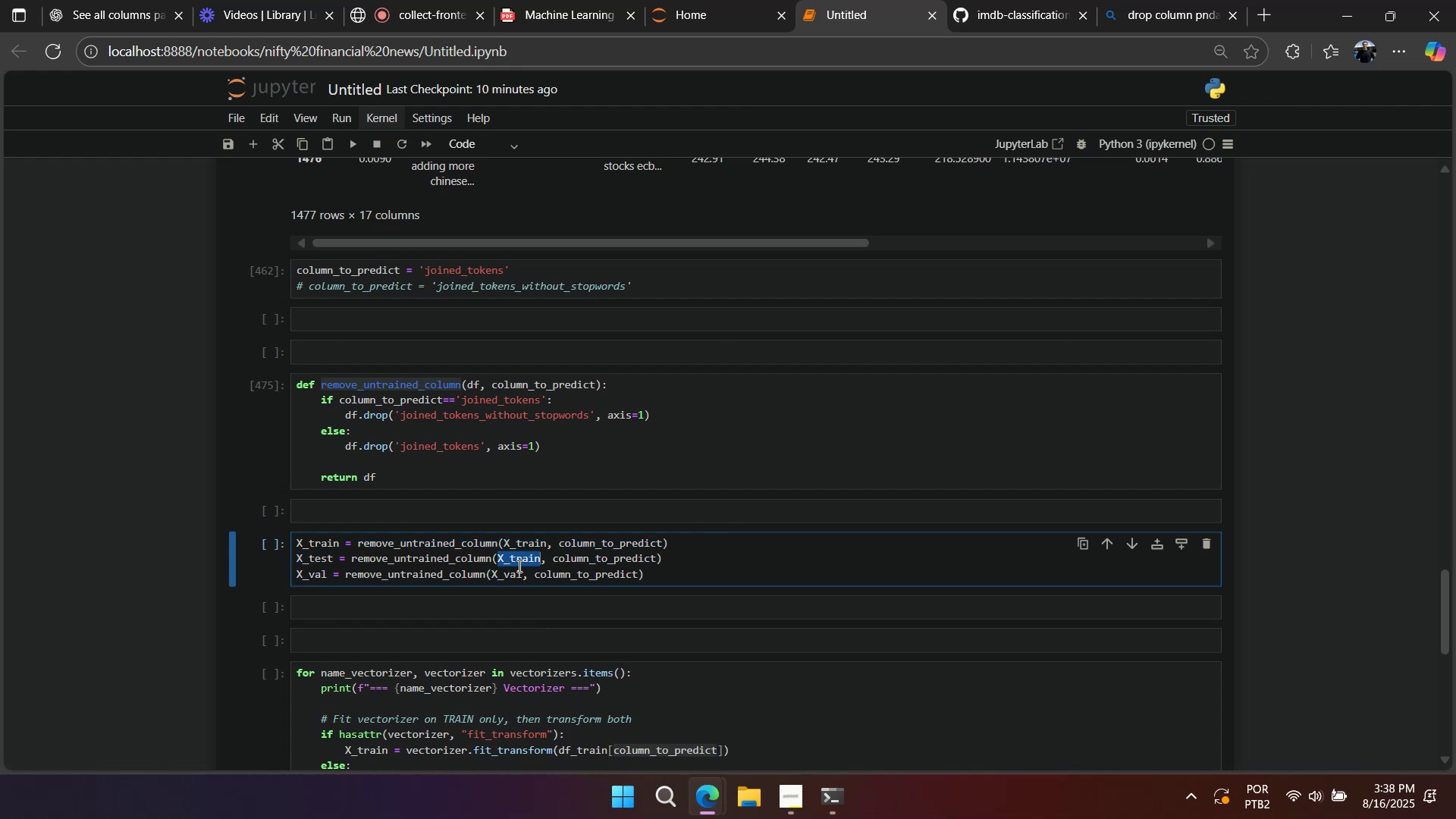 
key(Control+V)
 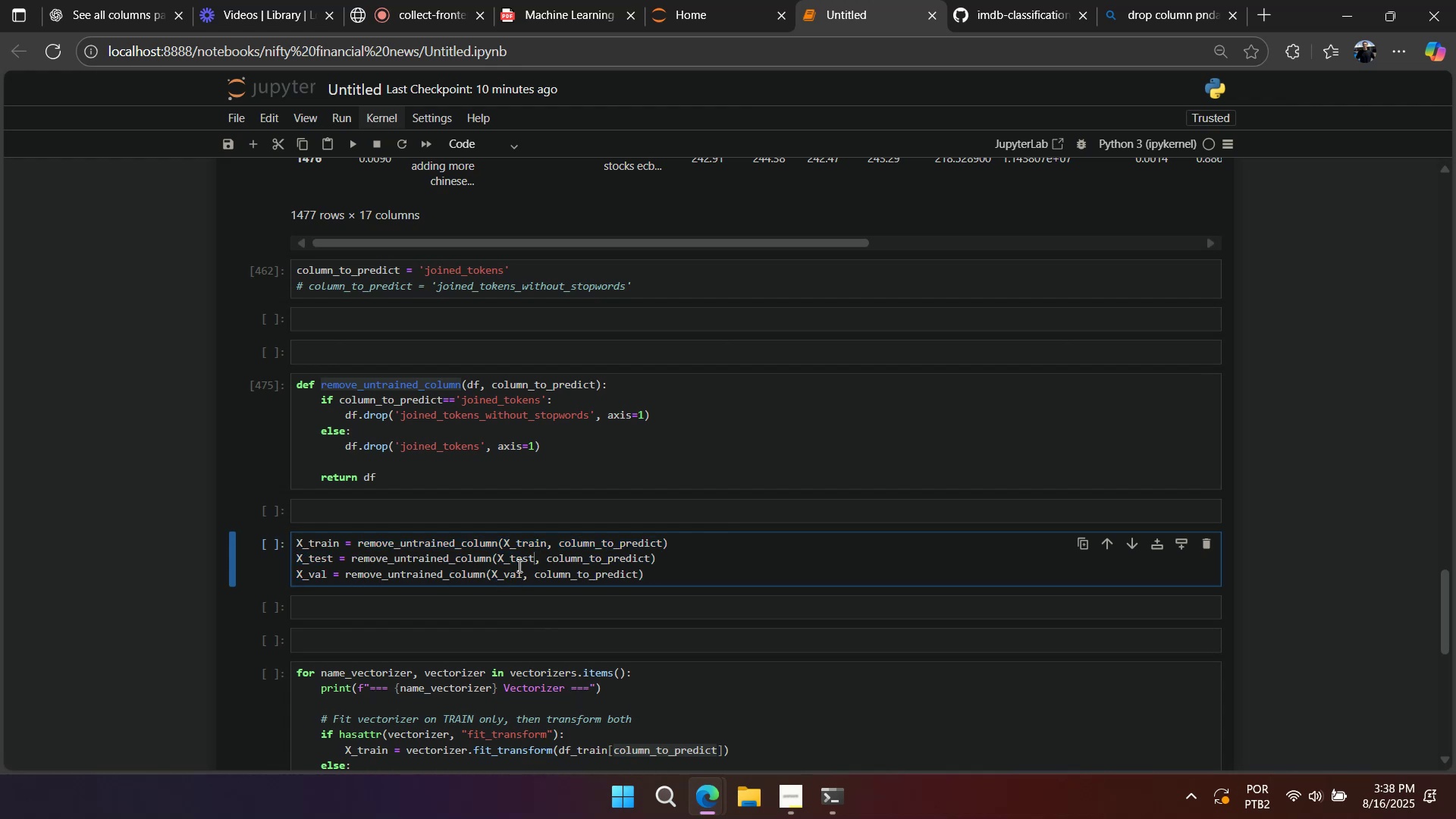 
key(Shift+Enter)
 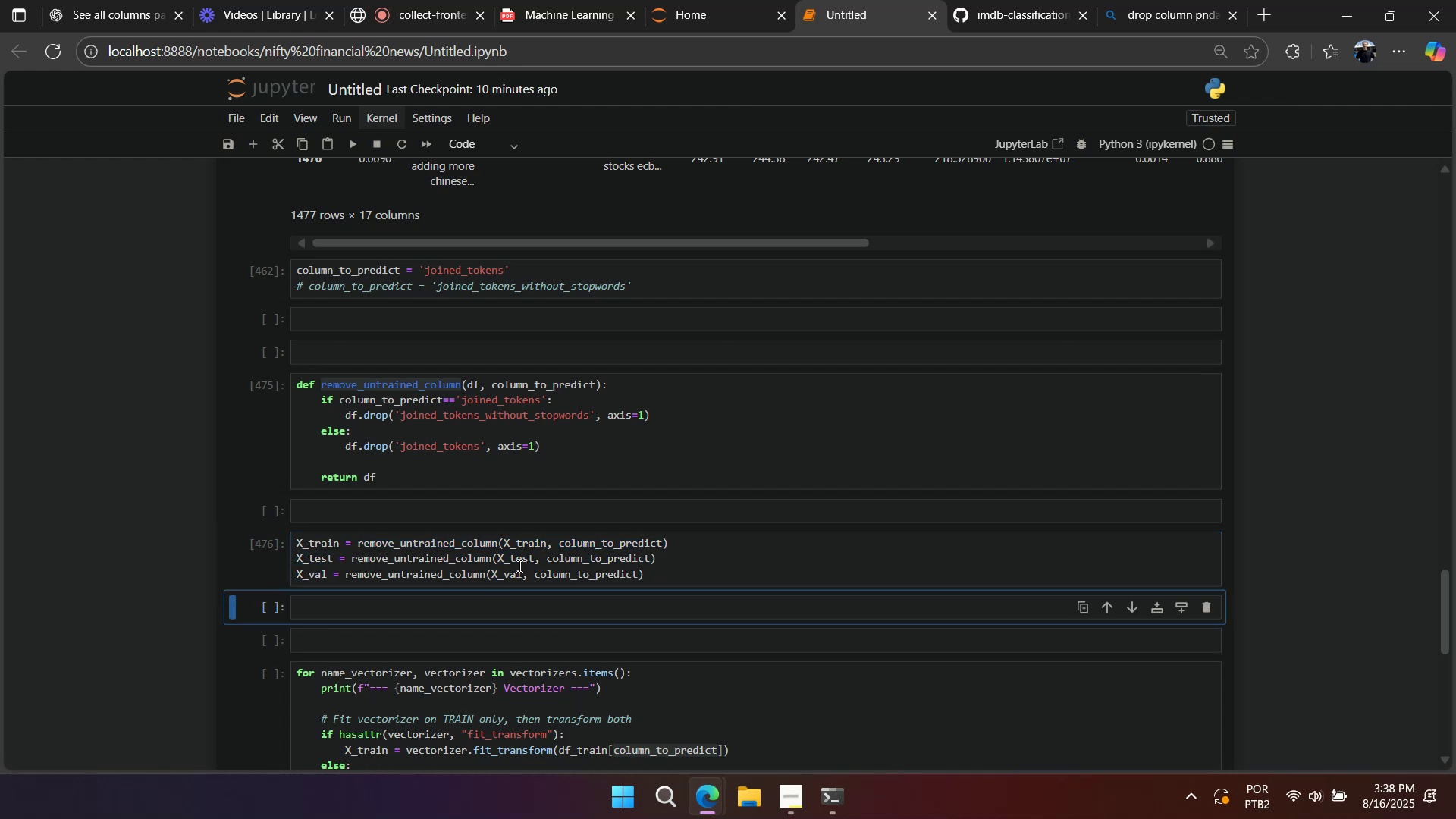 
left_click([544, 474])
 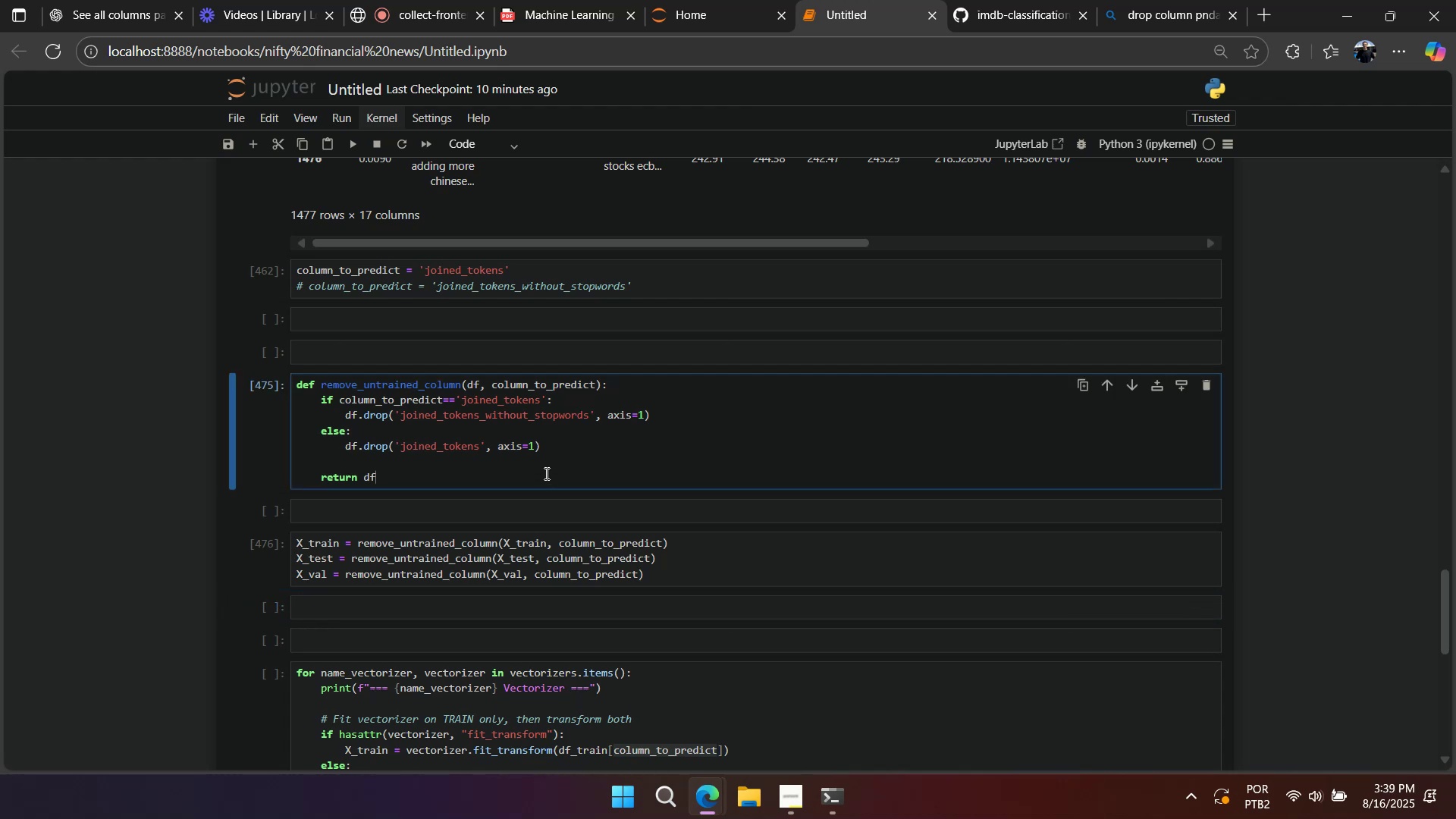 
type(AX)
 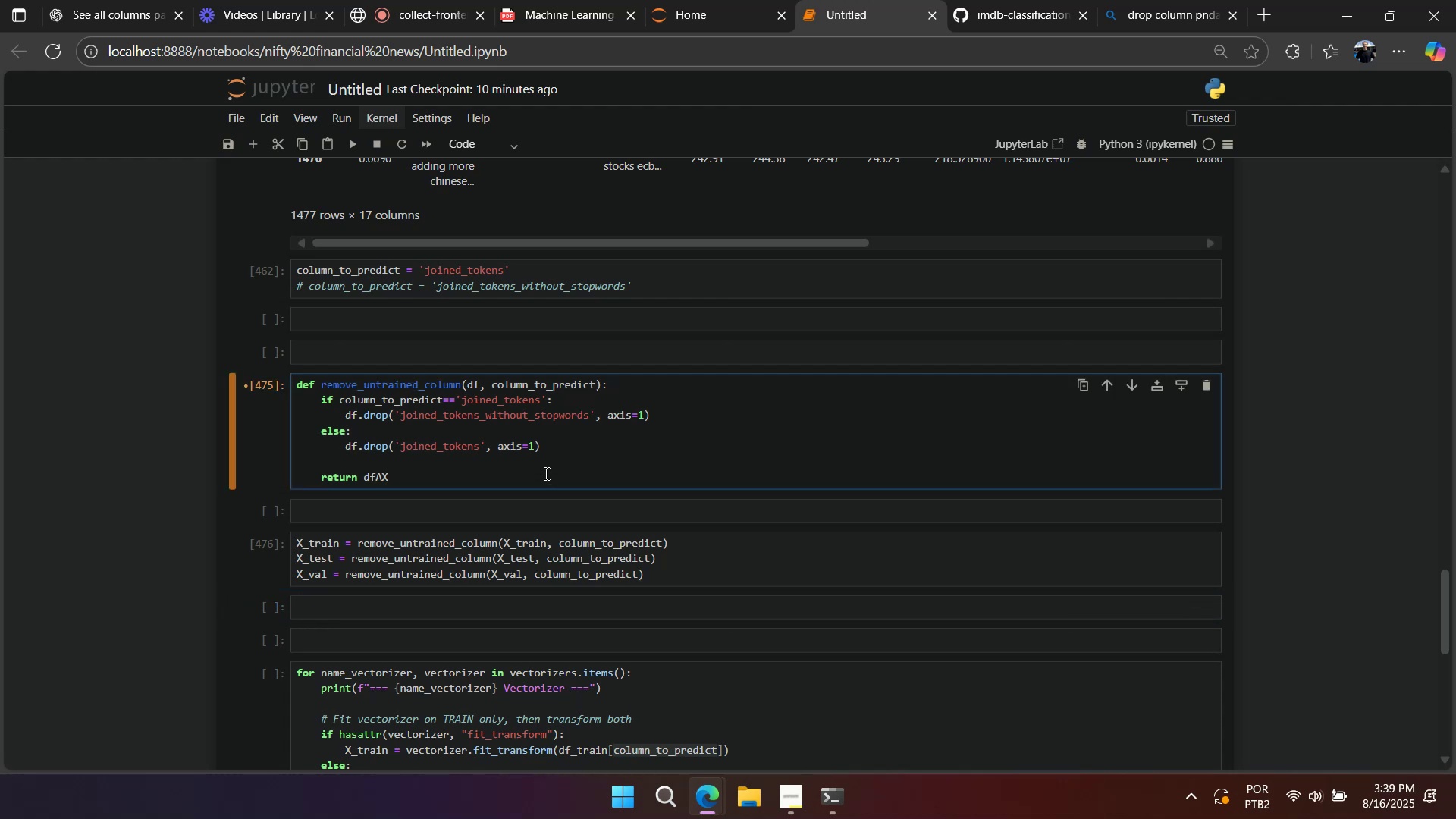 
key(Control+Z)
 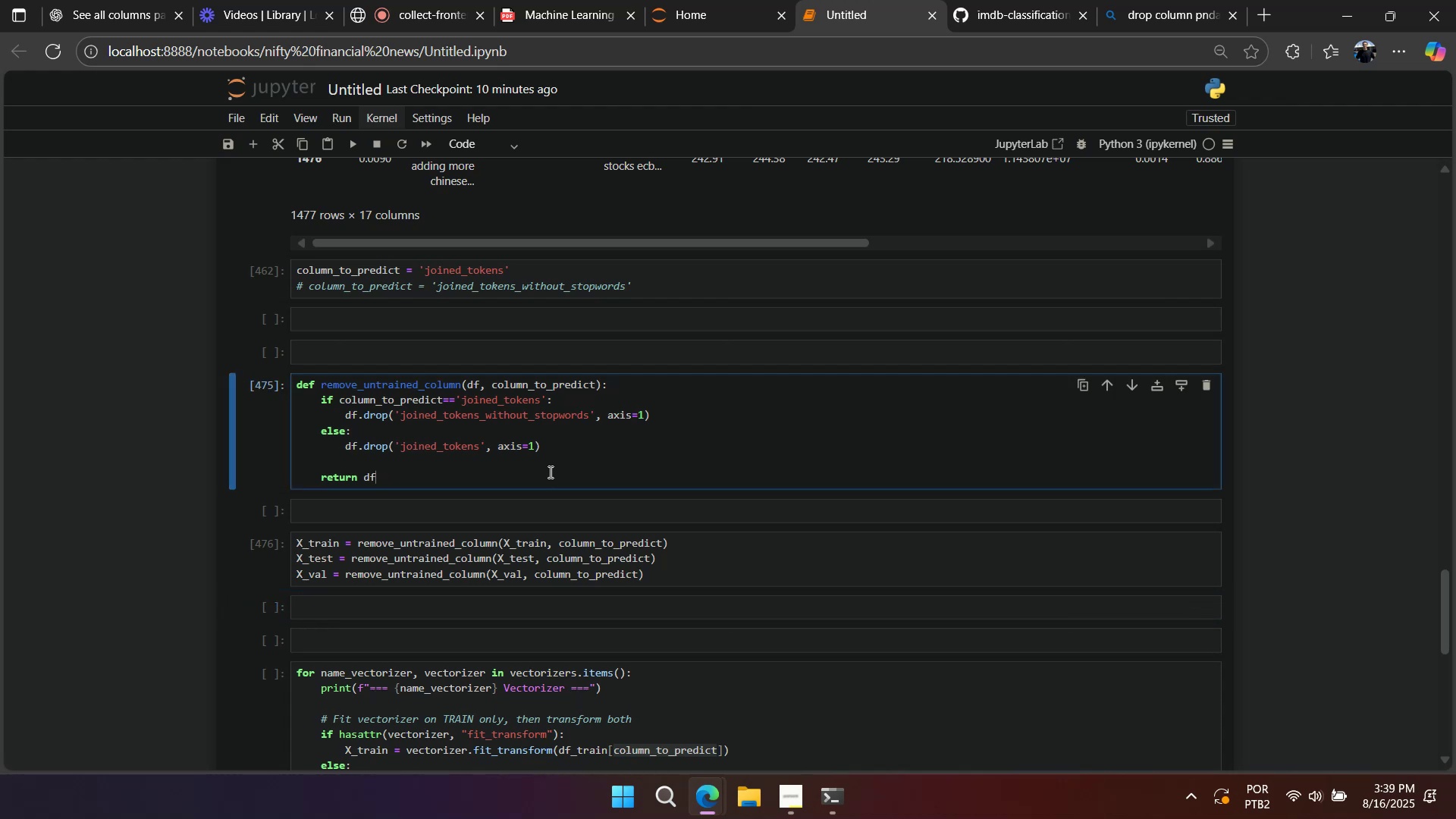 
left_click([549, 472])
 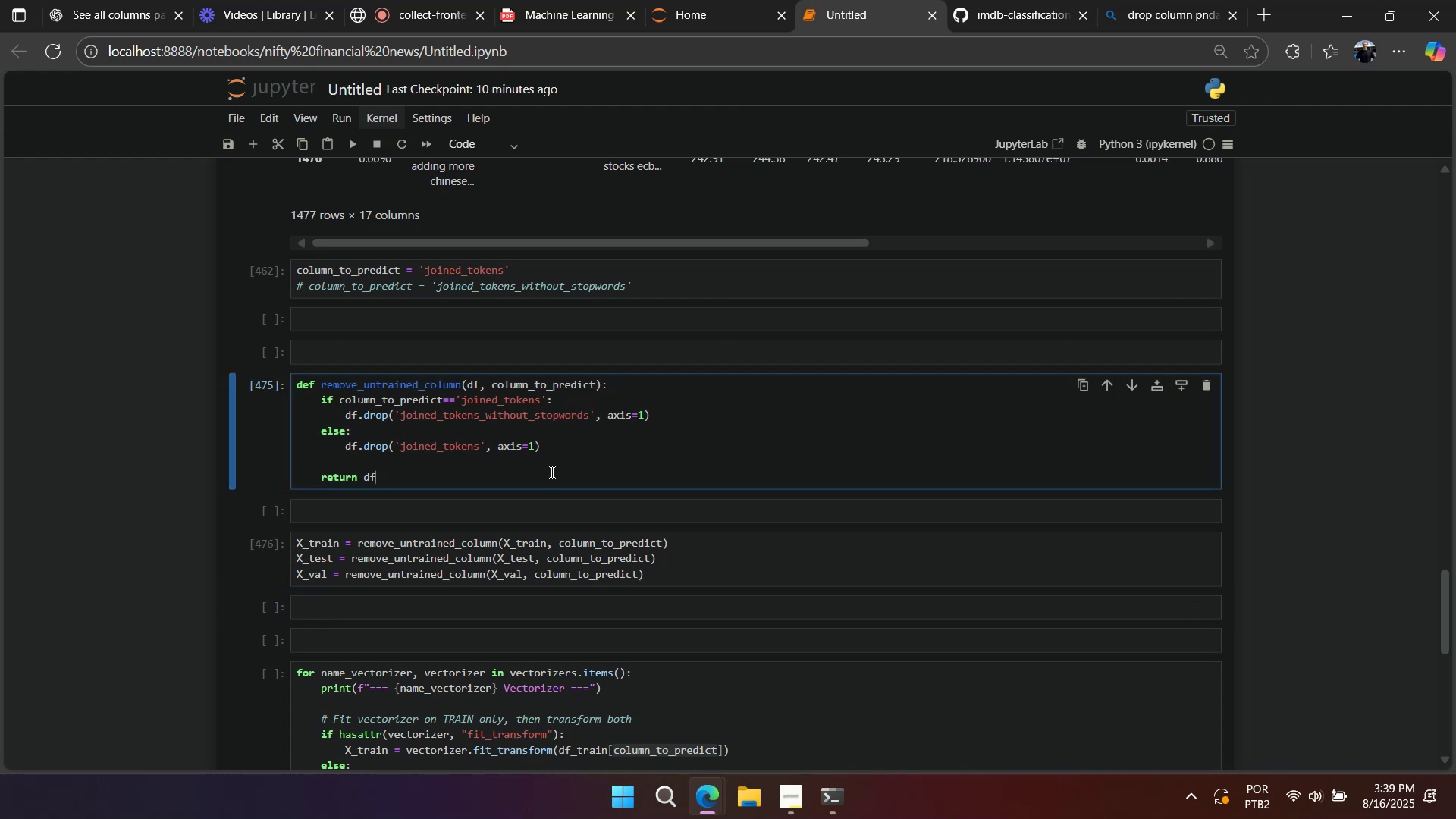 
key(Control+A)
 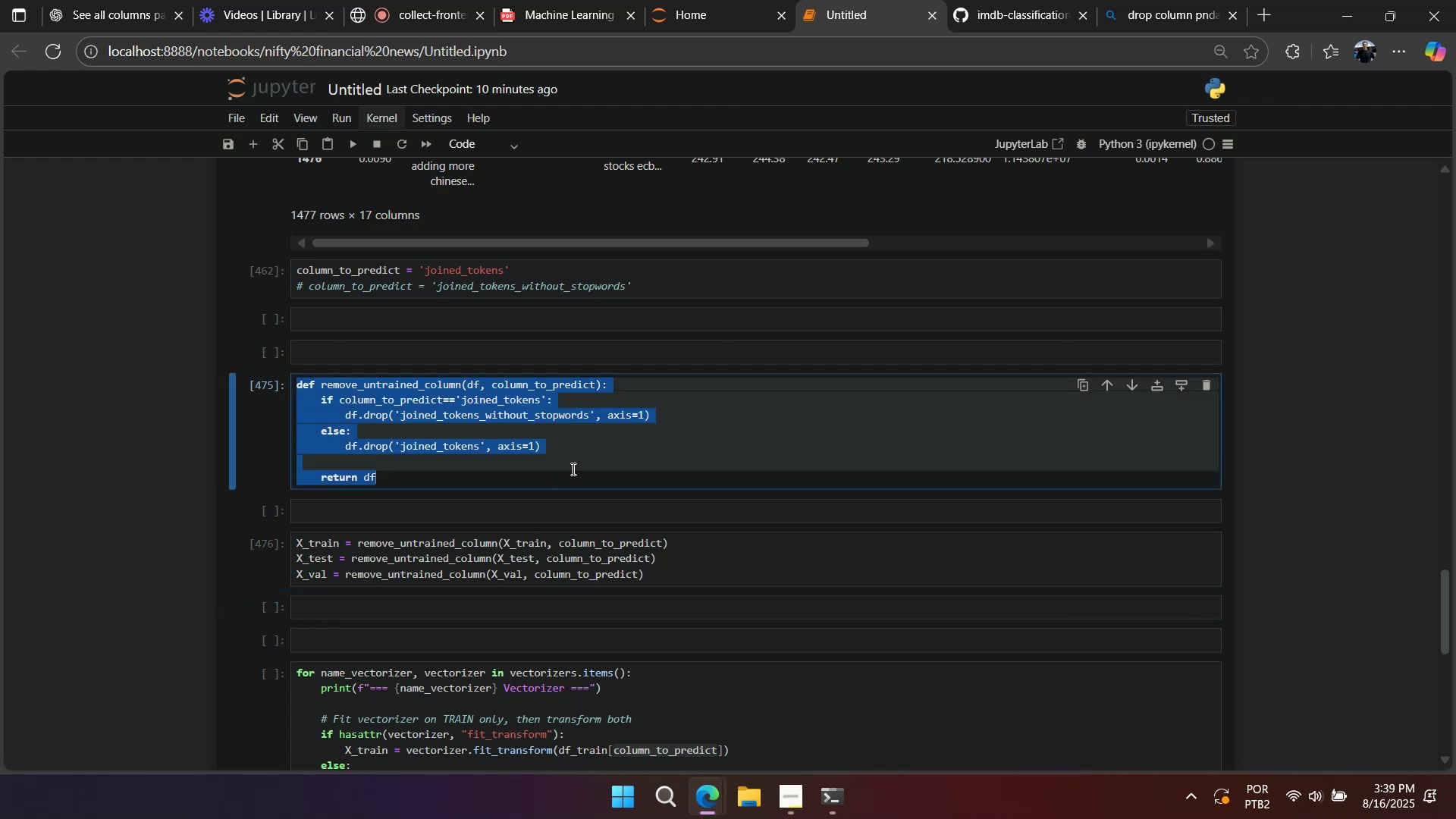 
key(Control+X)
 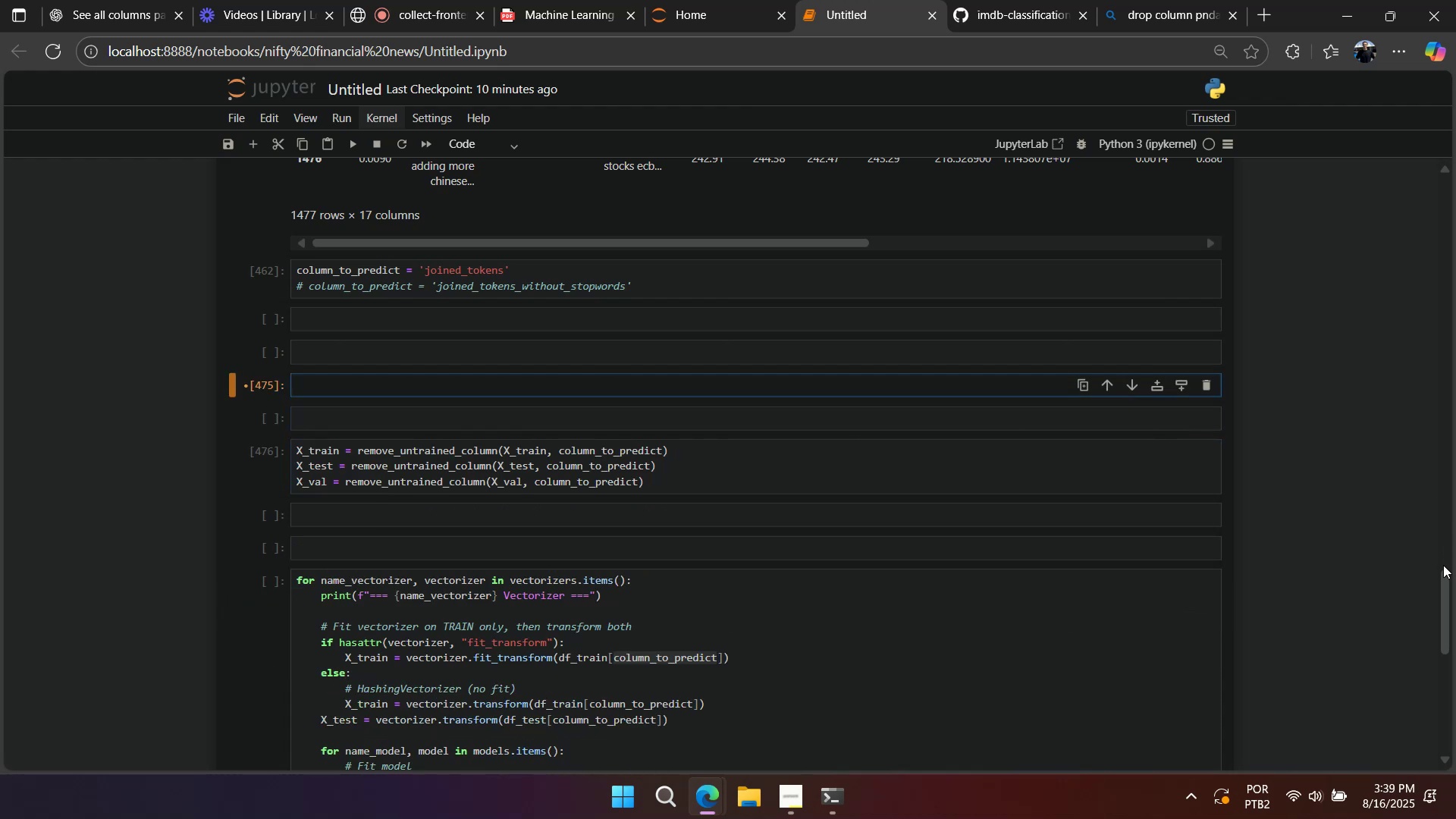 
left_click_drag(start_coordinate=[1447, 580], to_coordinate=[1455, 160])
 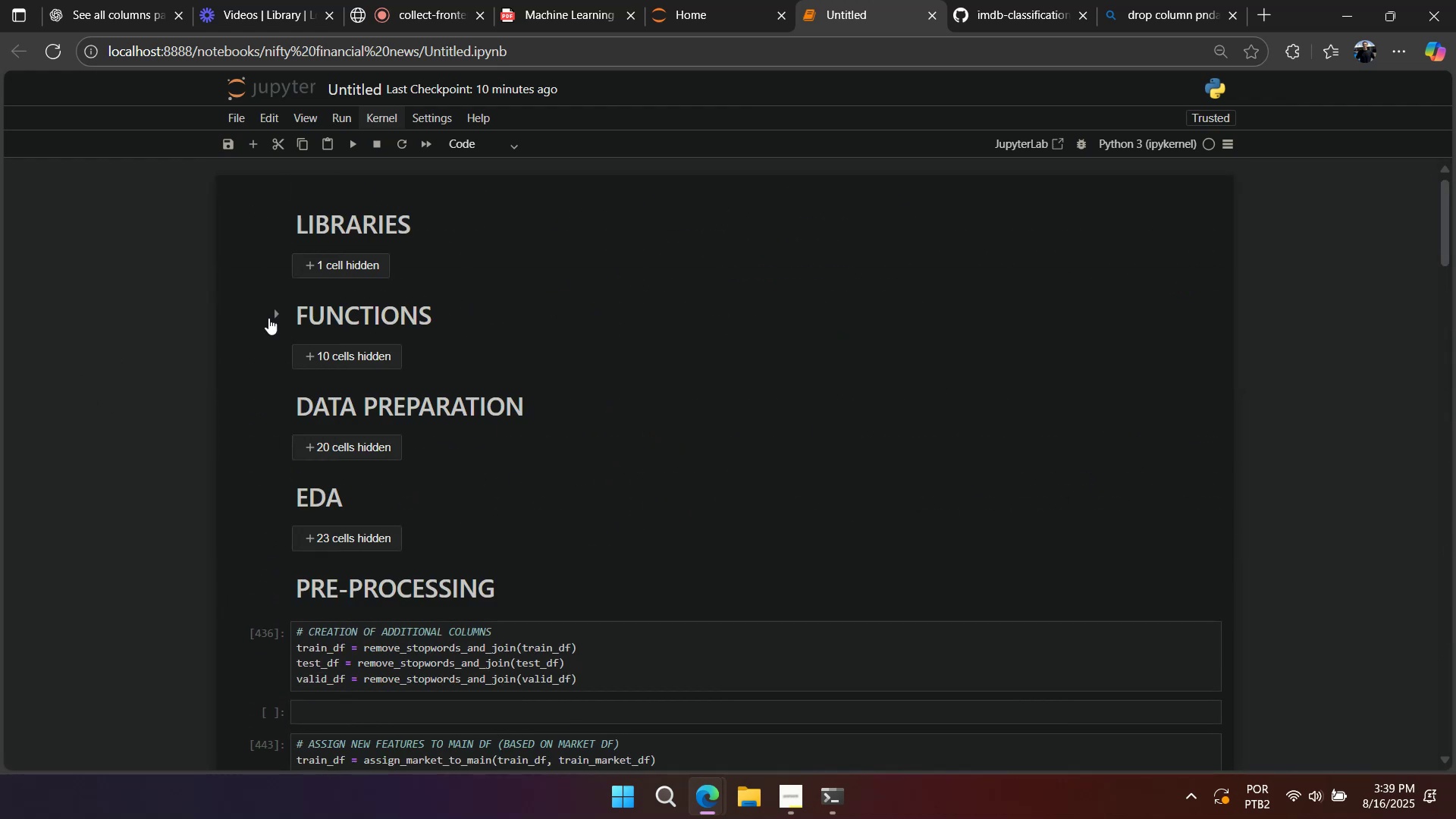 
left_click([271, 317])
 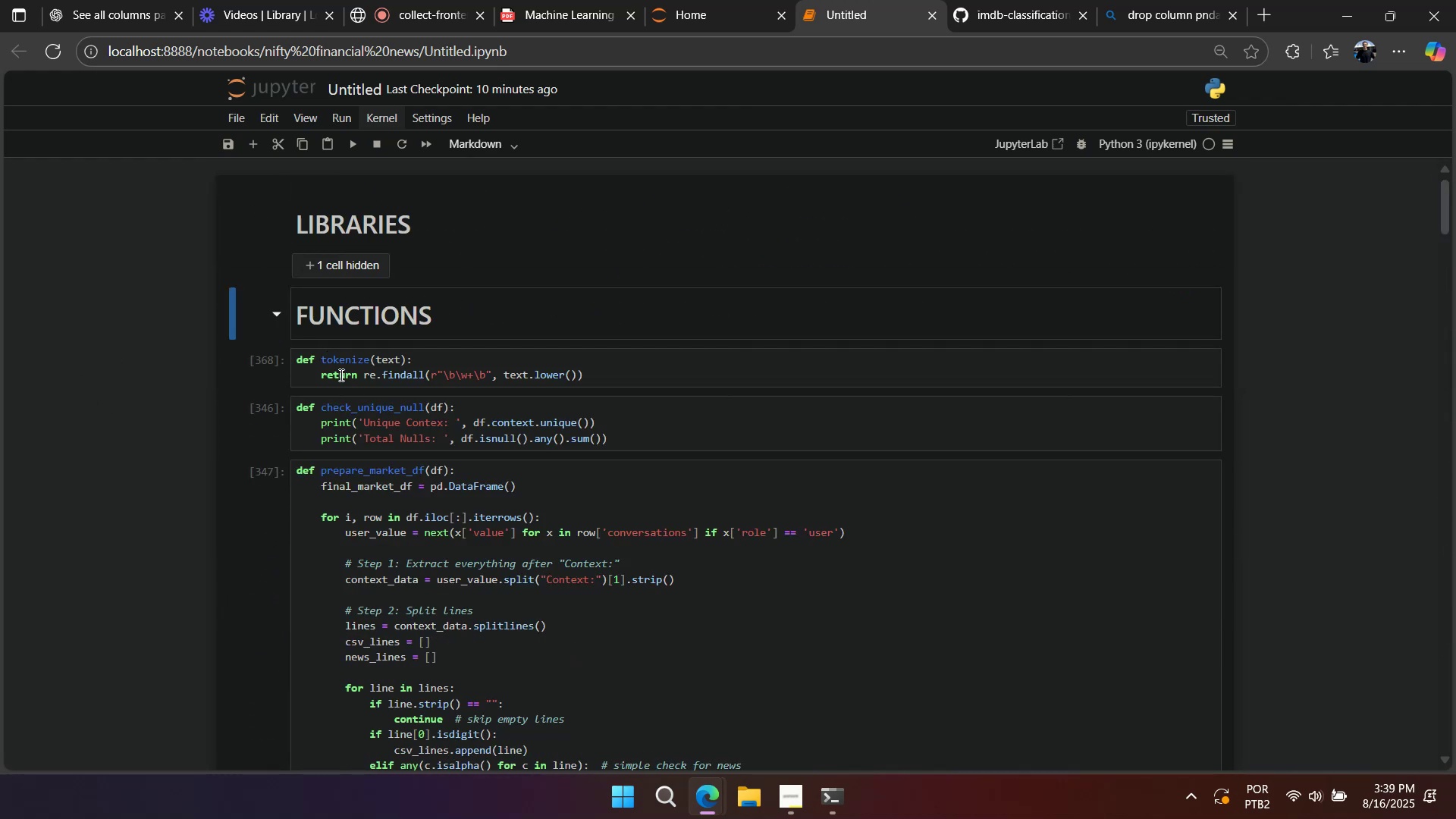 
scroll: coordinate [367, 475], scroll_direction: down, amount: 25.0
 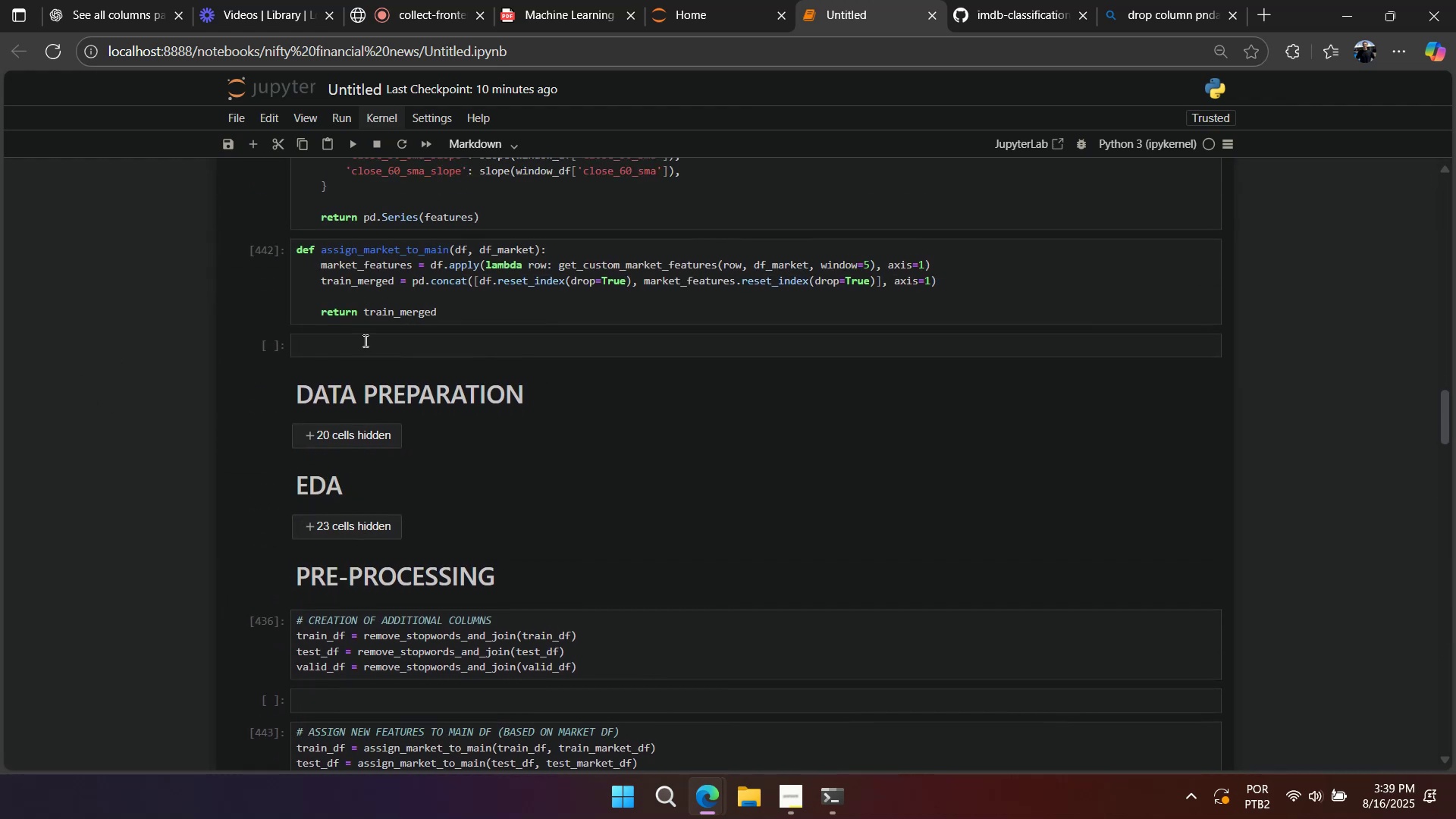 
left_click([364, 336])
 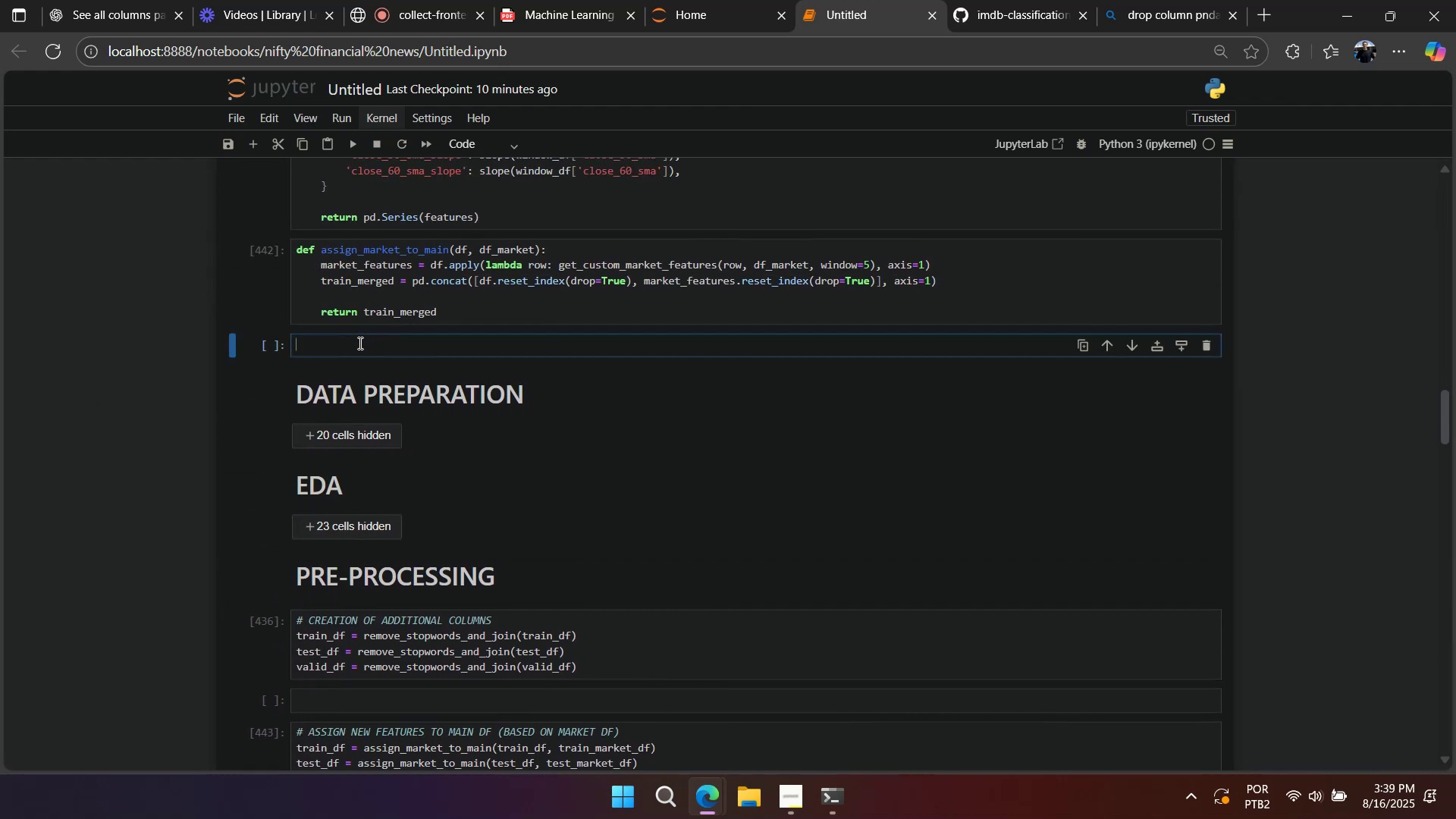 
key(Control+V)
 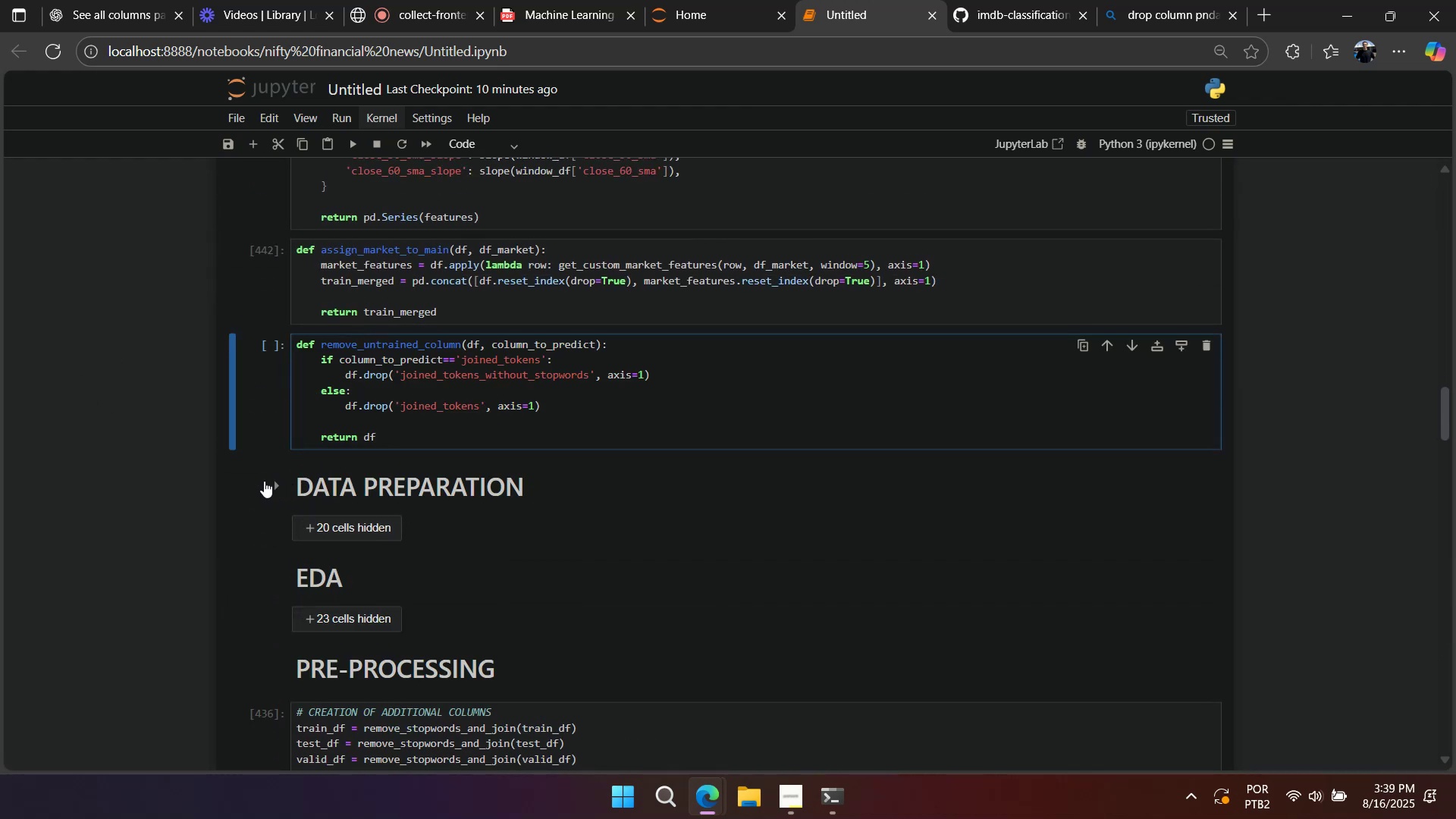 
left_click([244, 479])
 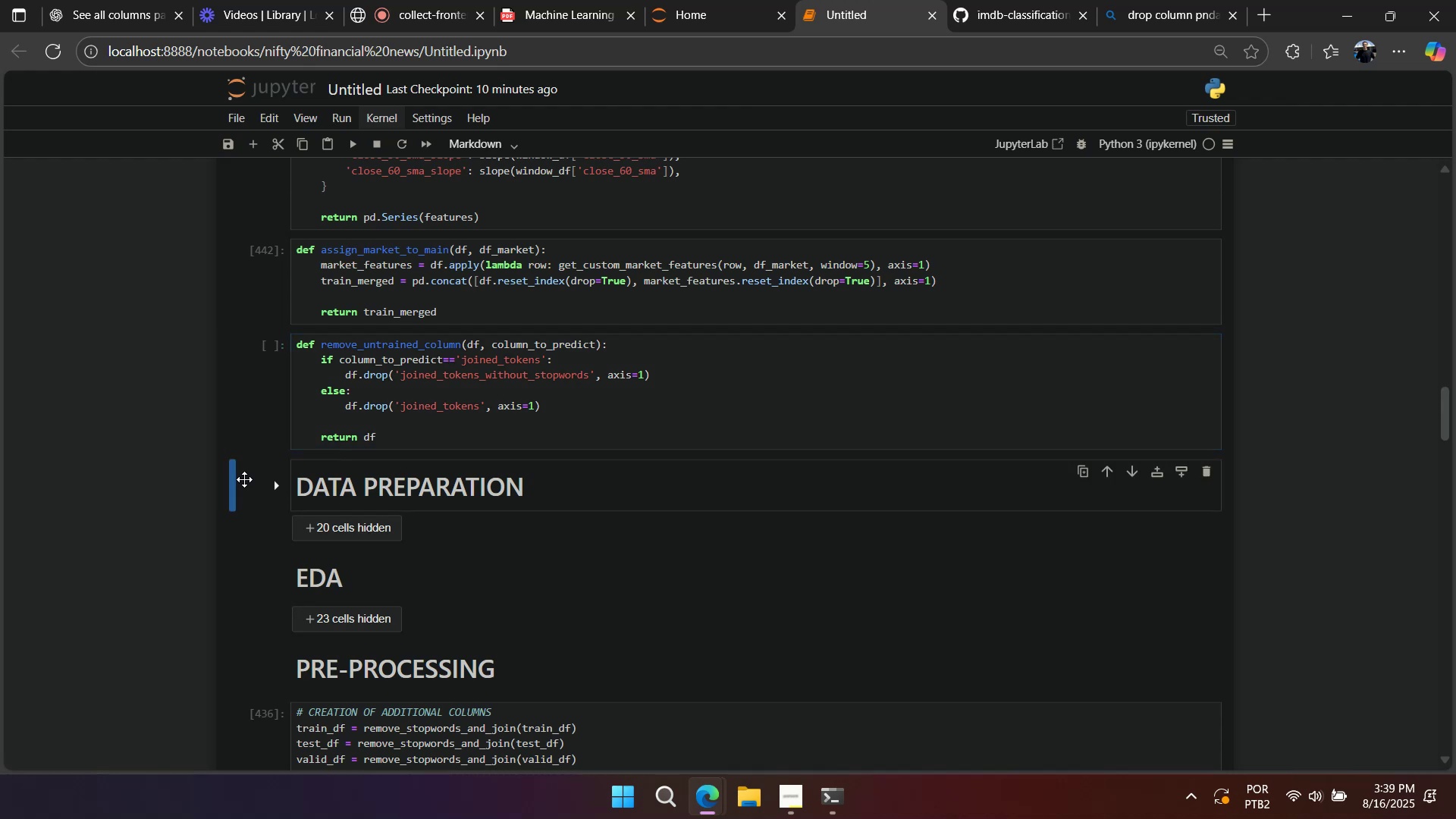 
key(A)
 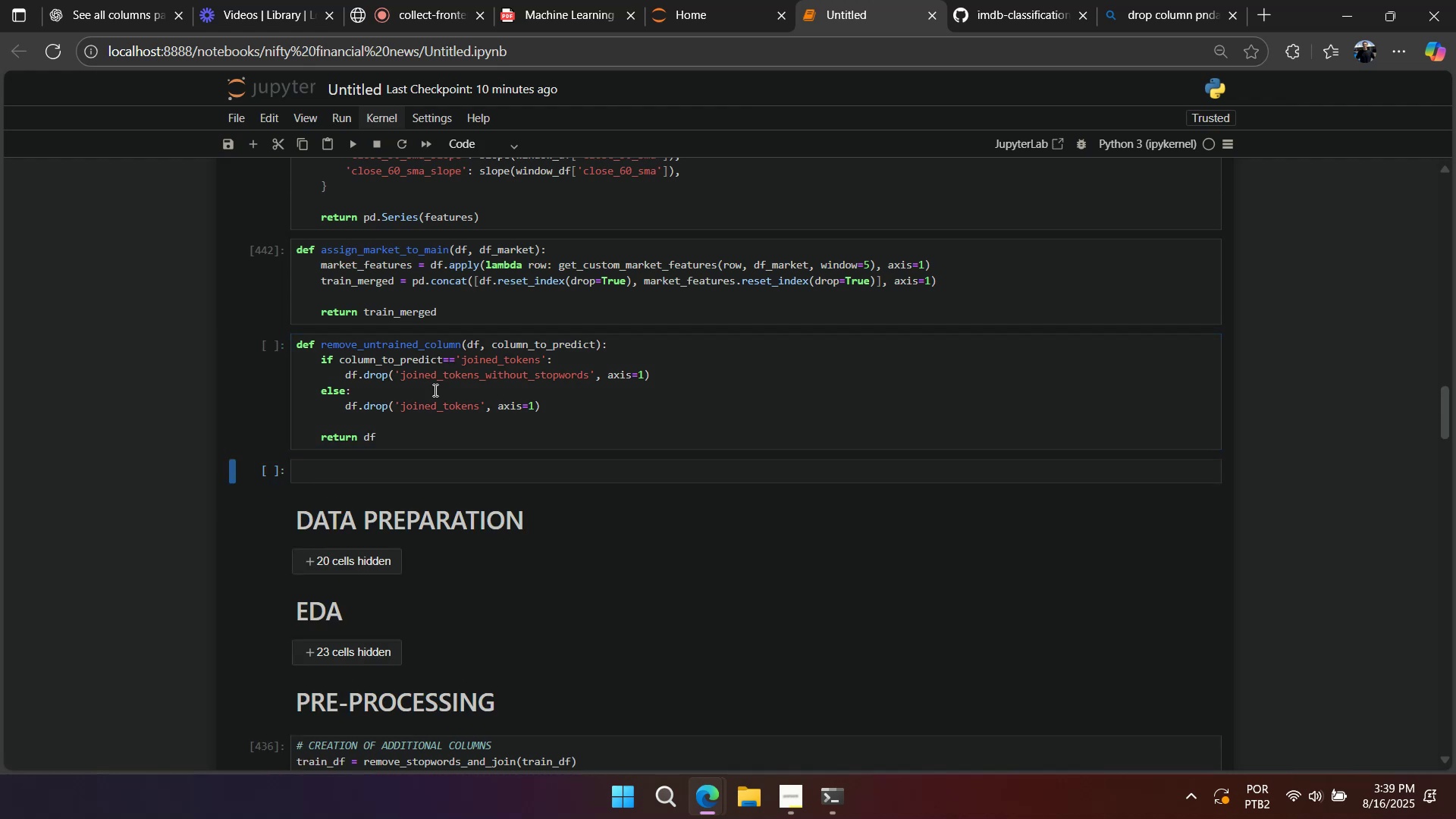 
double_click([435, 390])
 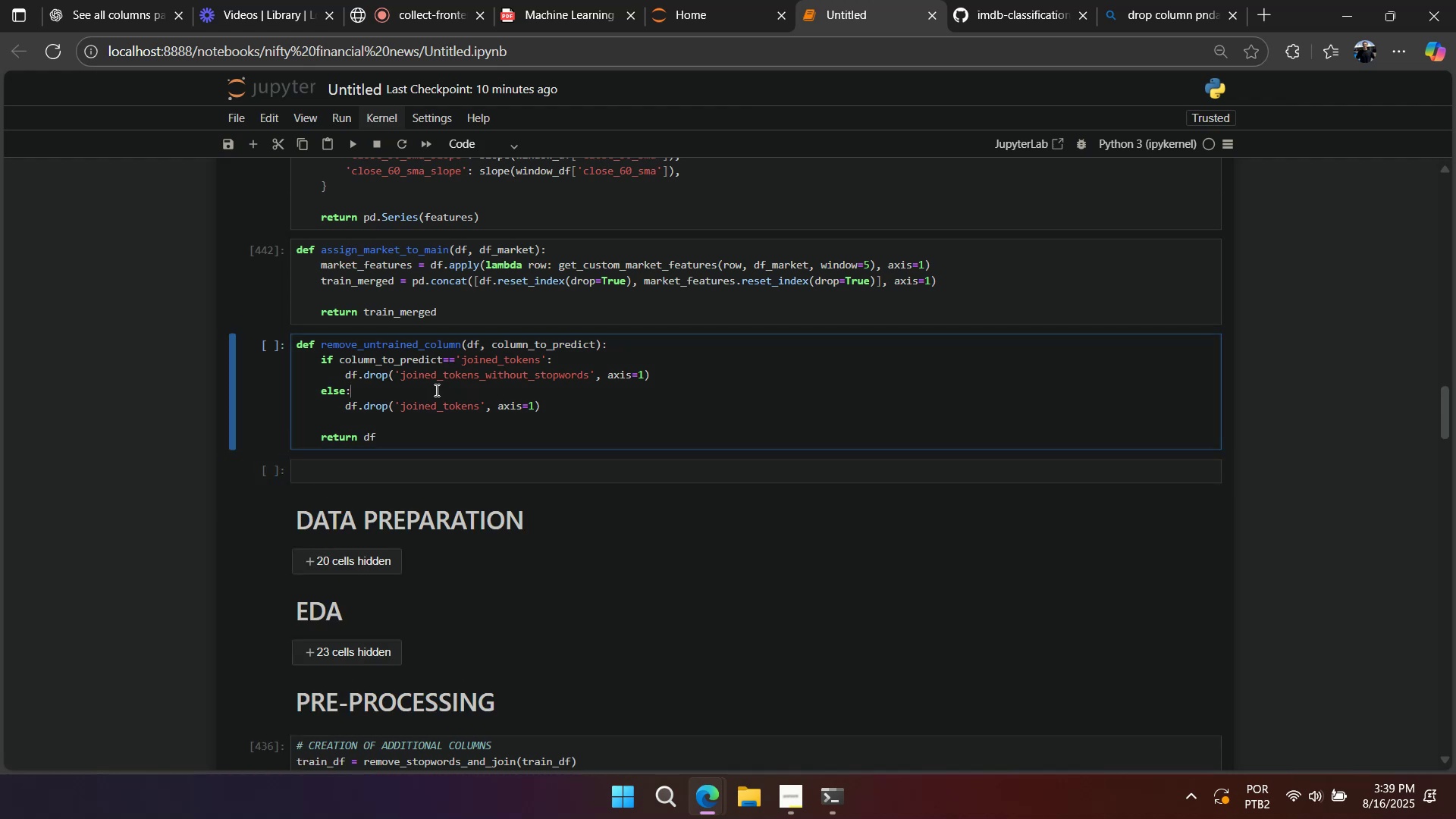 
key(Shift+Enter)
 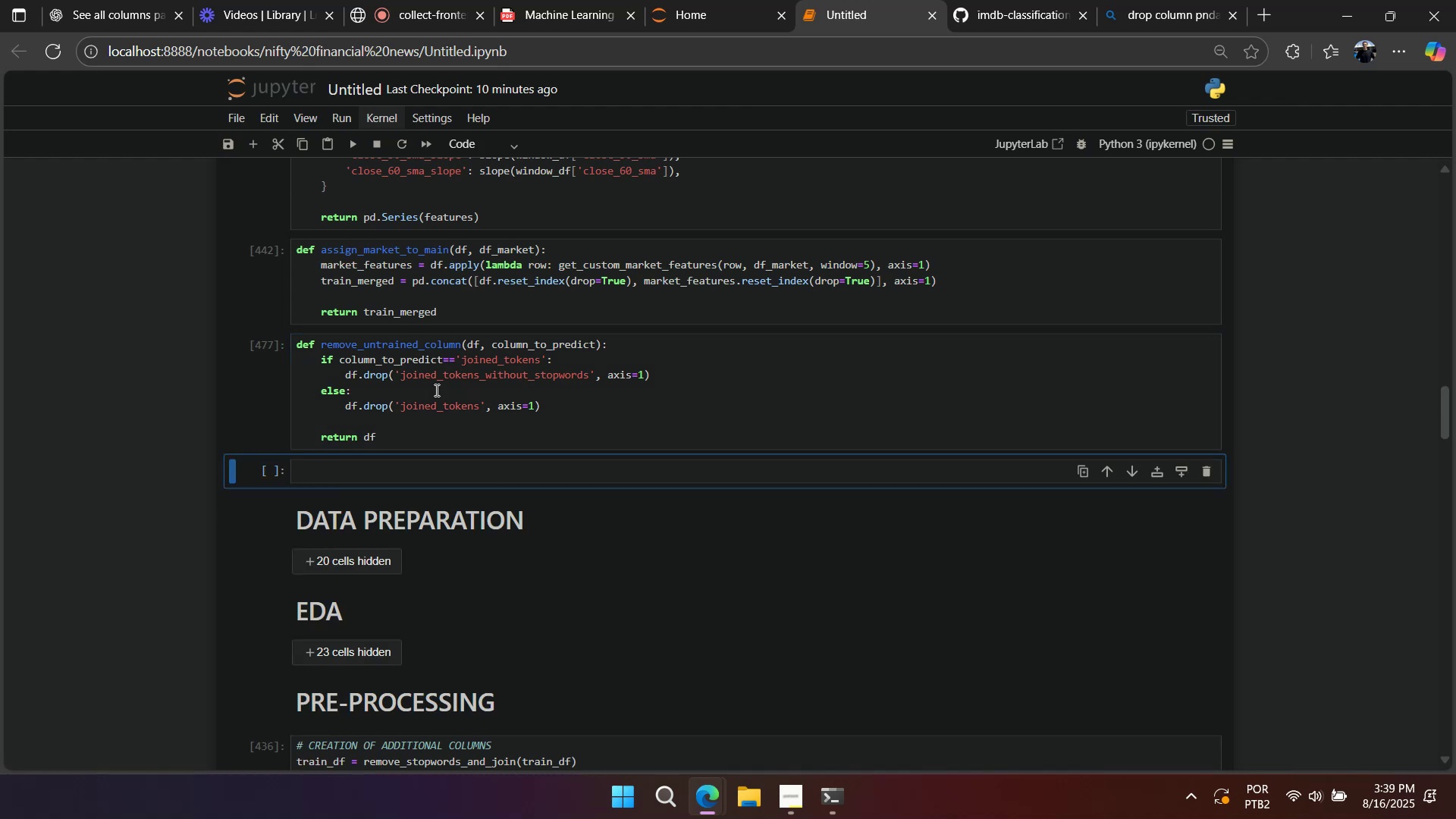 
scroll: coordinate [414, 388], scroll_direction: up, amount: 25.0
 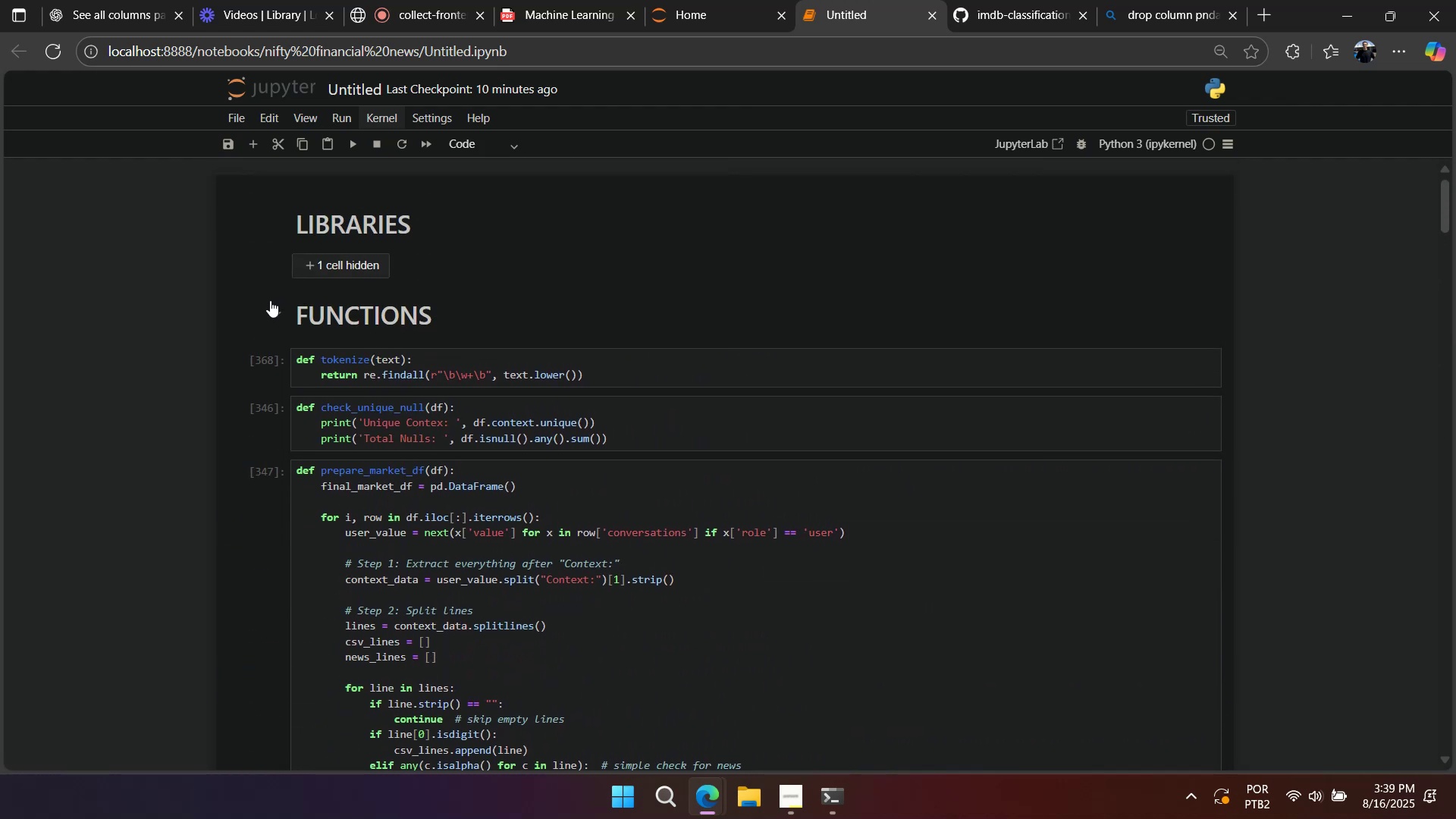 
left_click([275, 309])
 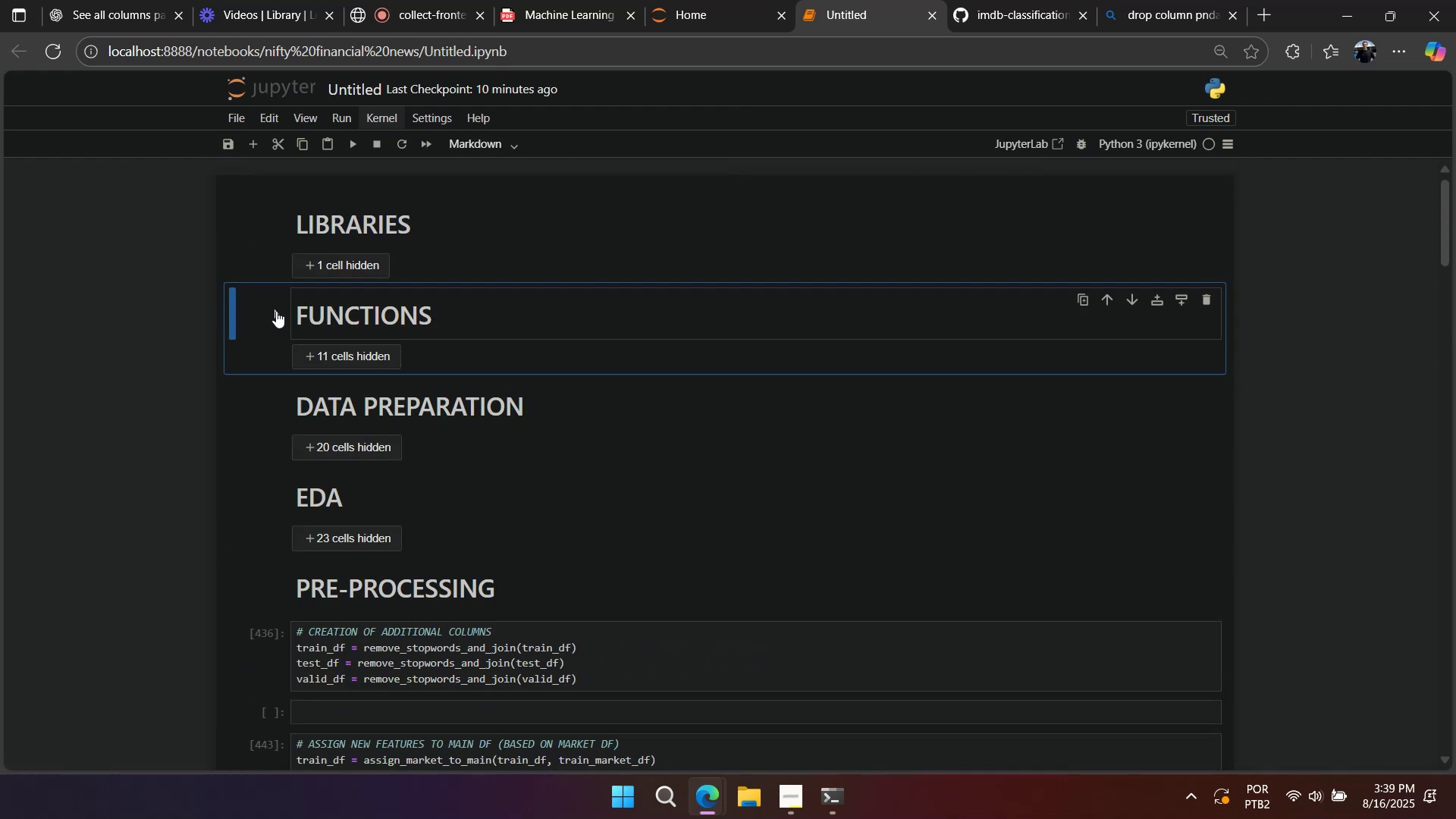 
scroll: coordinate [315, 337], scroll_direction: down, amount: 7.0
 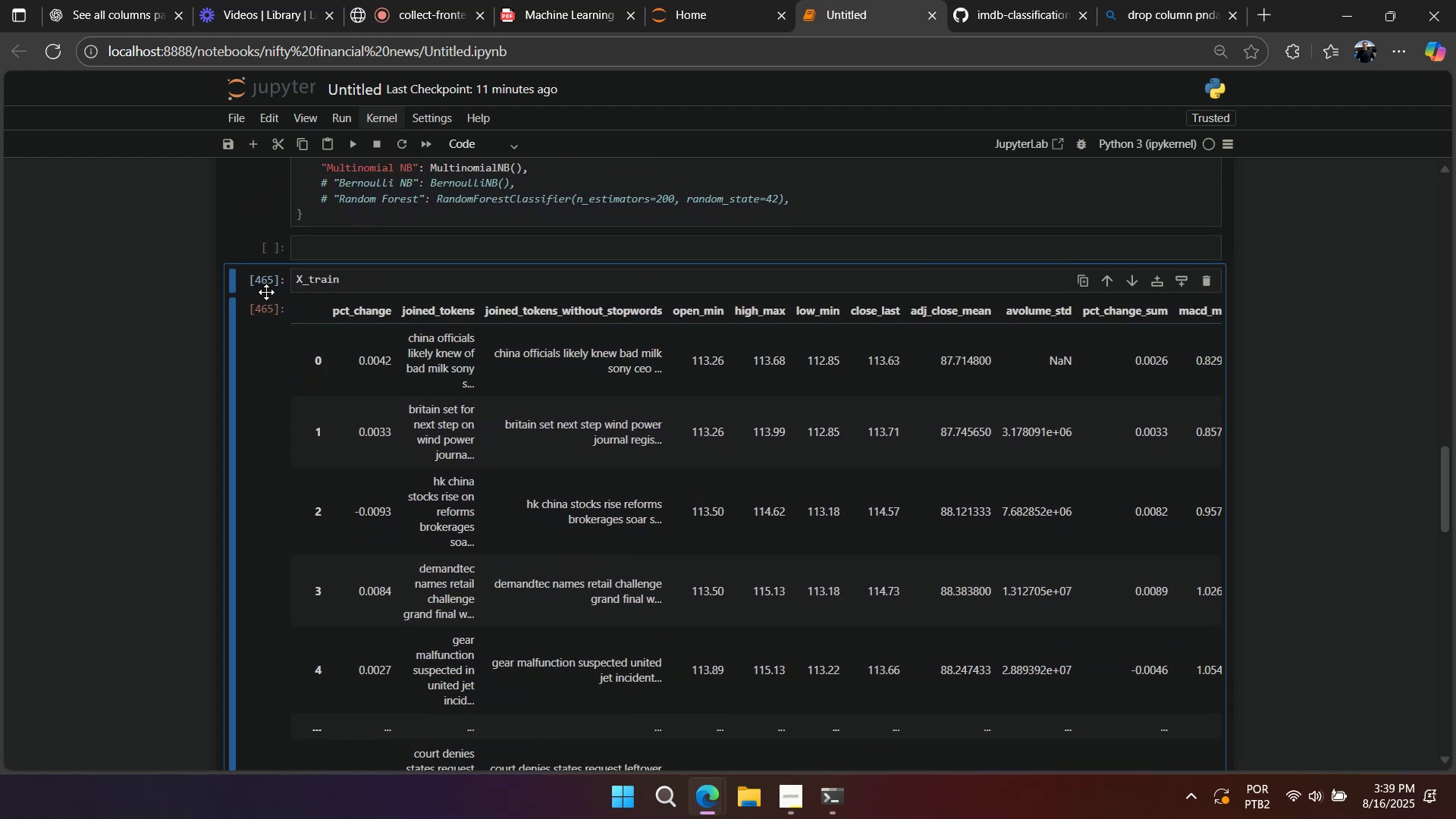 
double_click([271, 284])
 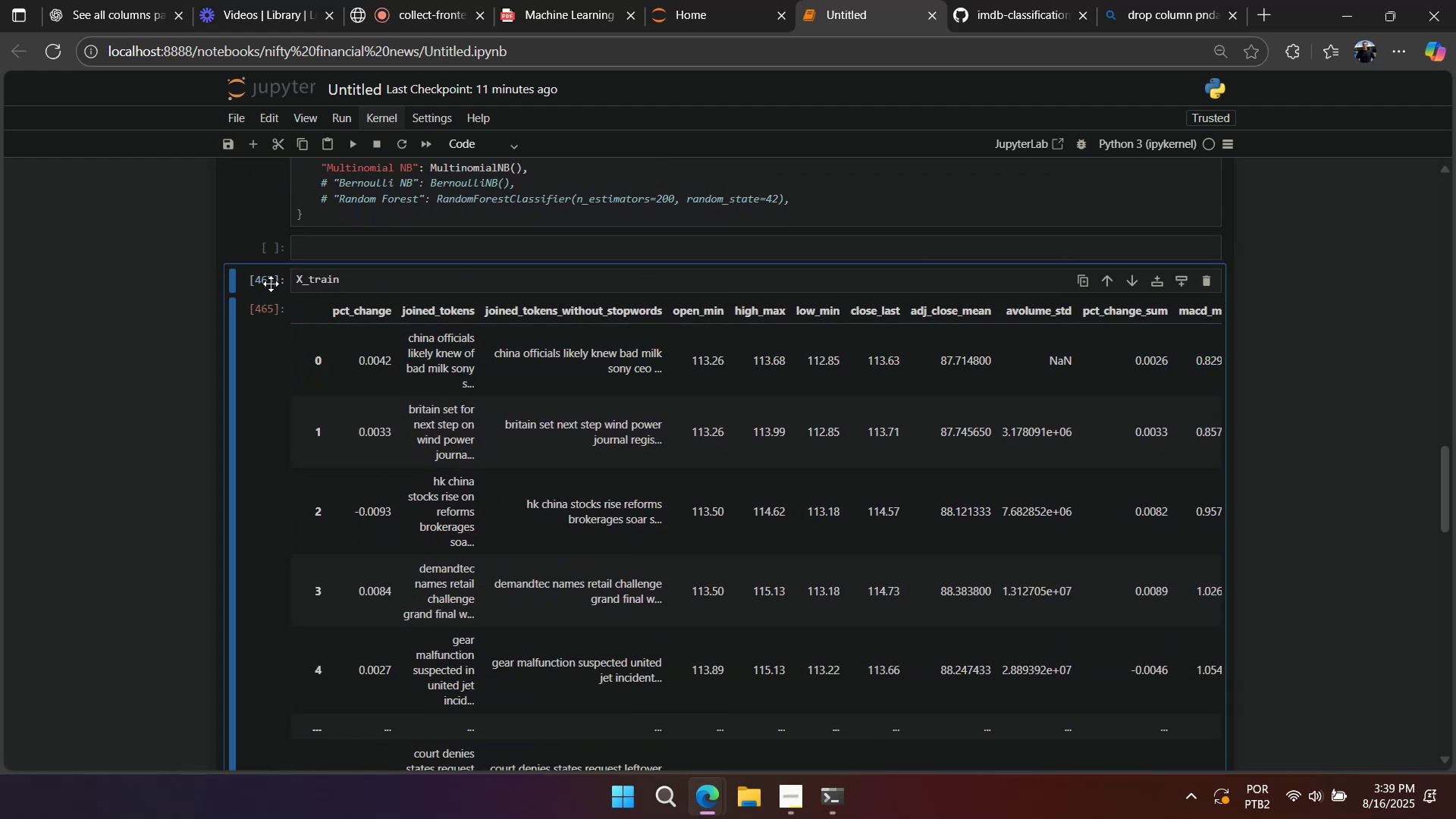 
type(dd)
 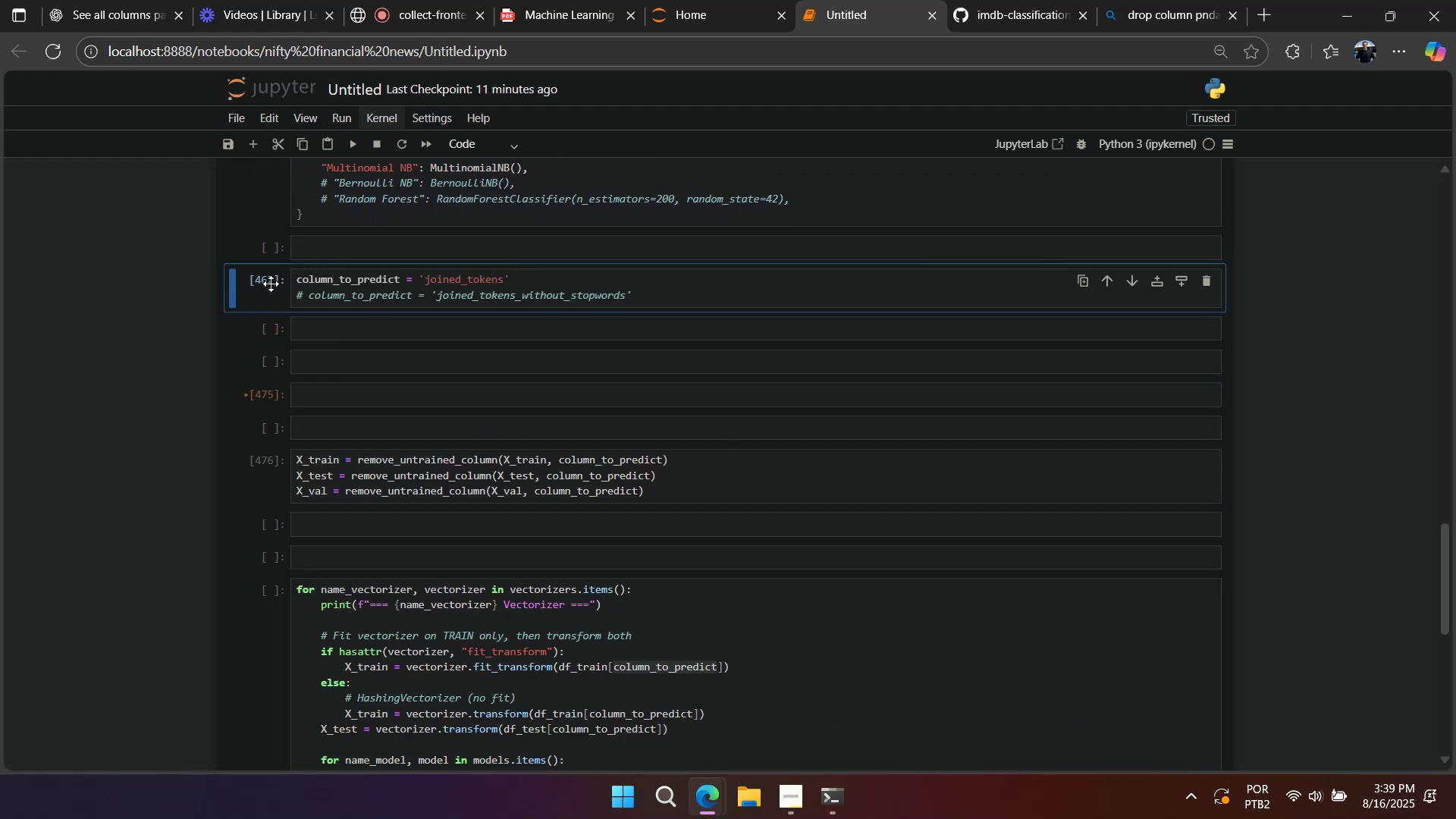 
scroll: coordinate [340, 273], scroll_direction: up, amount: 3.0
 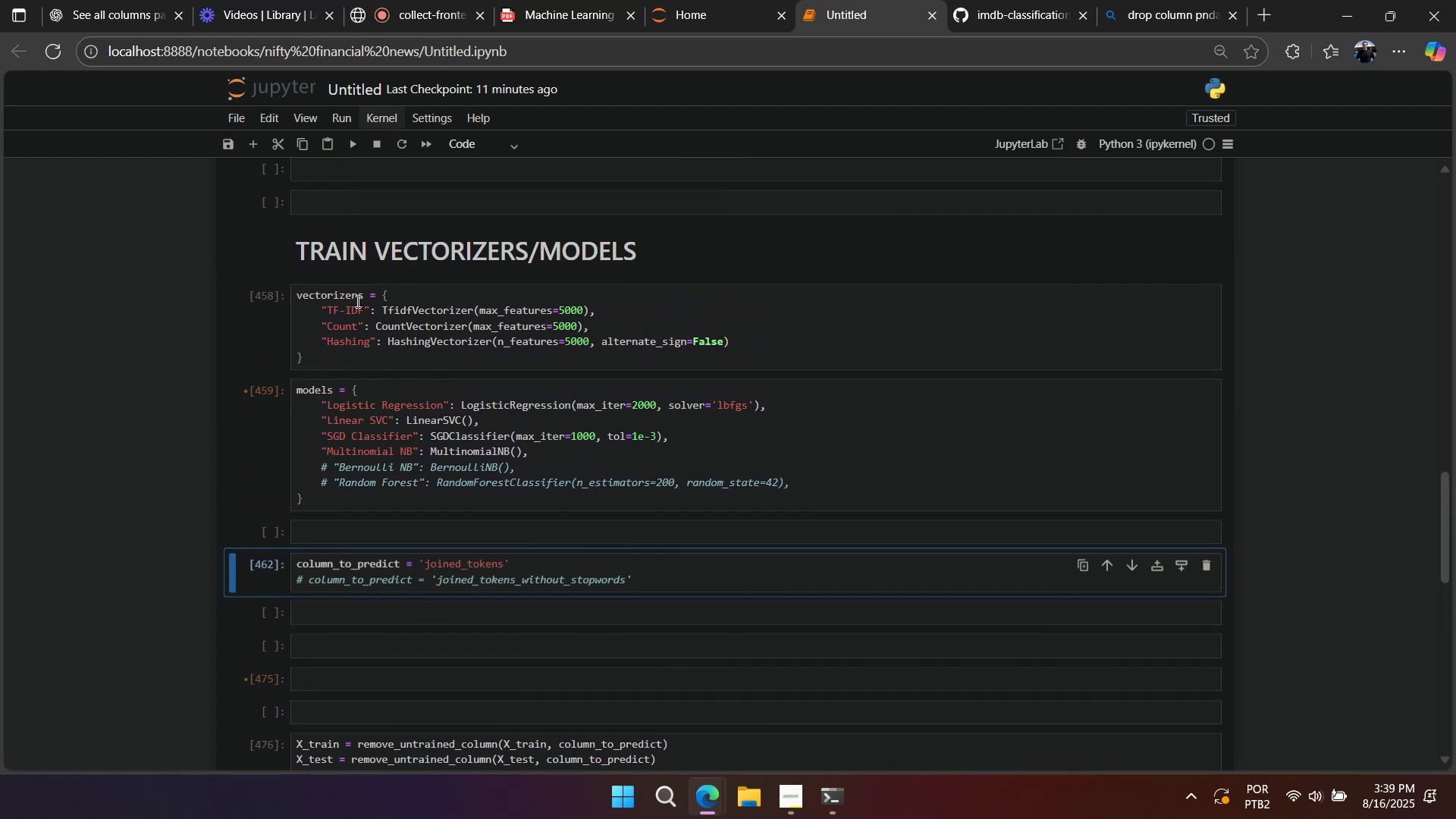 
left_click([356, 301])
 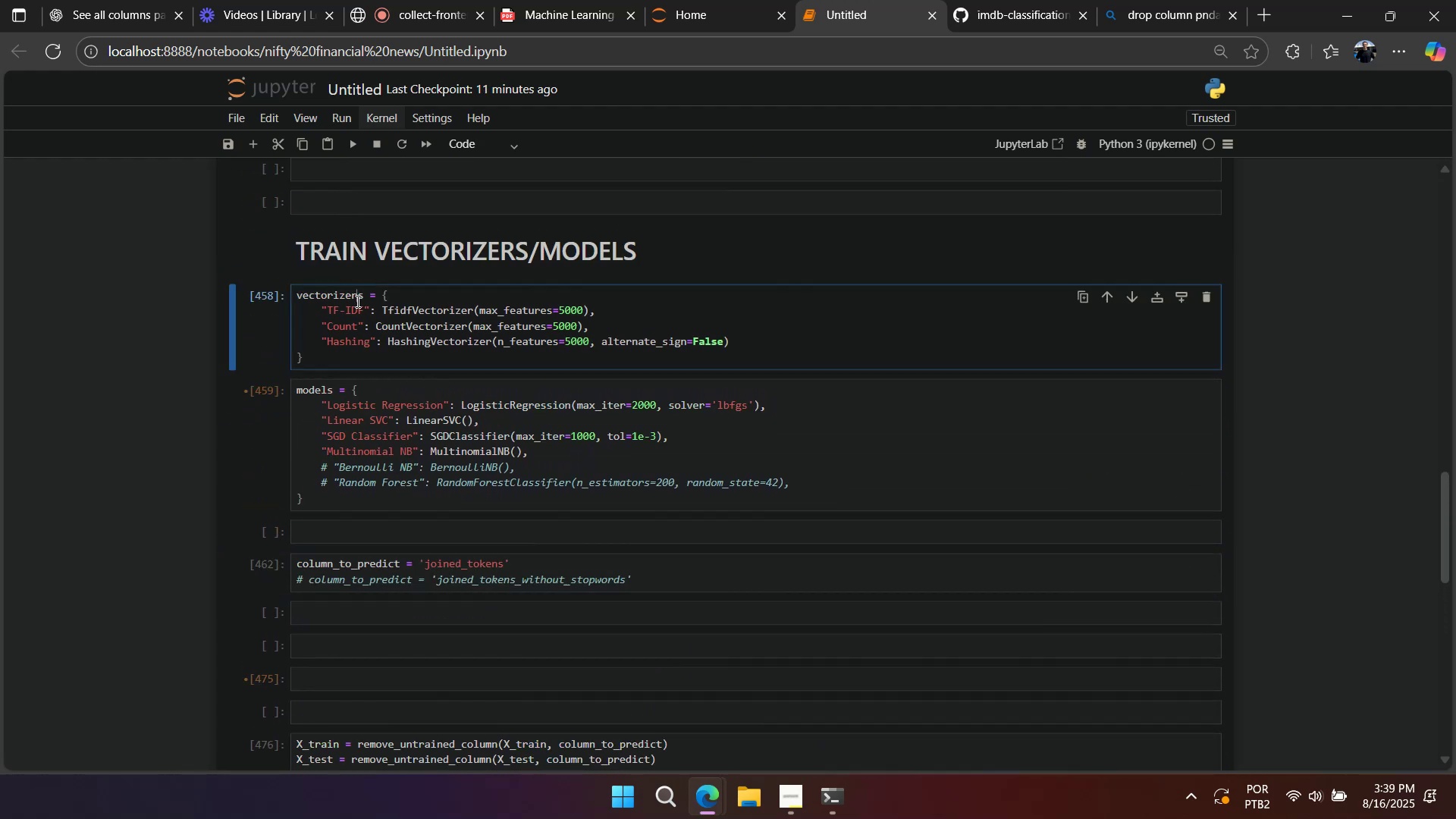 
key(Shift+Enter)
 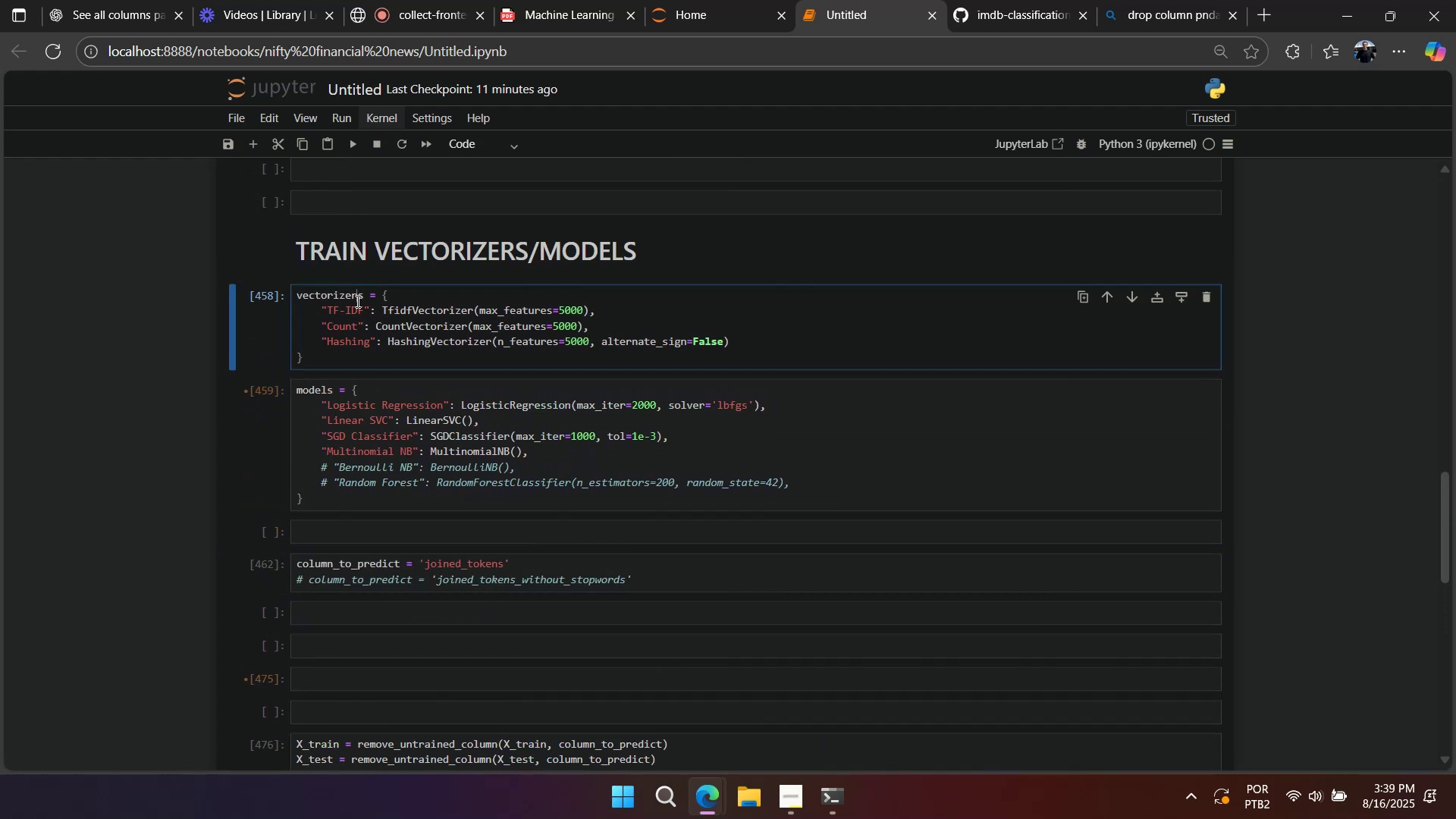 
key(Shift+Enter)
 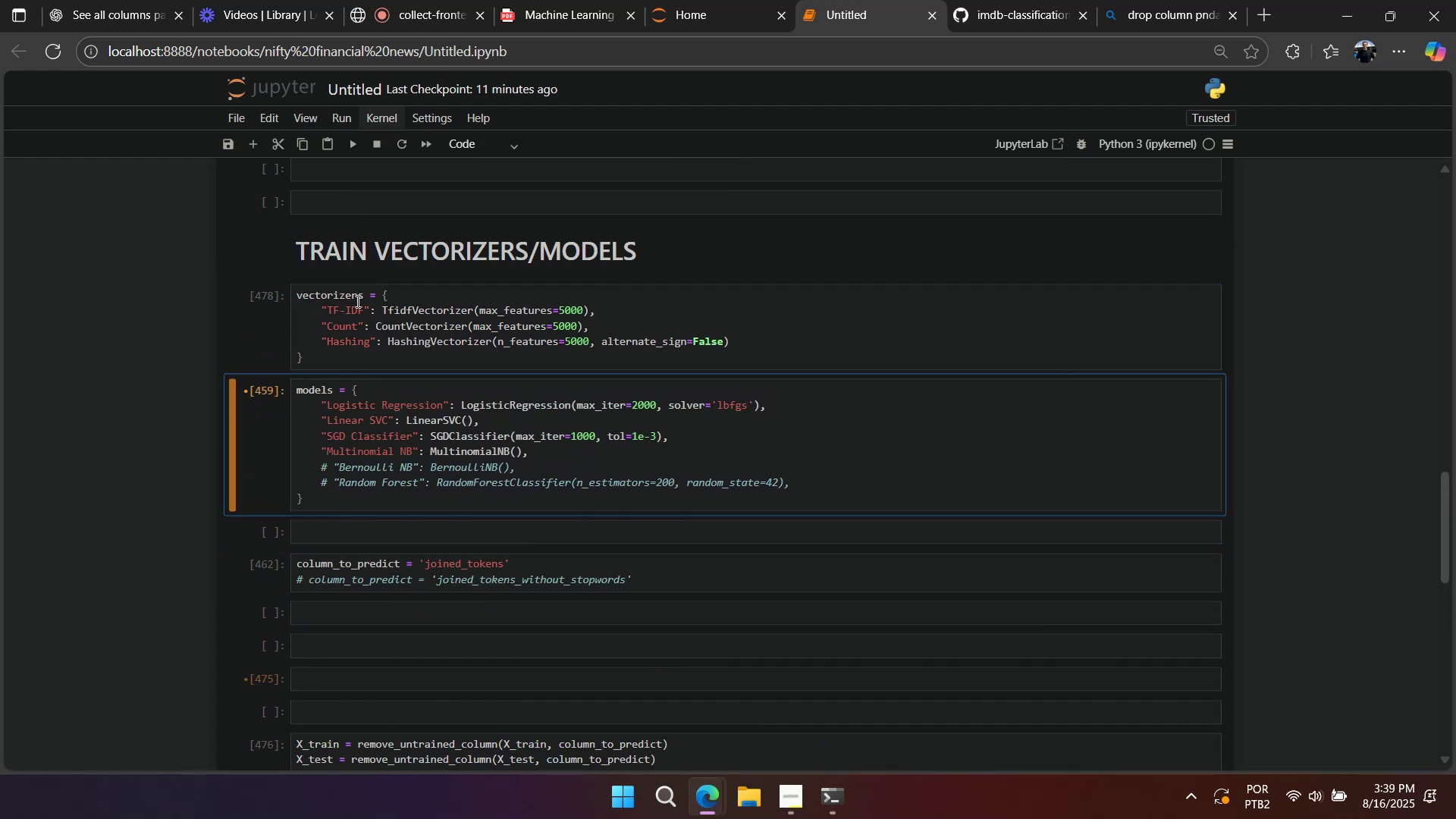 
key(Shift+Enter)
 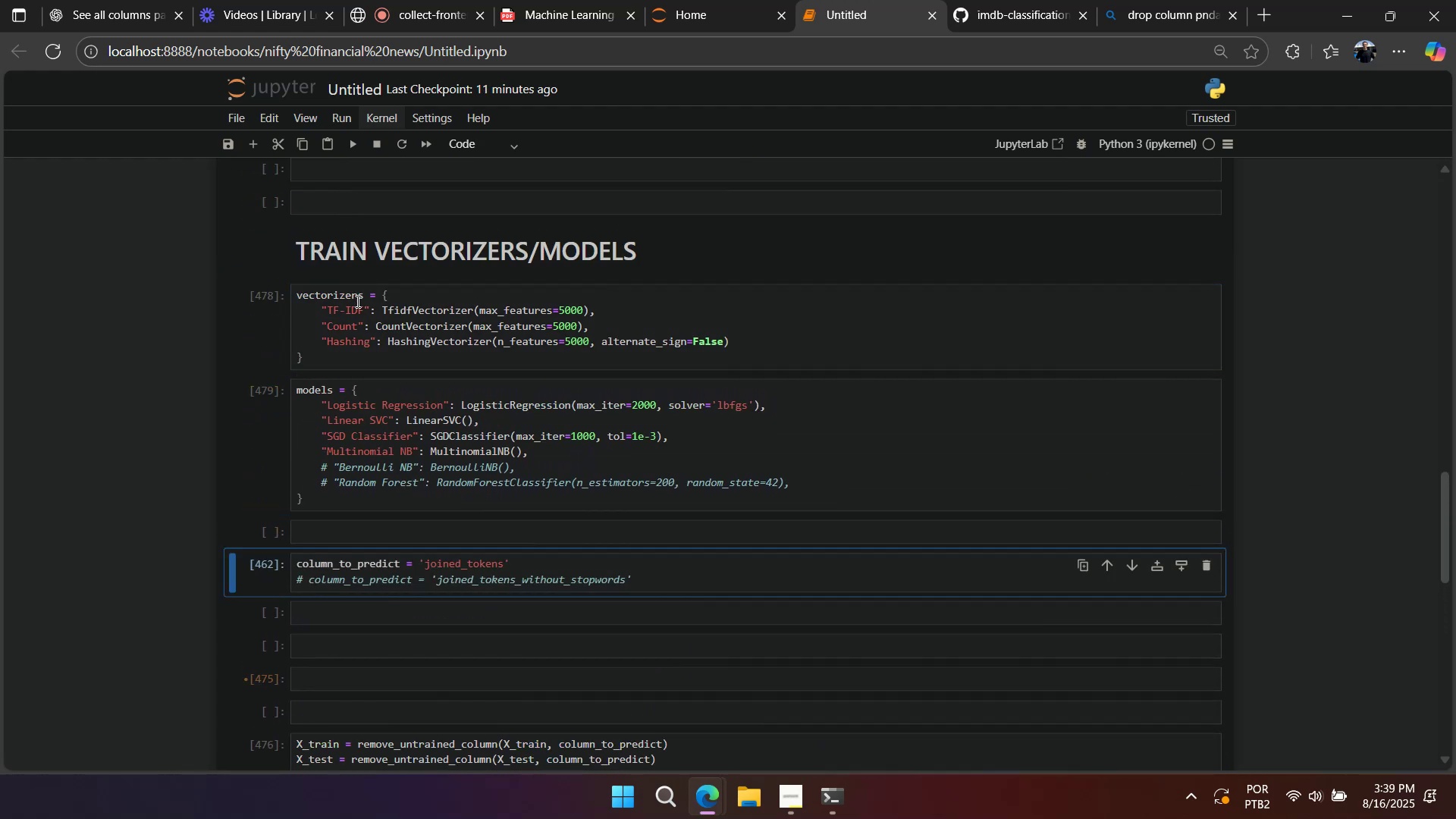 
key(Shift+Enter)
 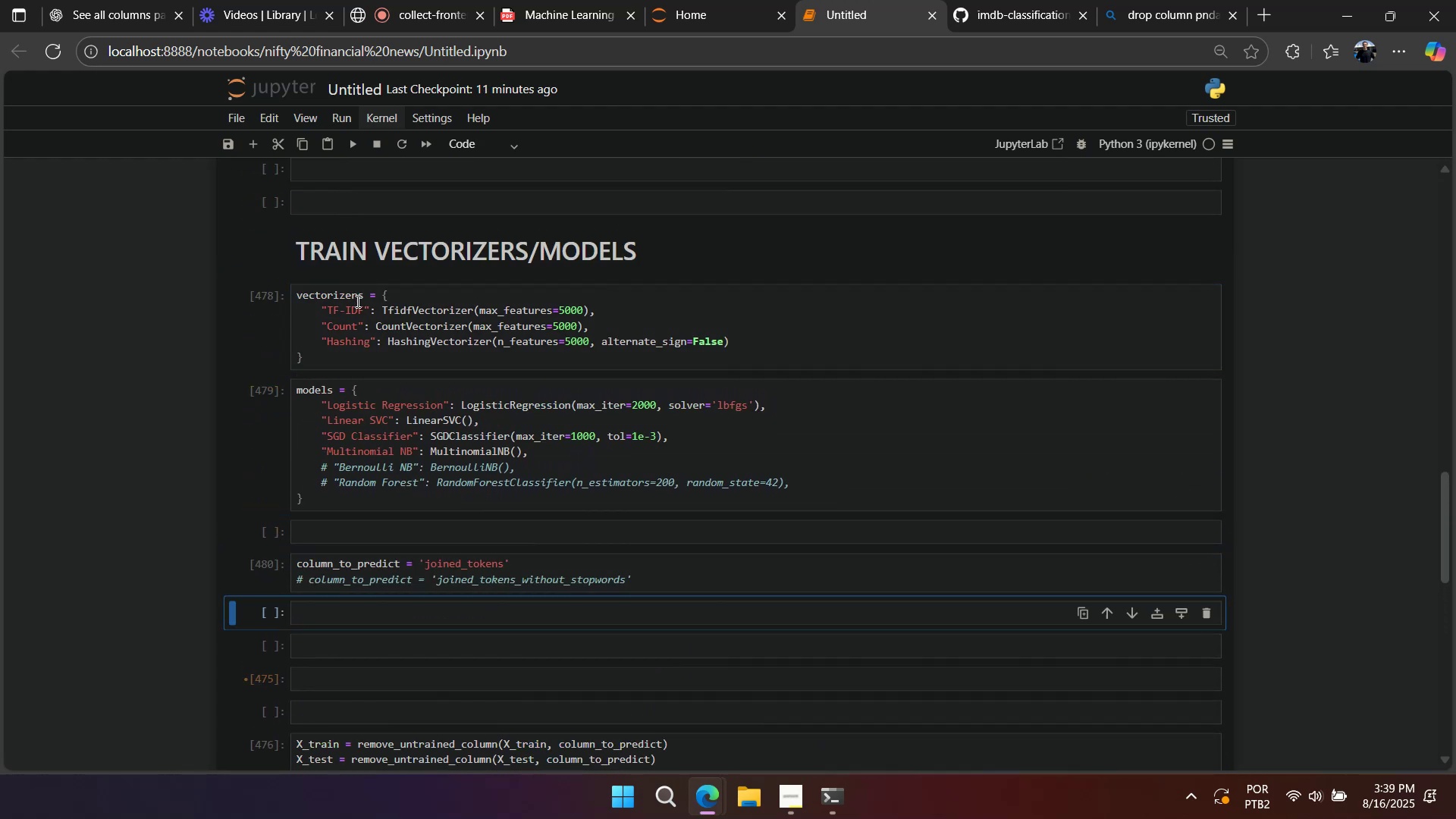 
key(Shift+Enter)
 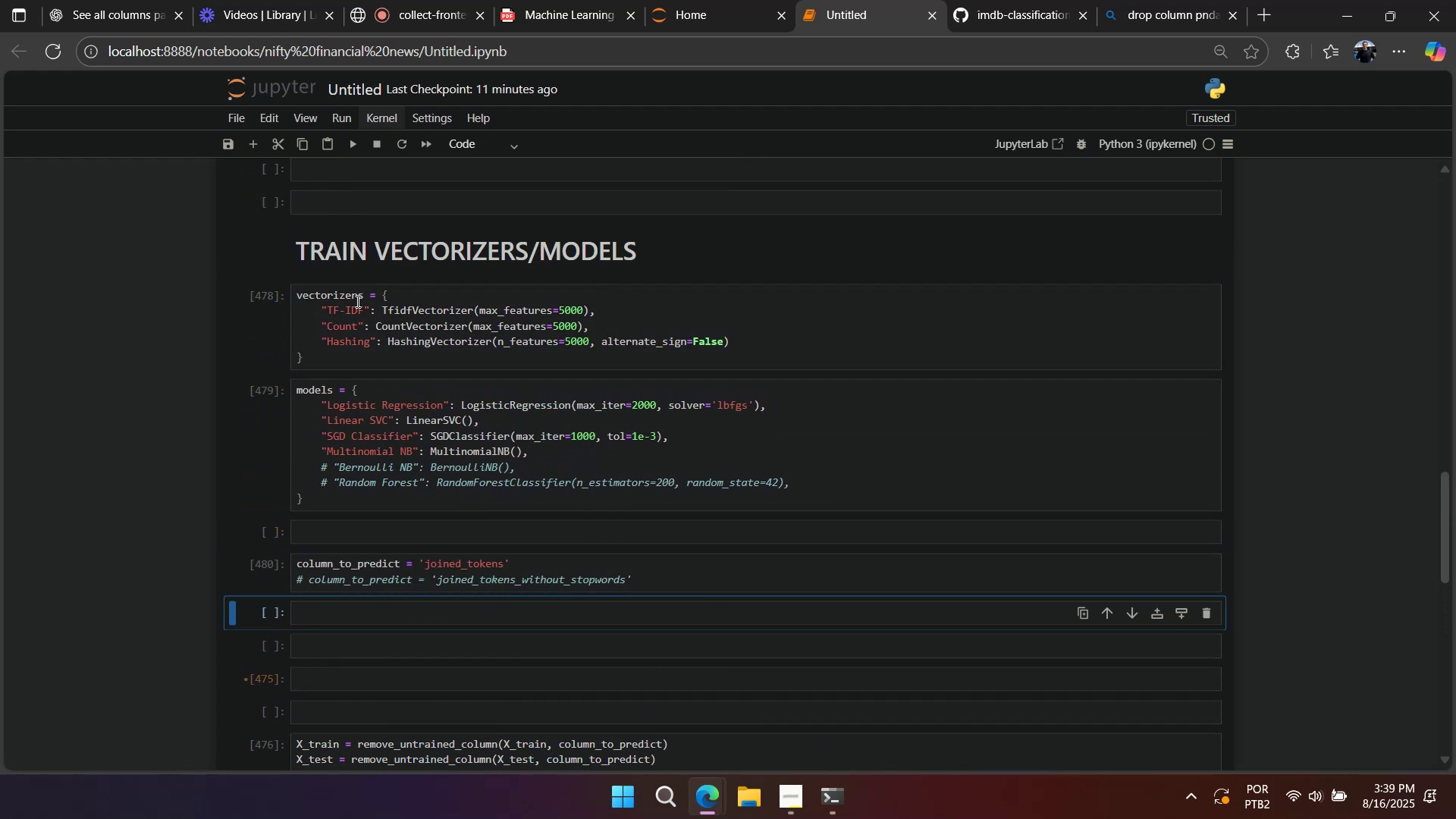 
key(Shift+Enter)
 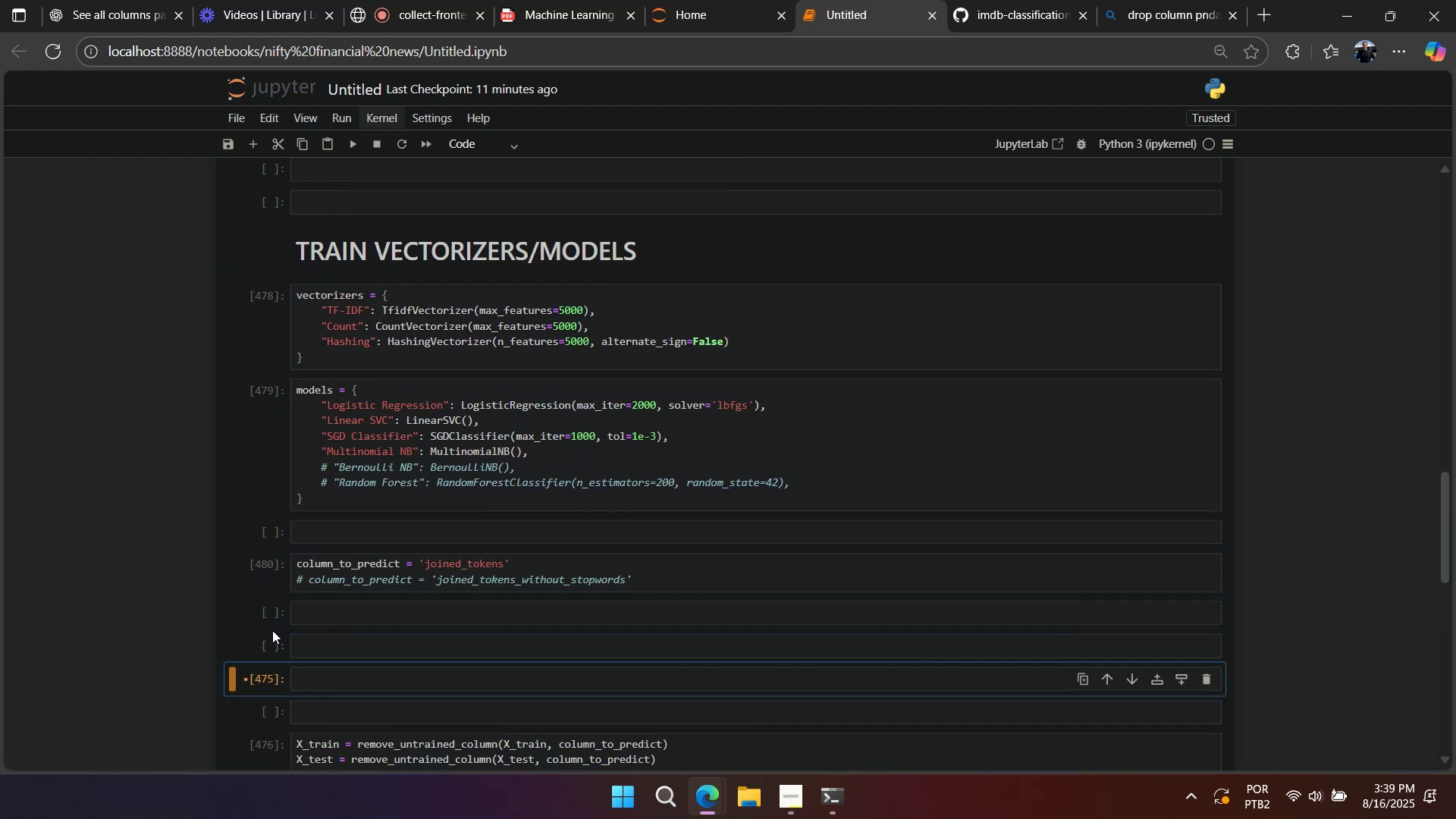 
double_click([271, 623])
 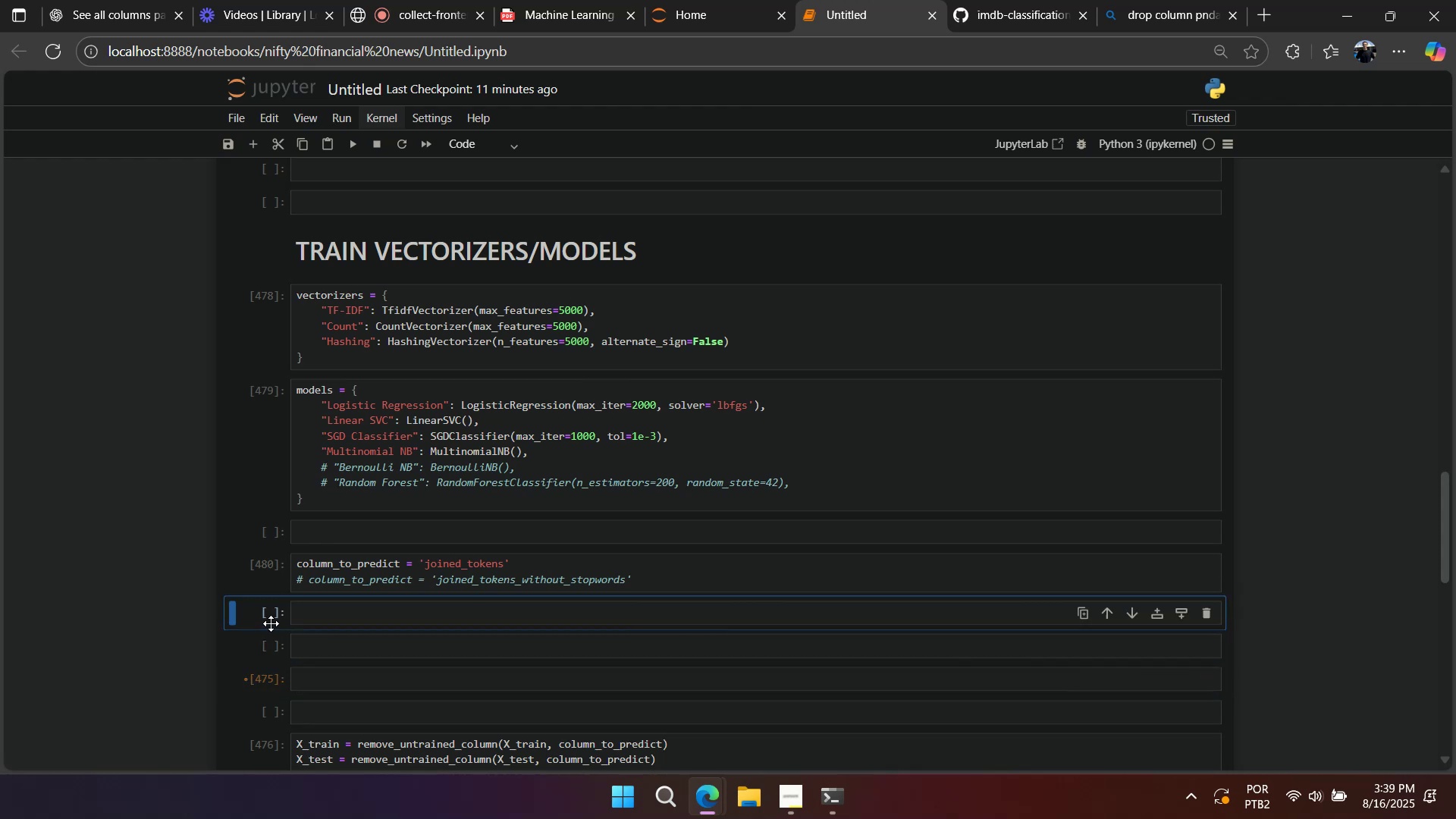 
type(dddddd)
 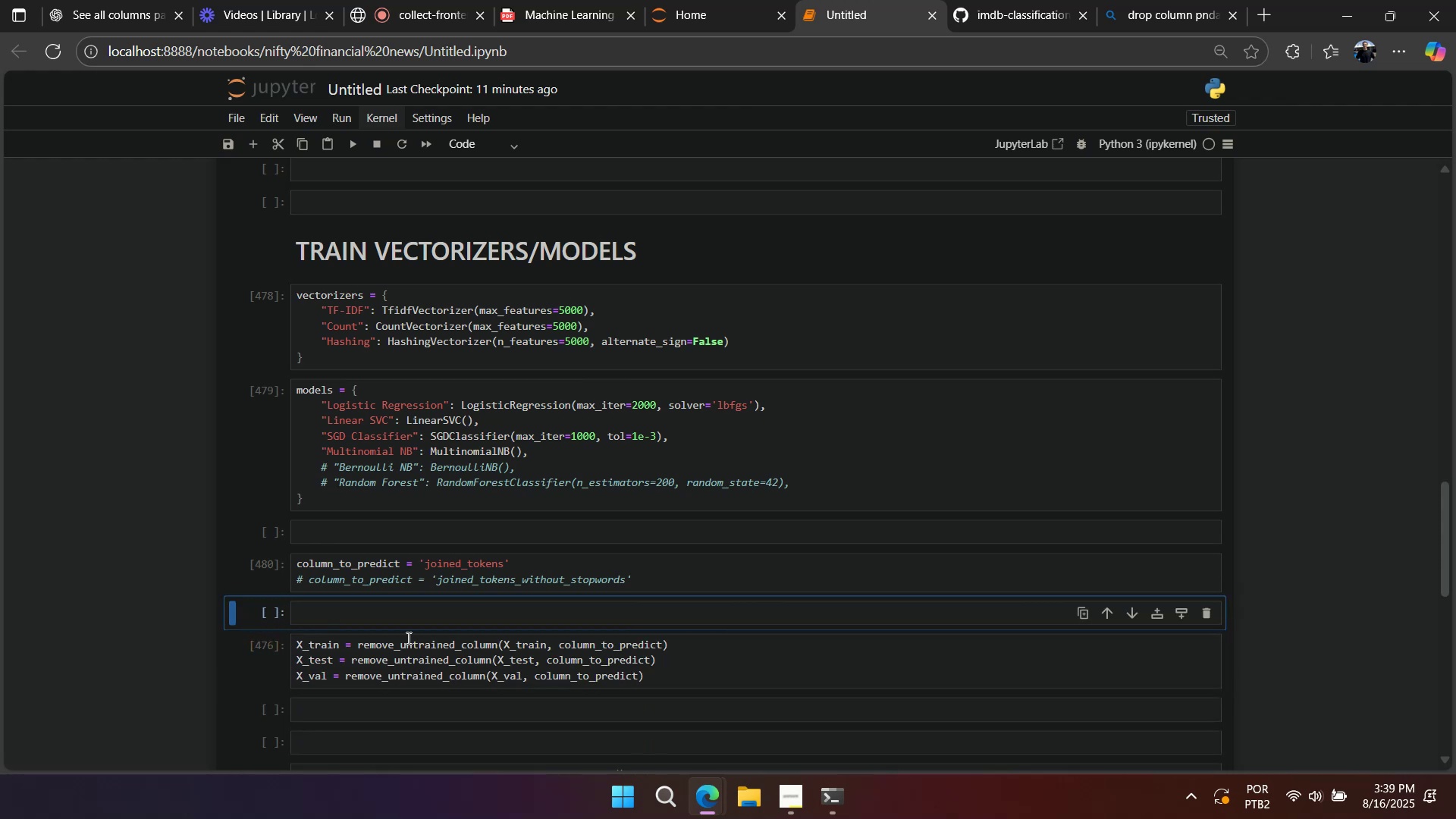 
key(Shift+Enter)
 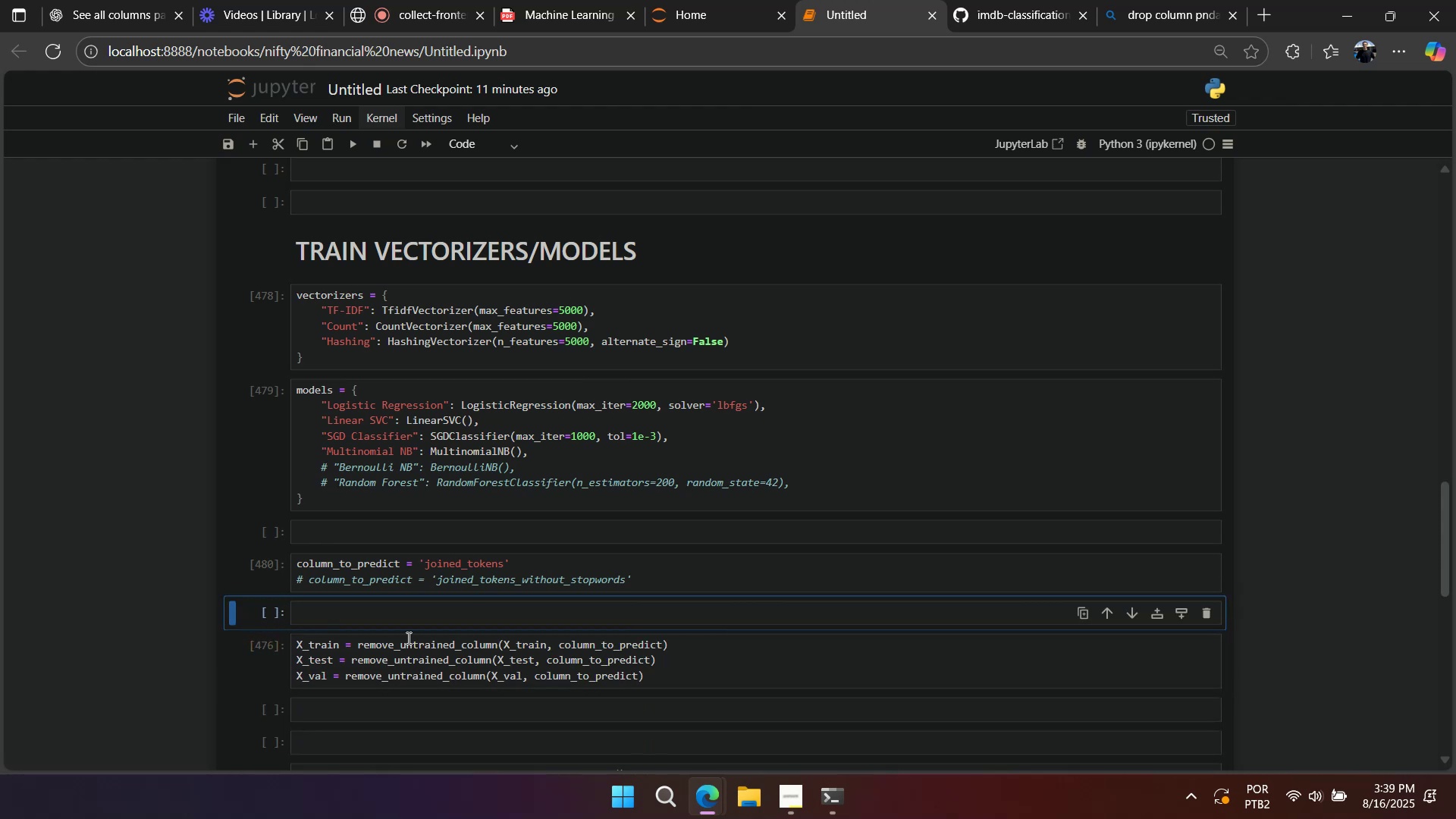 
key(Shift+Enter)
 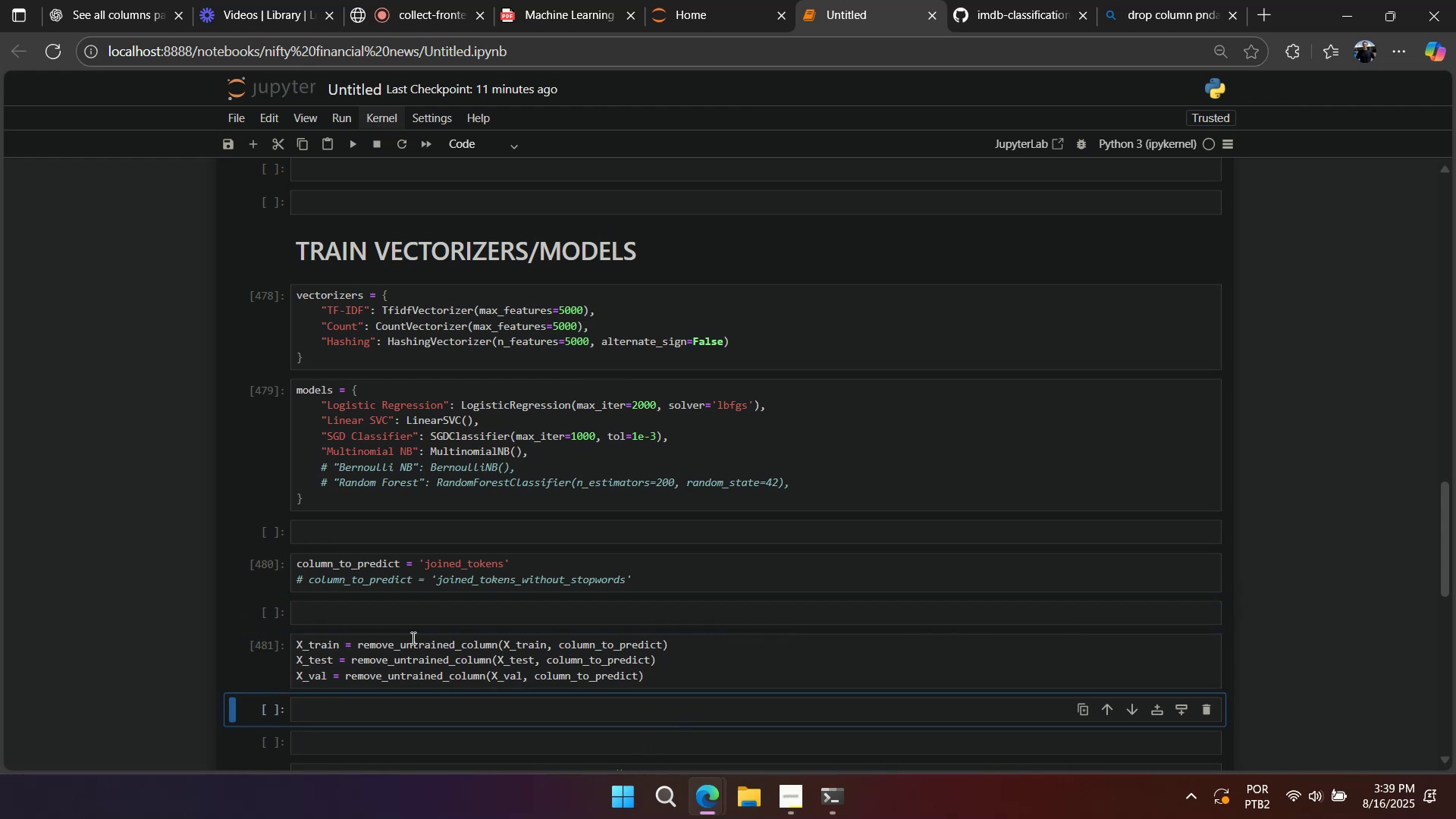 
scroll: coordinate [428, 606], scroll_direction: down, amount: 4.0
 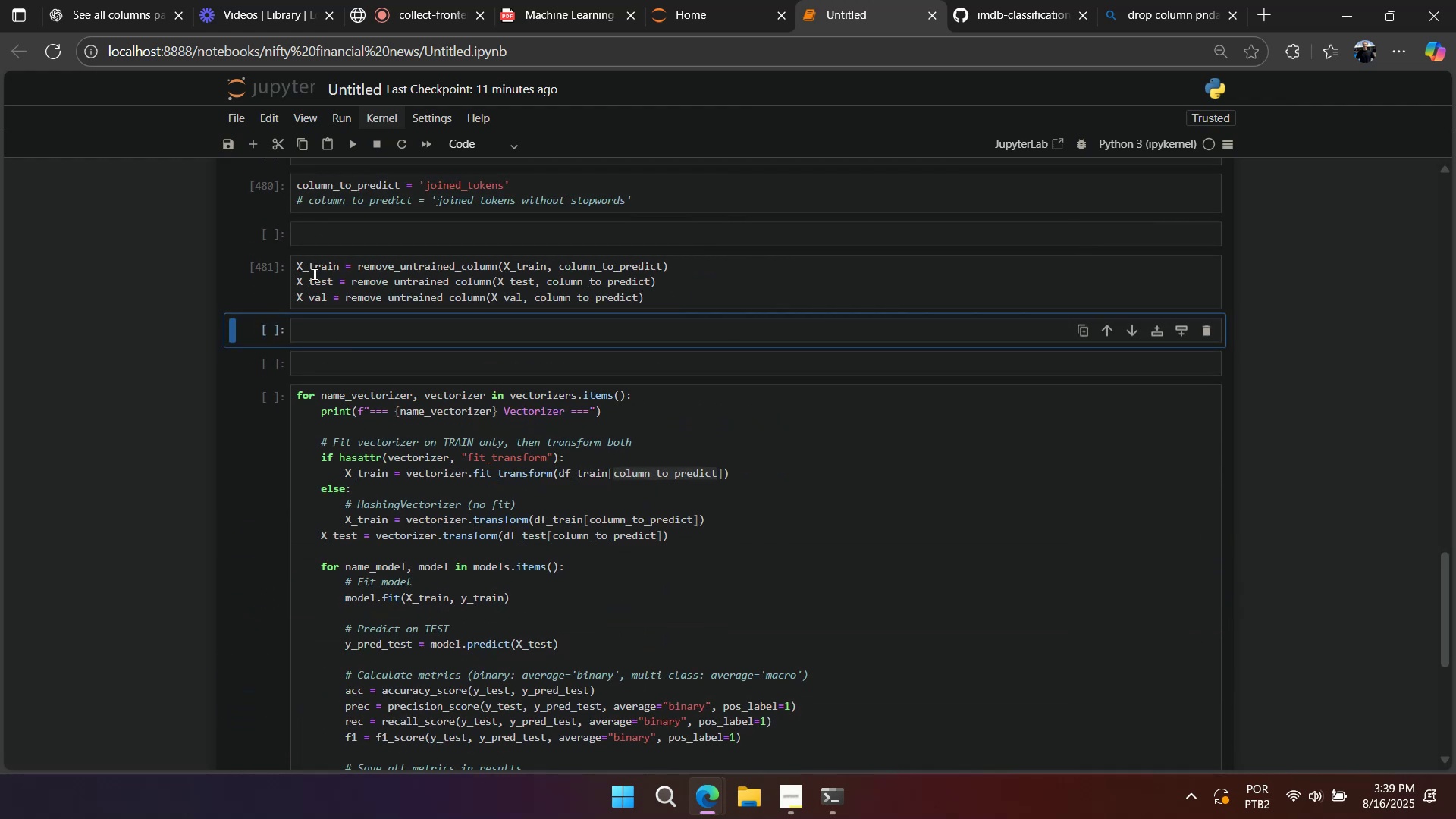 
double_click([315, 268])
 